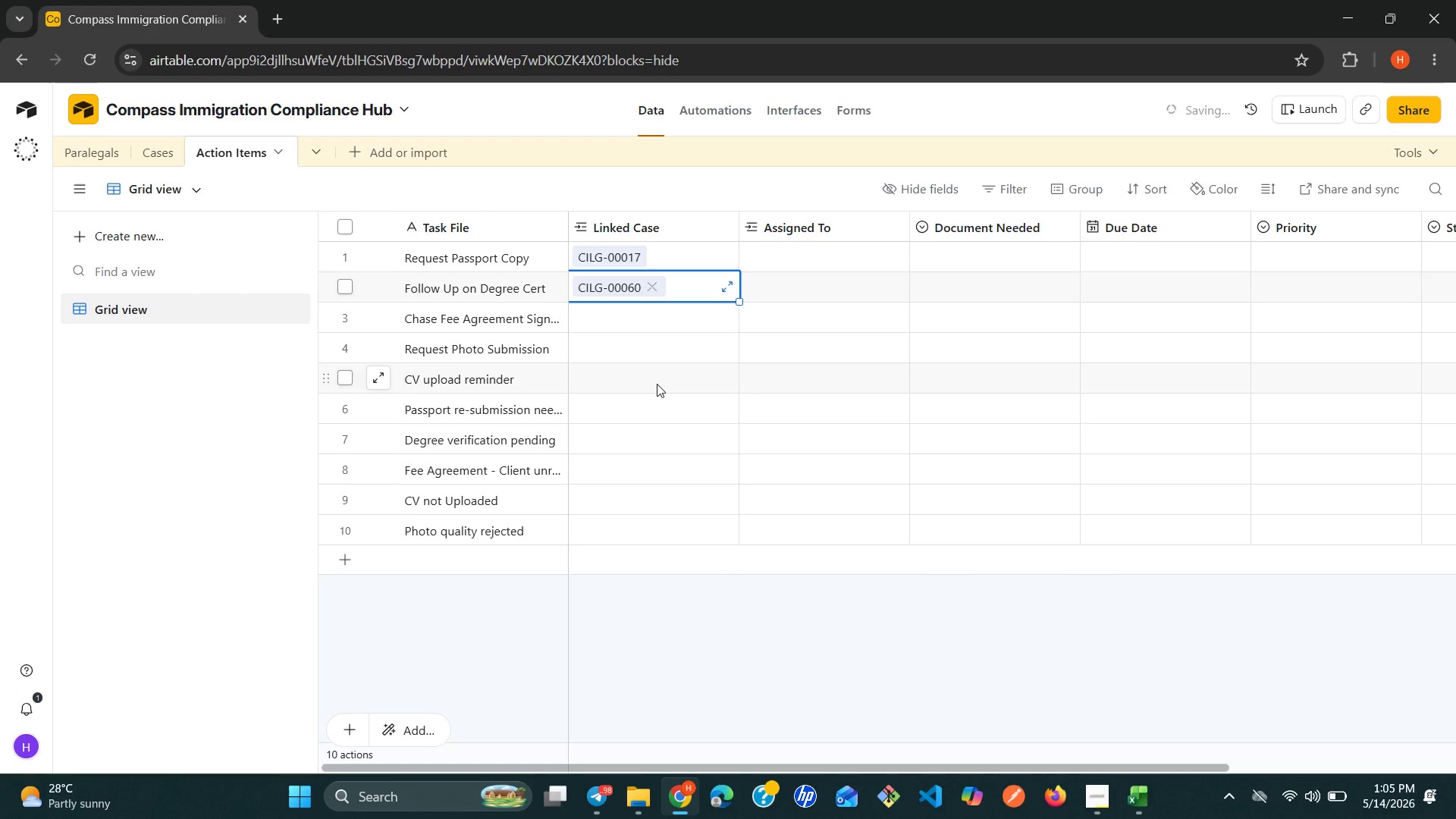 
key(ArrowDown)
 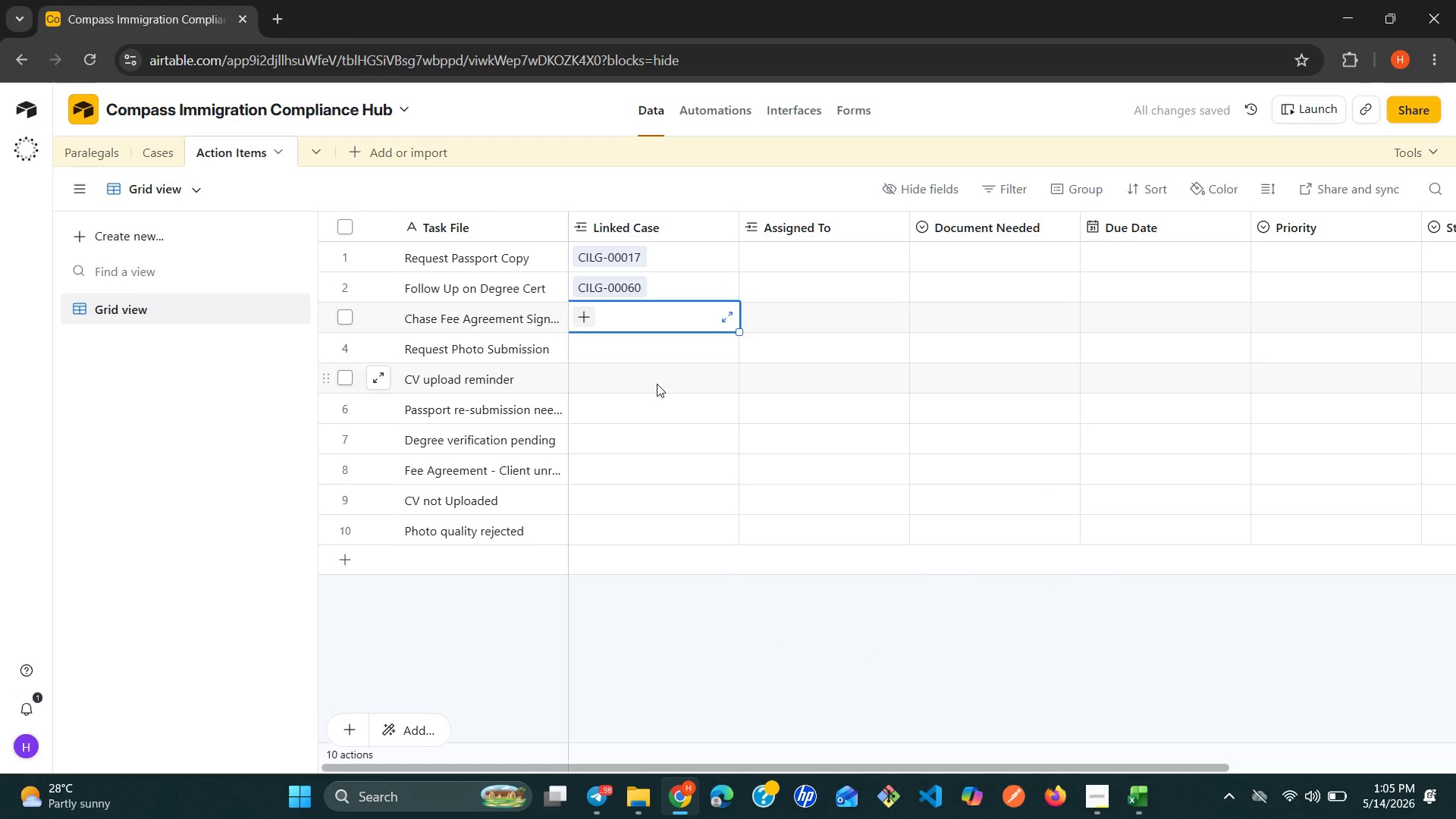 
key(5)
 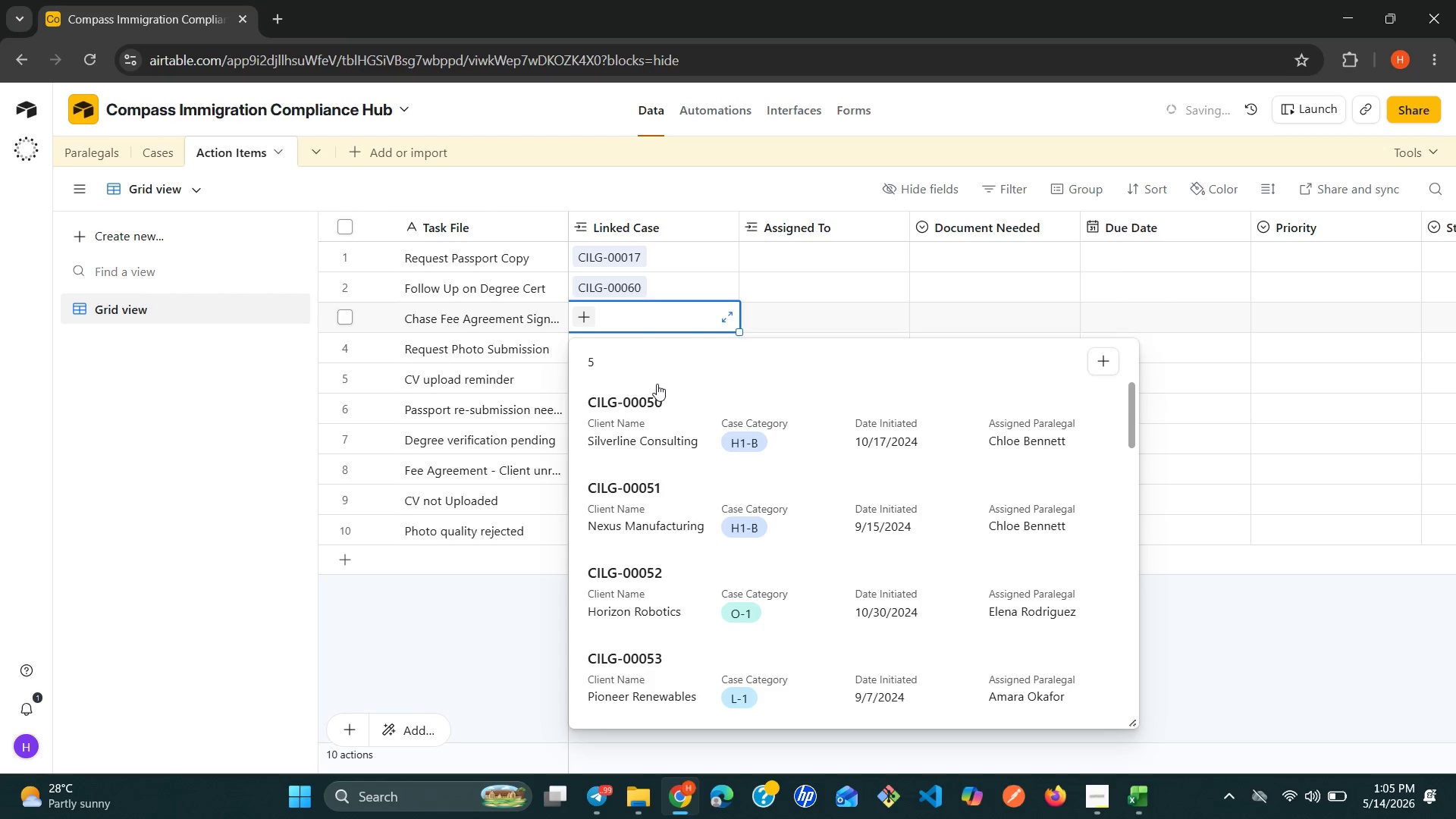 
key(ArrowDown)
 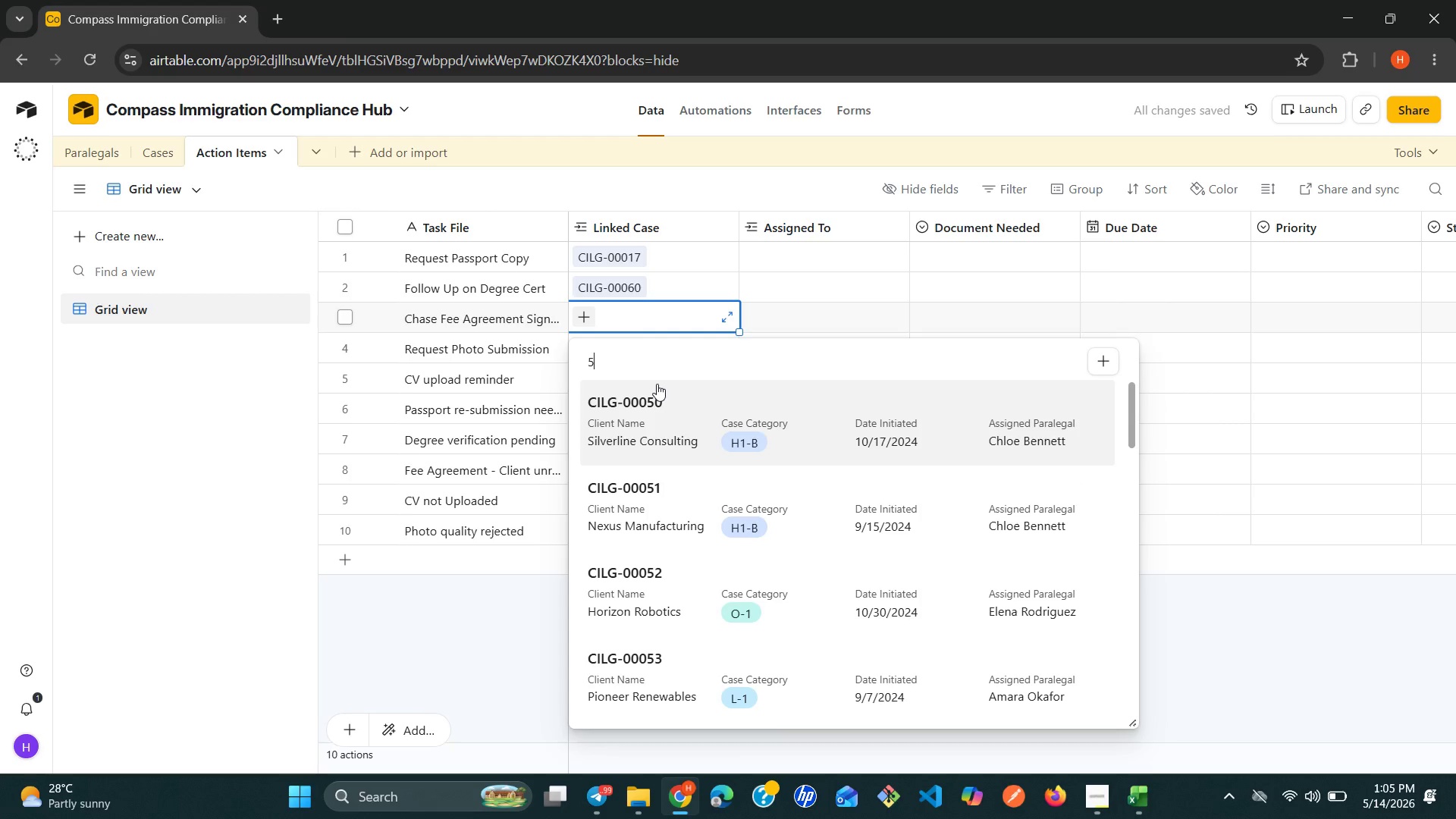 
key(Enter)
 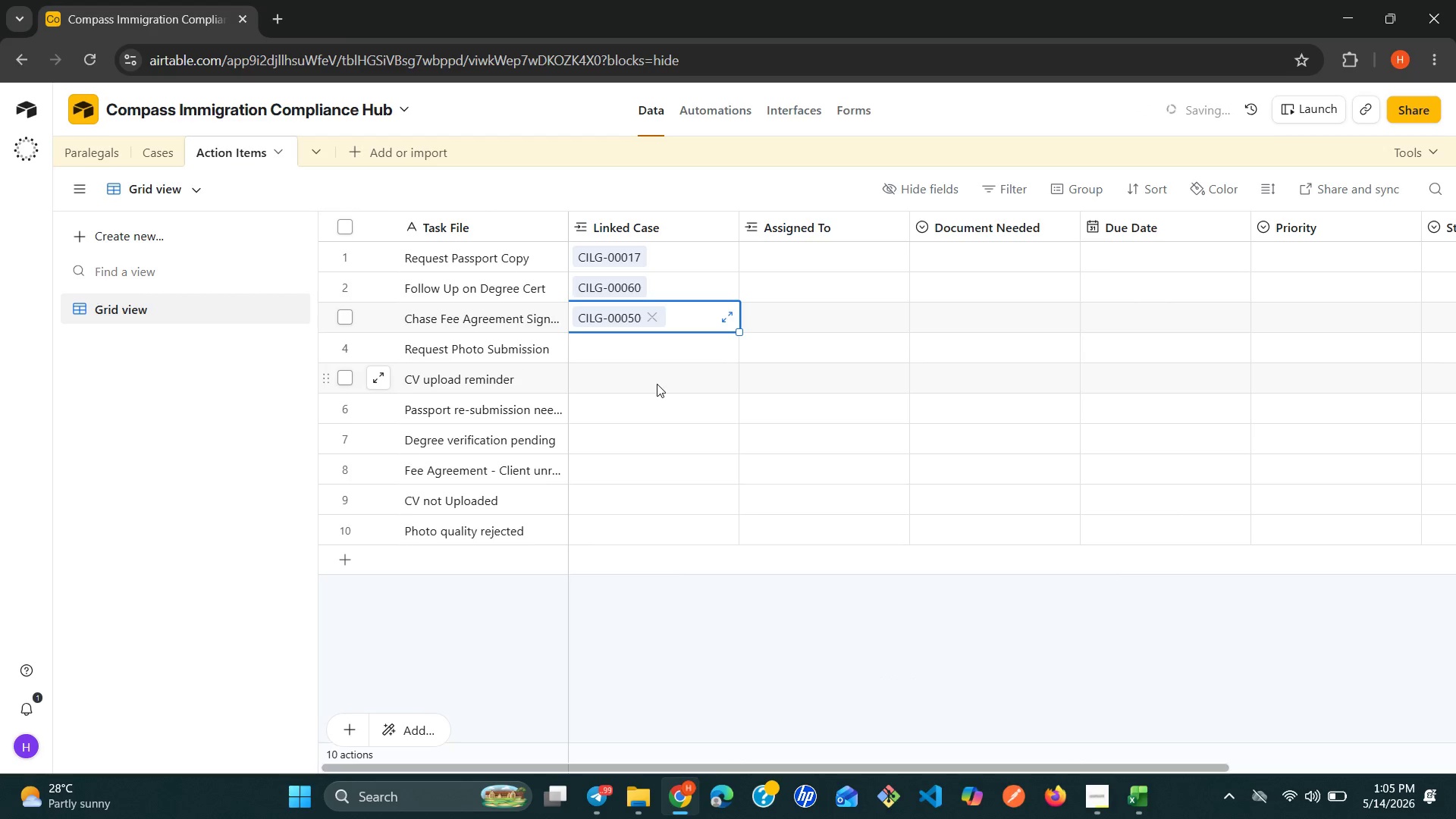 
key(ArrowDown)
 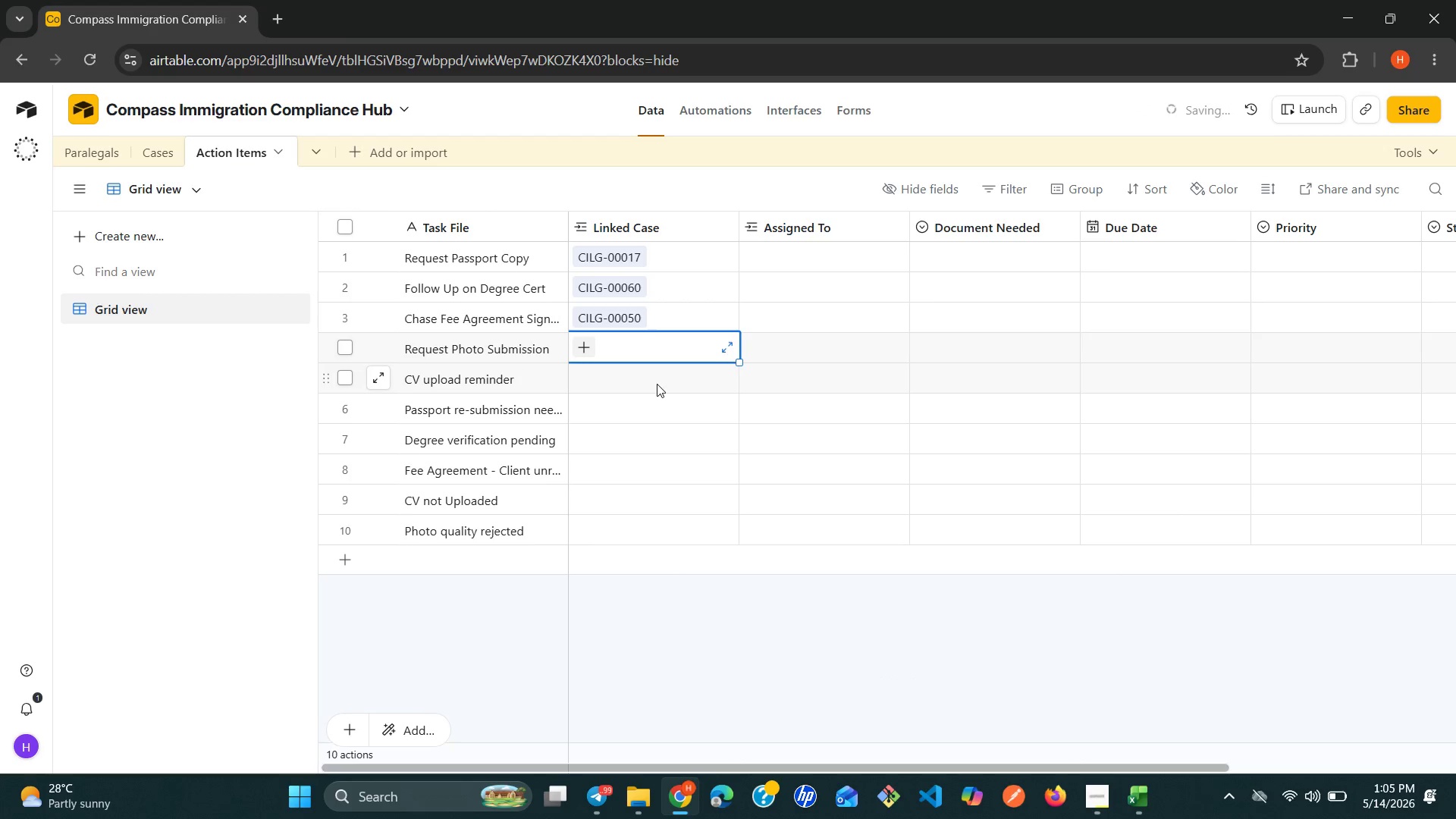 
type(15)
 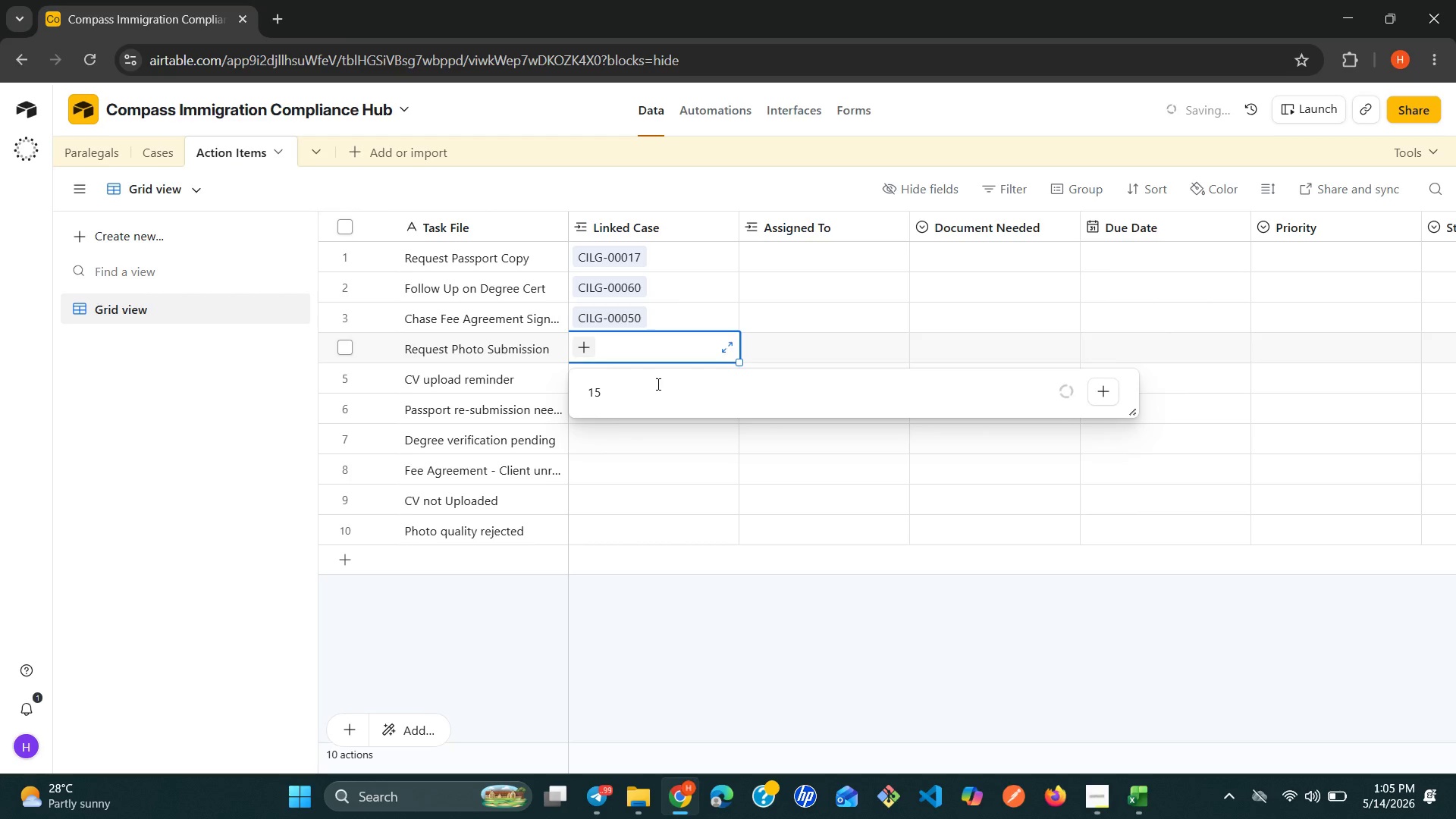 
wait(5.55)
 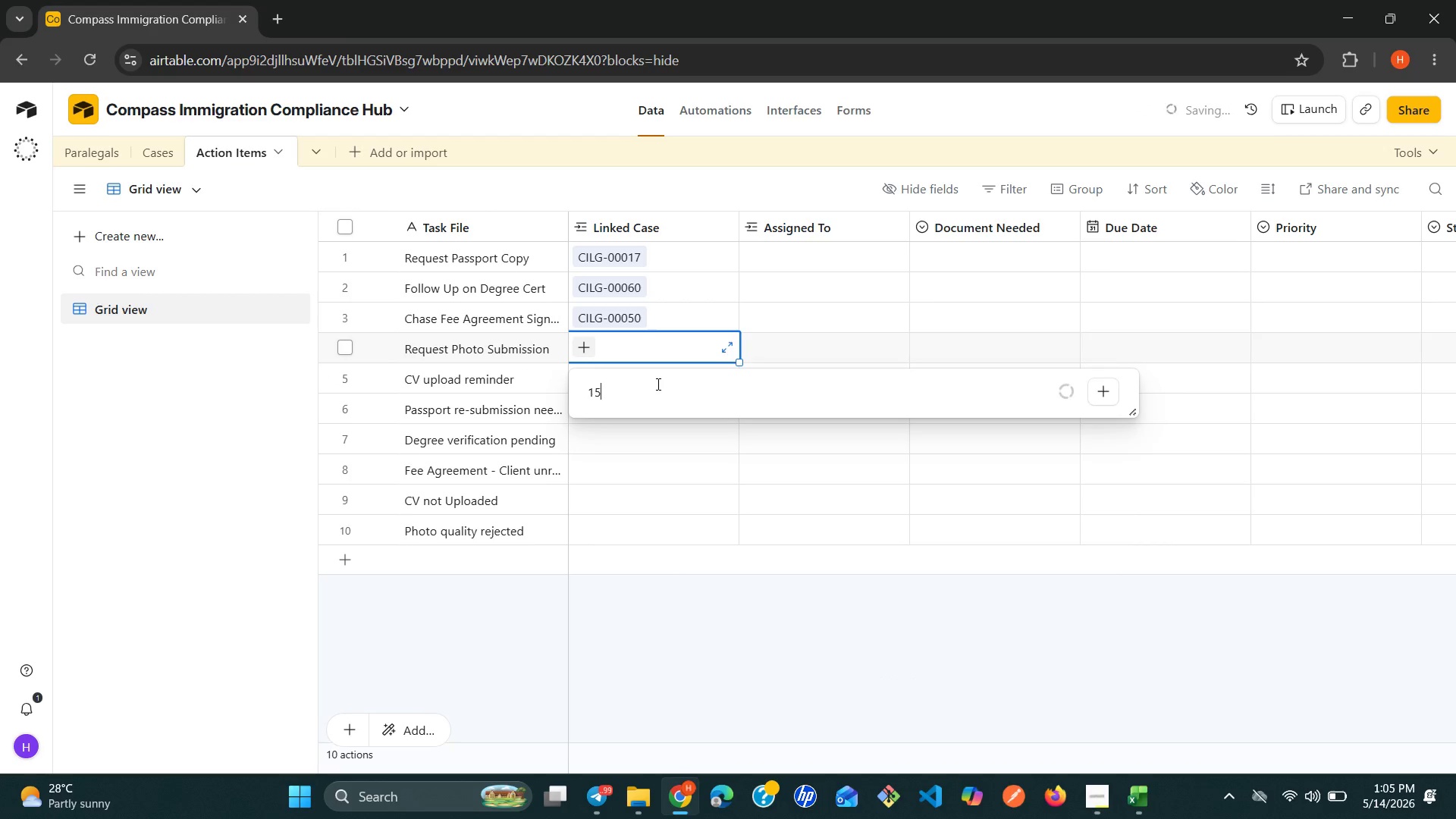 
key(Backspace)
 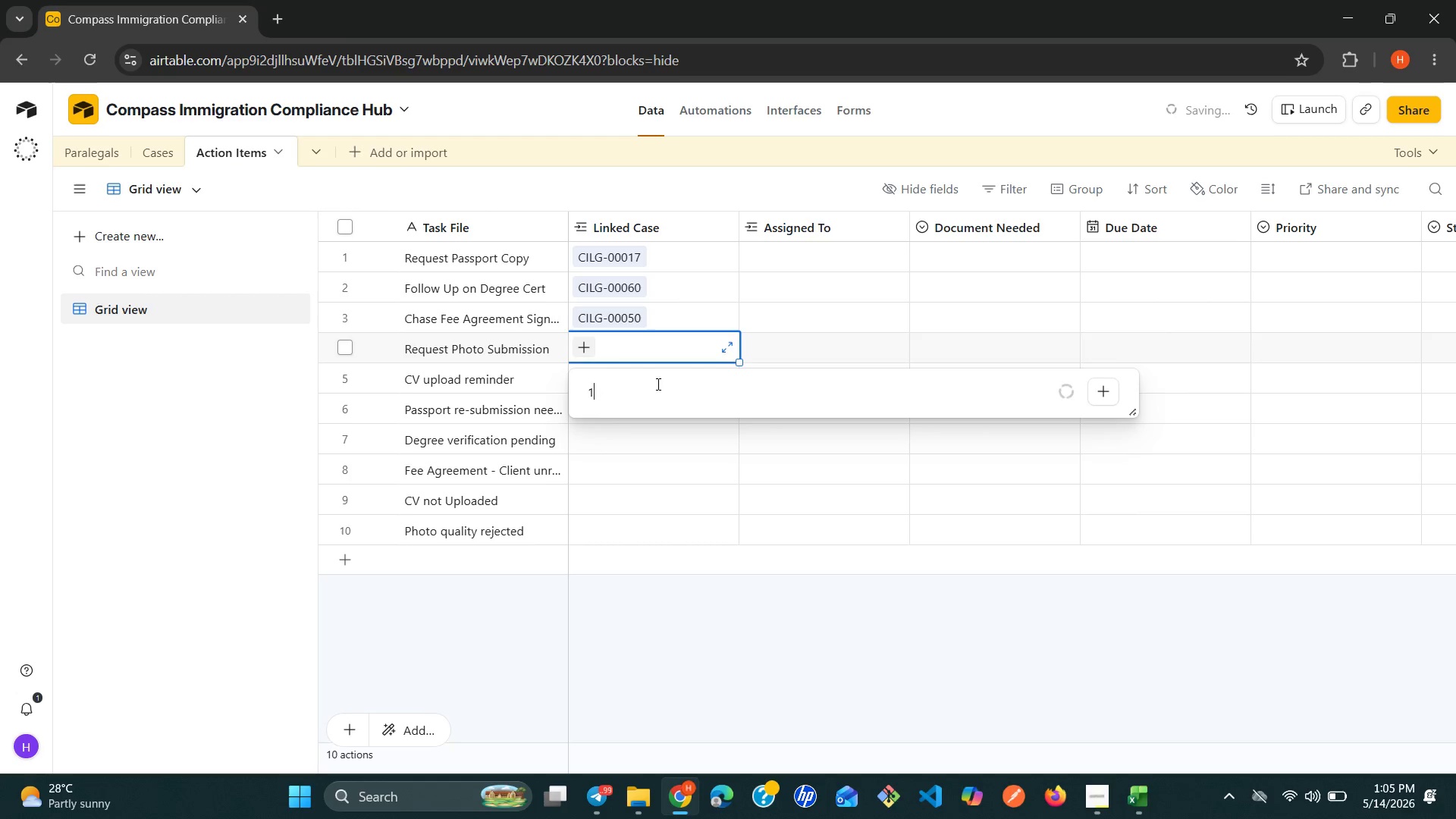 
key(Backspace)
 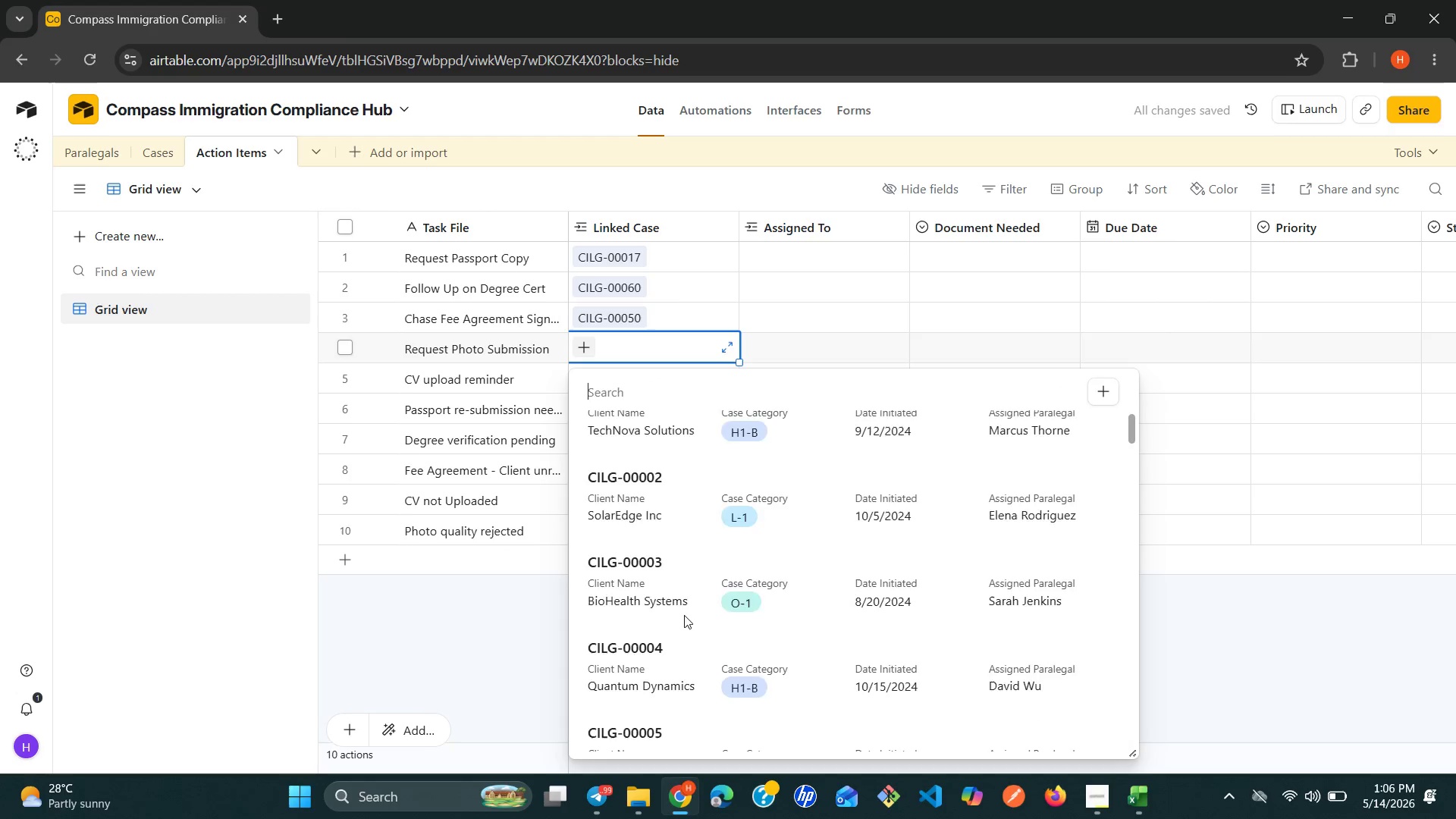 
wait(12.44)
 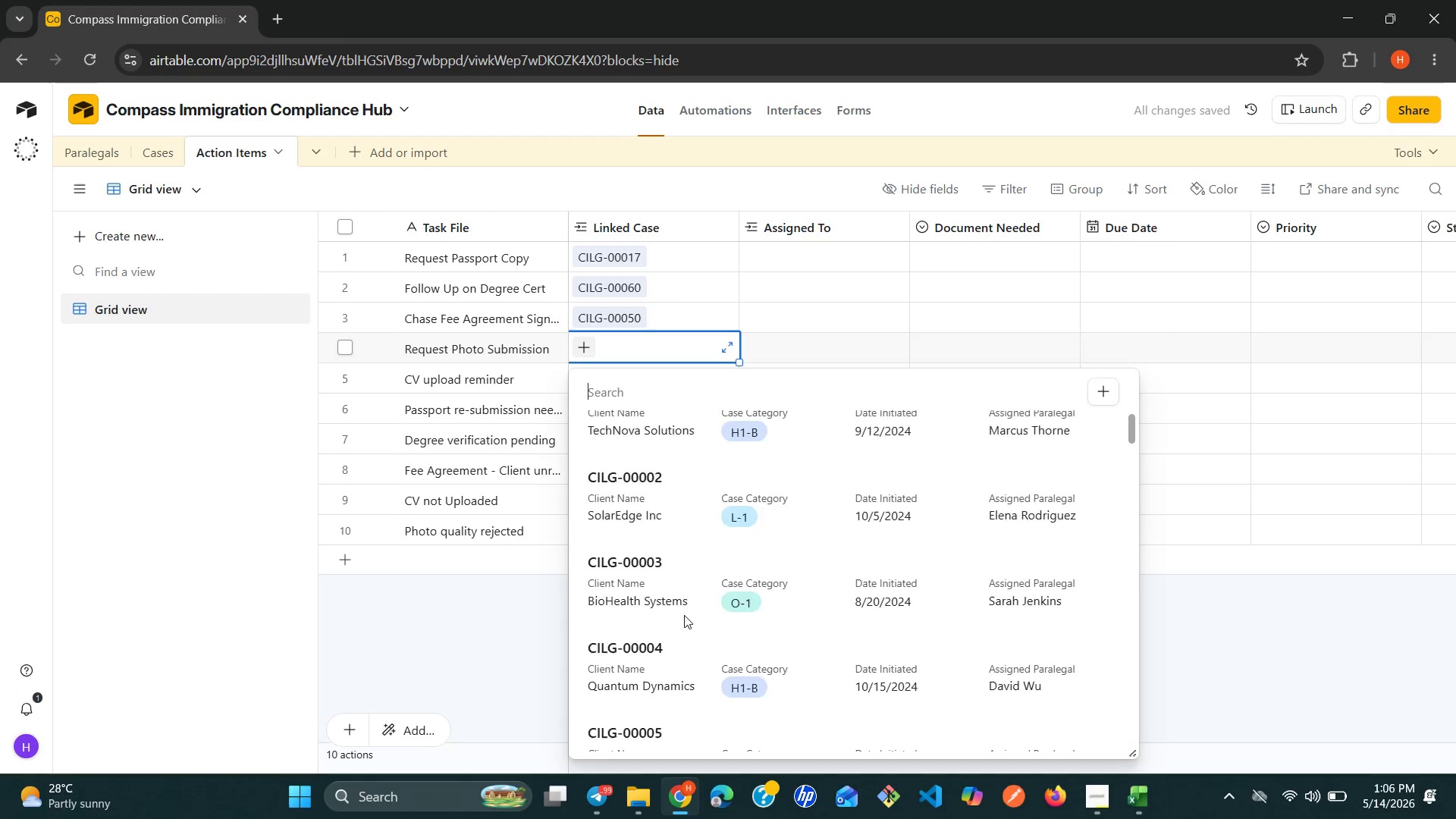 
left_click([646, 295])
 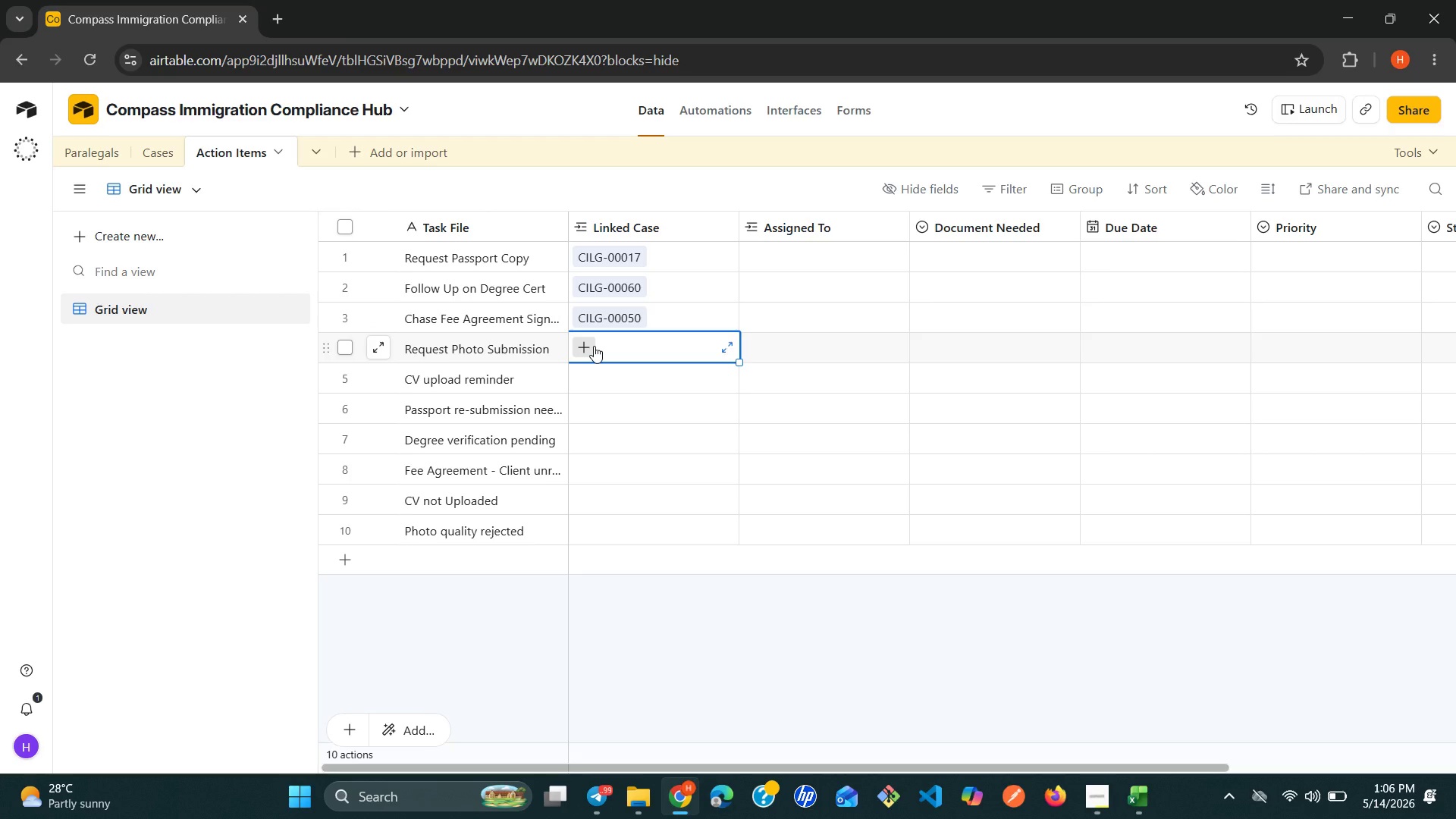 
left_click([650, 284])
 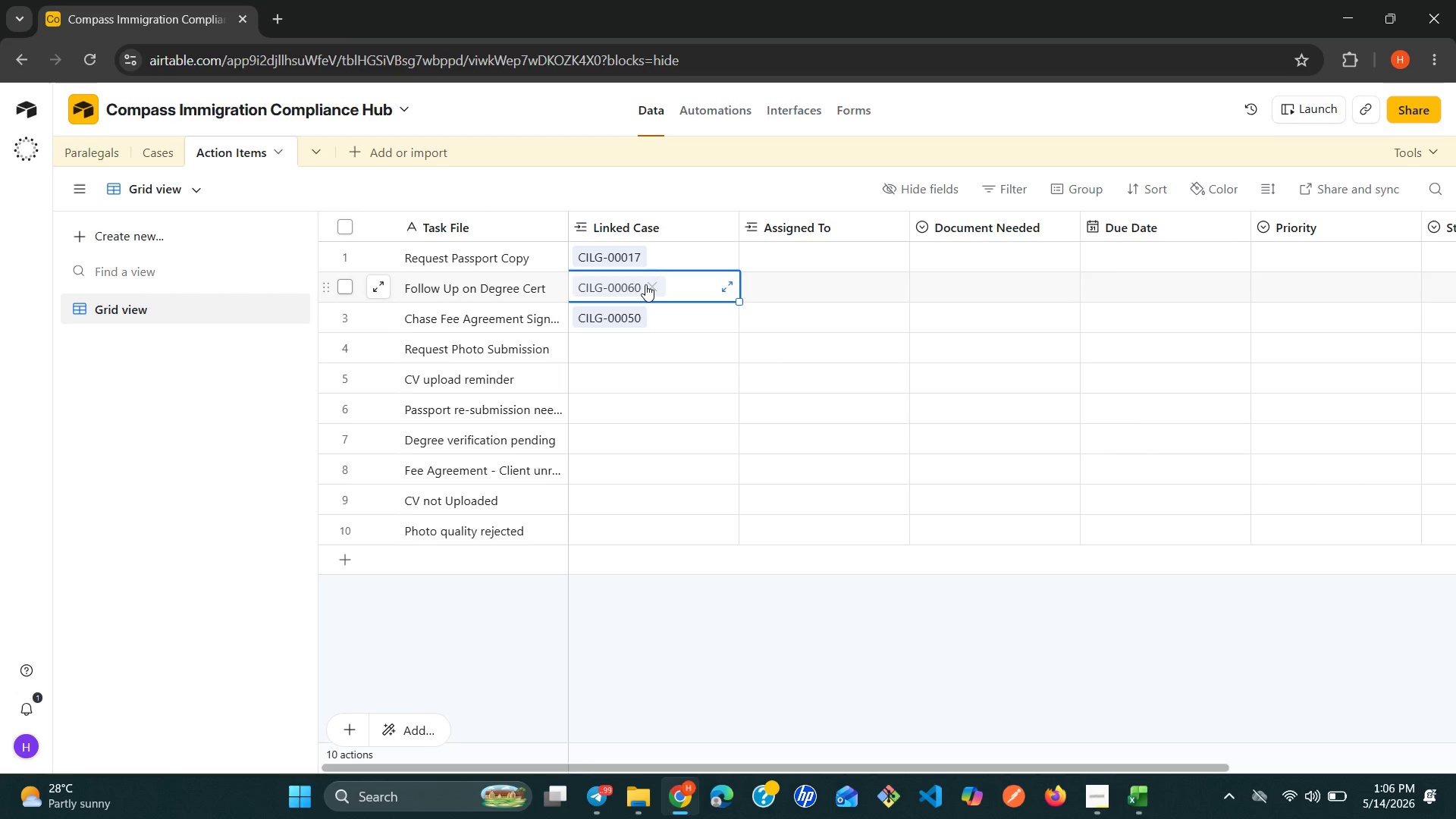 
left_click([645, 284])
 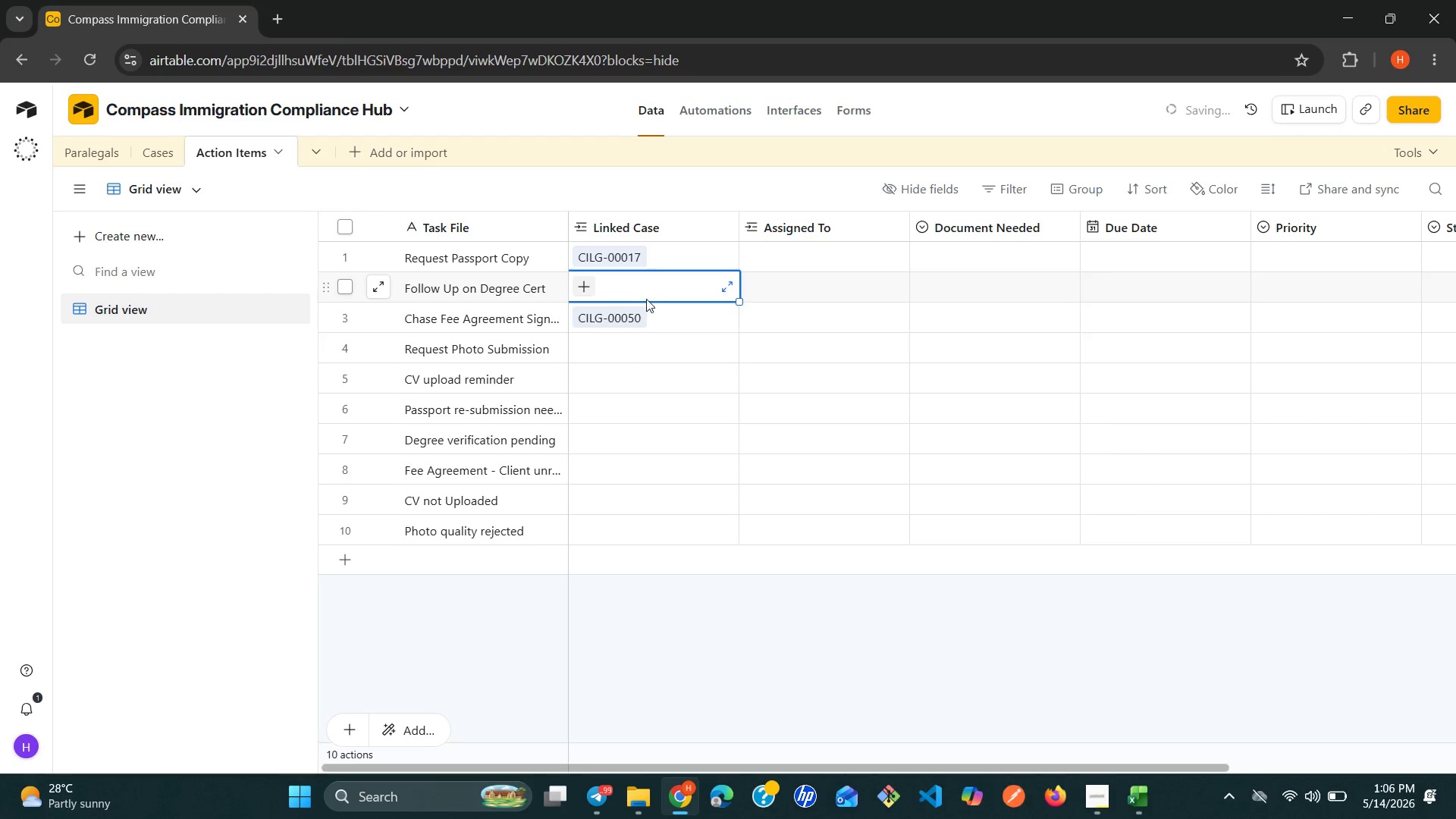 
left_click([671, 337])
 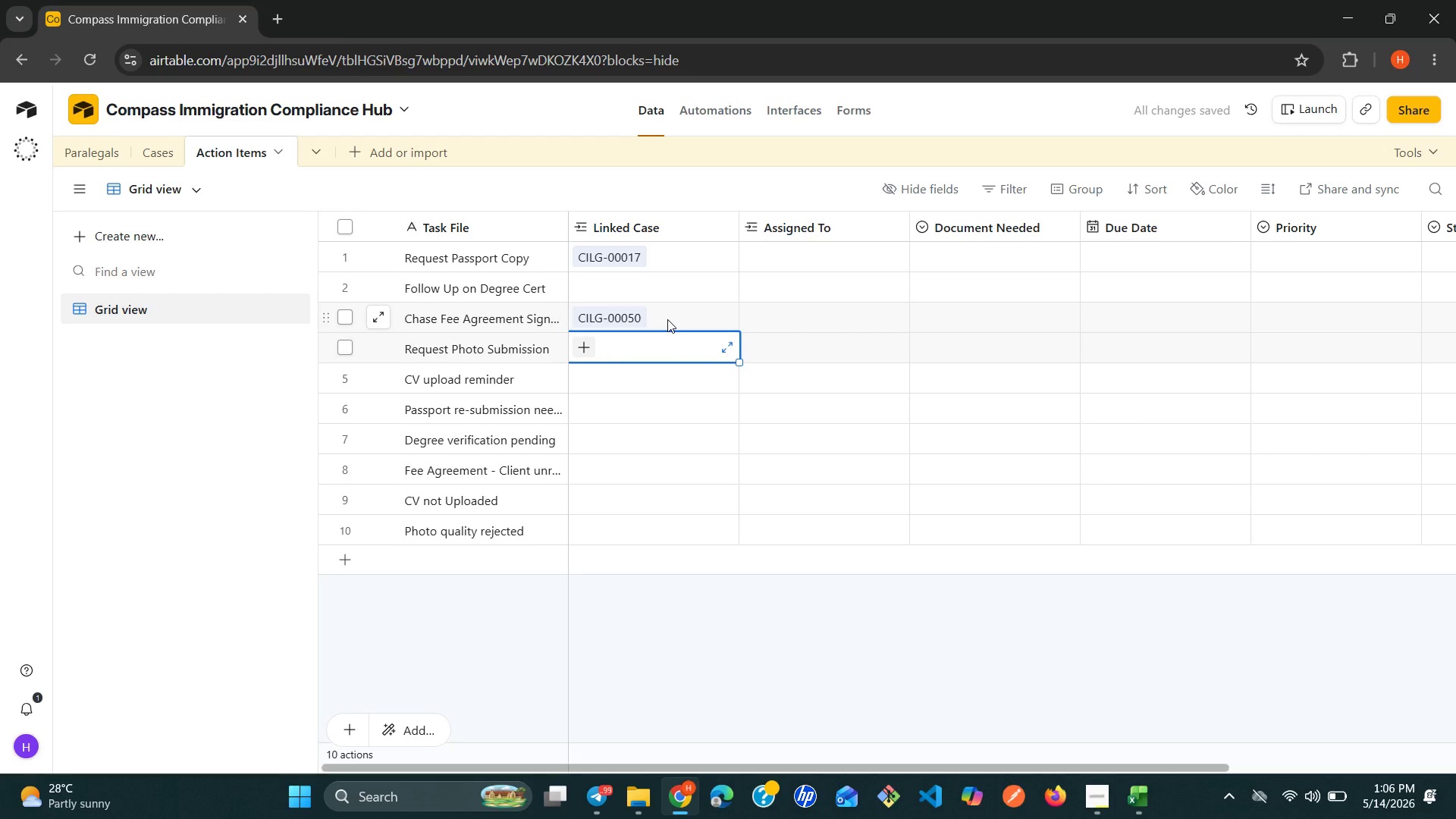 
left_click([667, 319])
 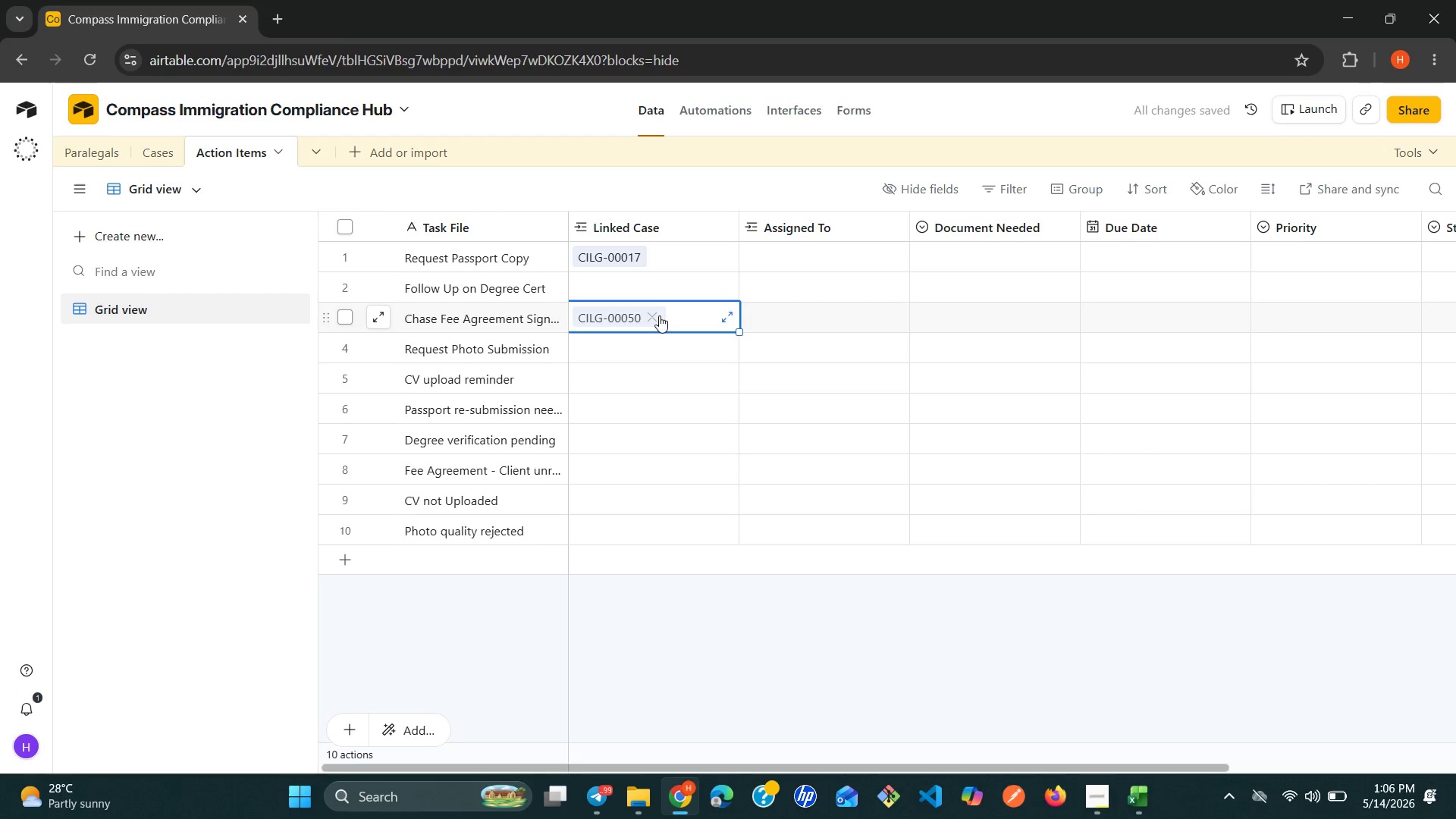 
left_click([659, 315])
 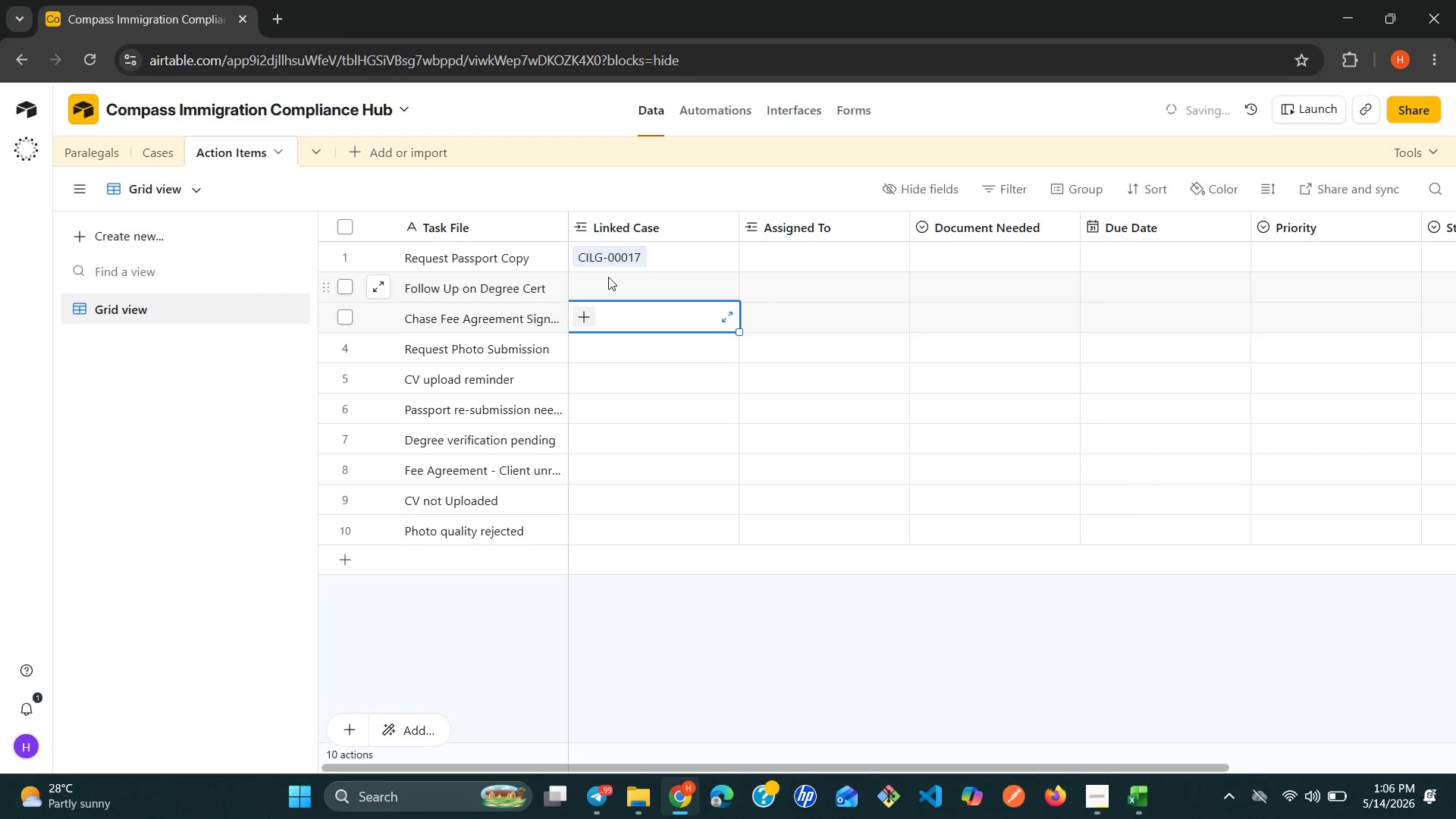 
left_click([608, 277])
 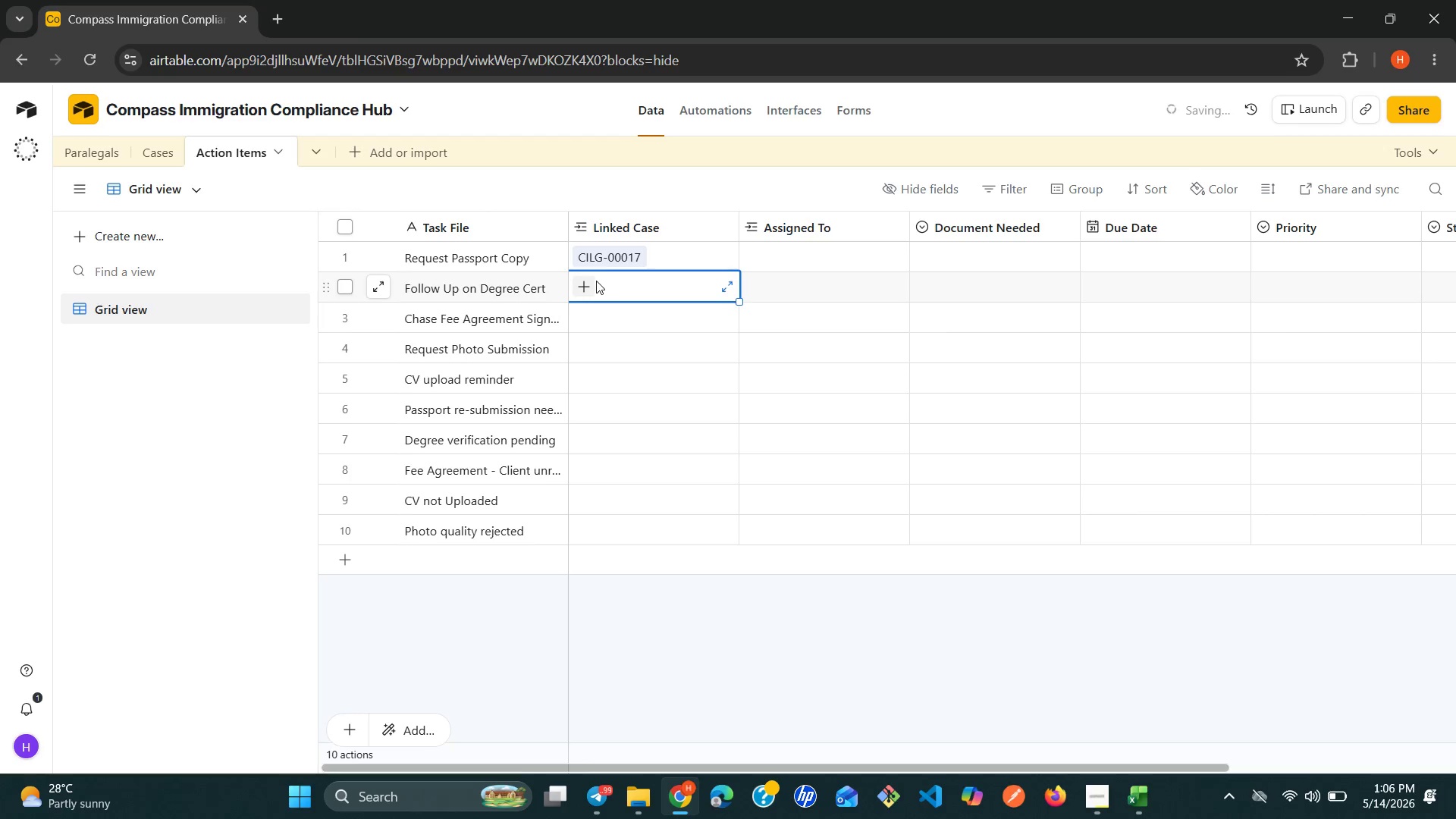 
left_click([594, 282])
 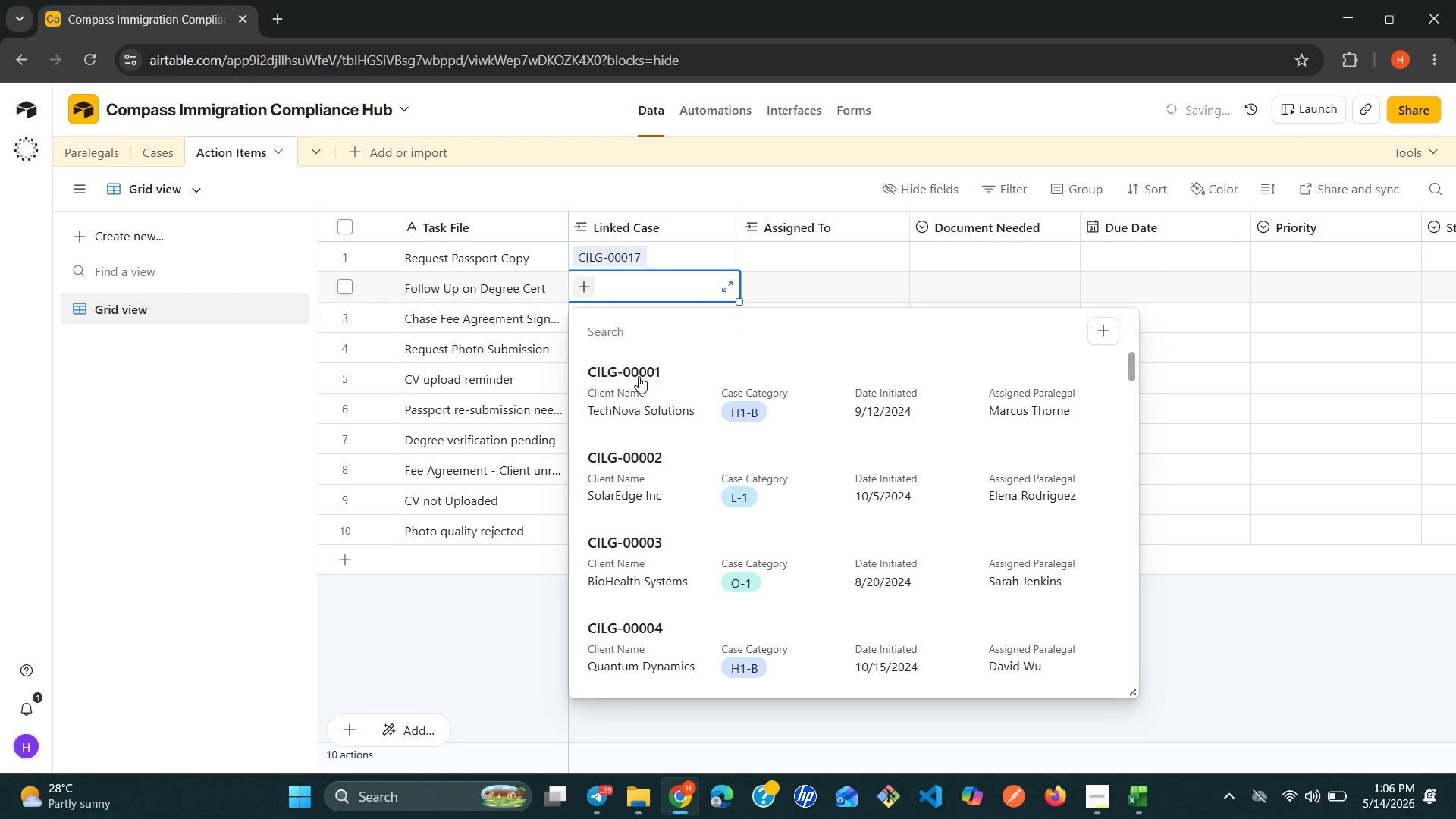 
wait(14.3)
 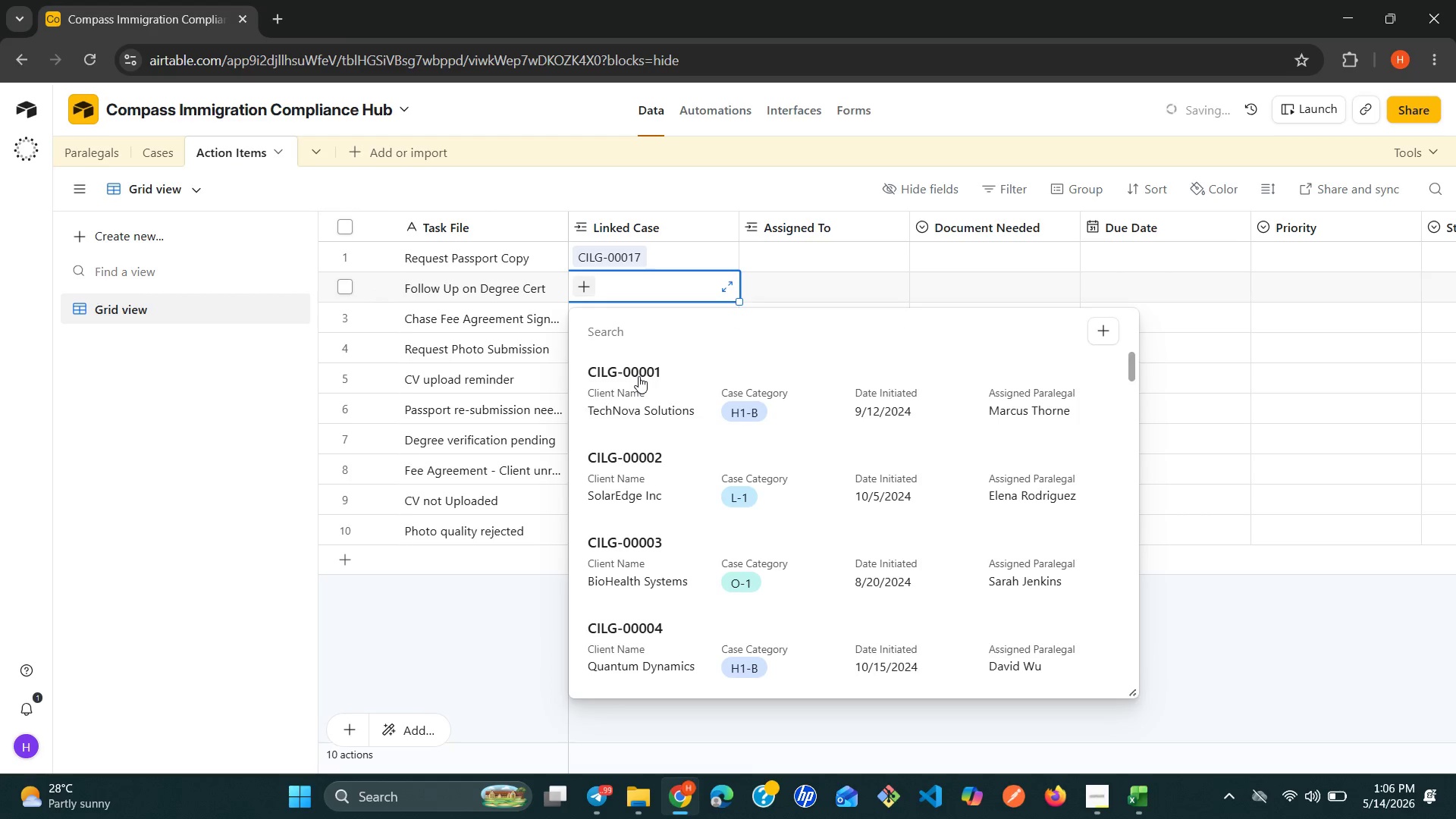 
type(00006)
 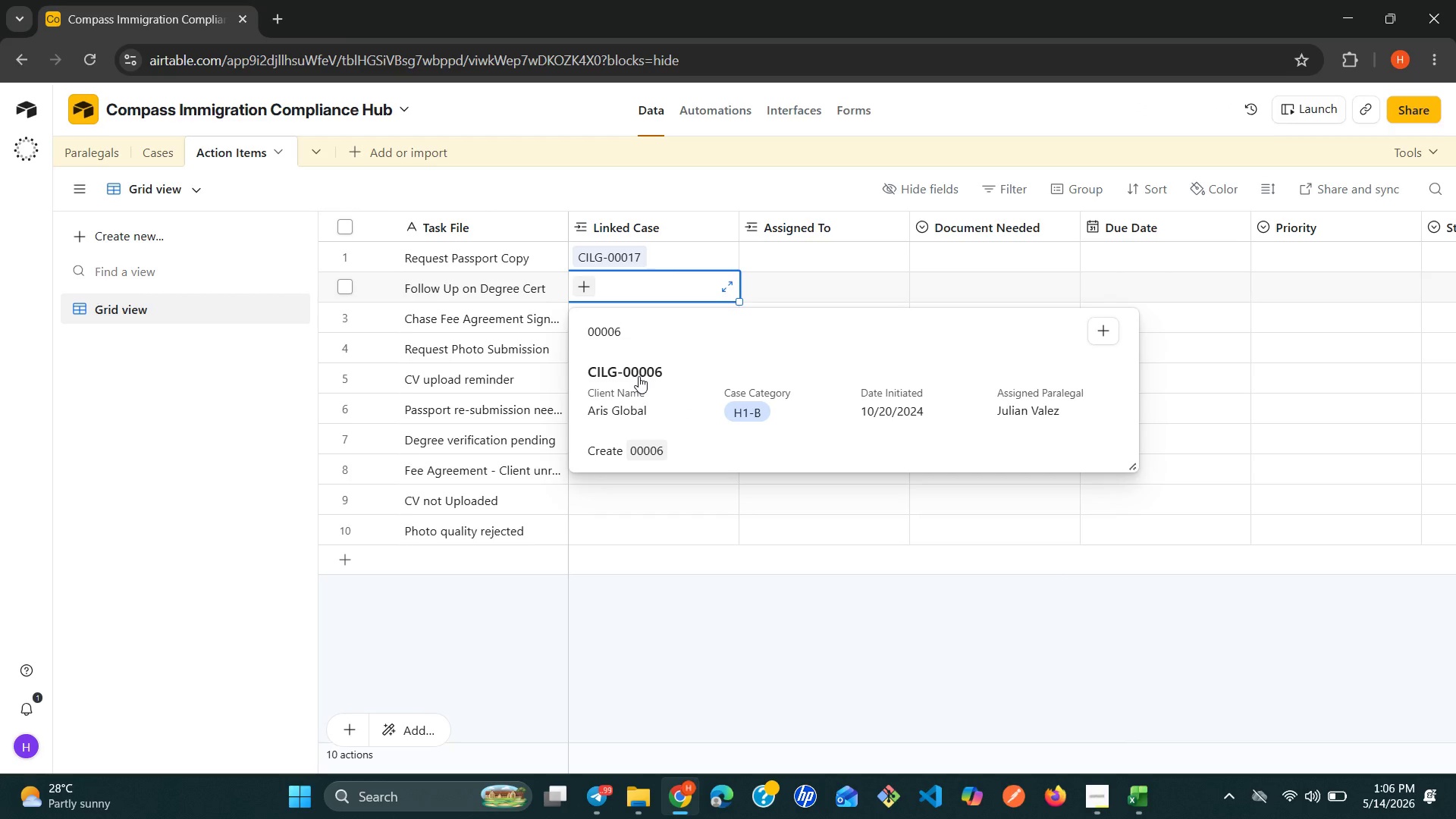 
left_click([639, 376])
 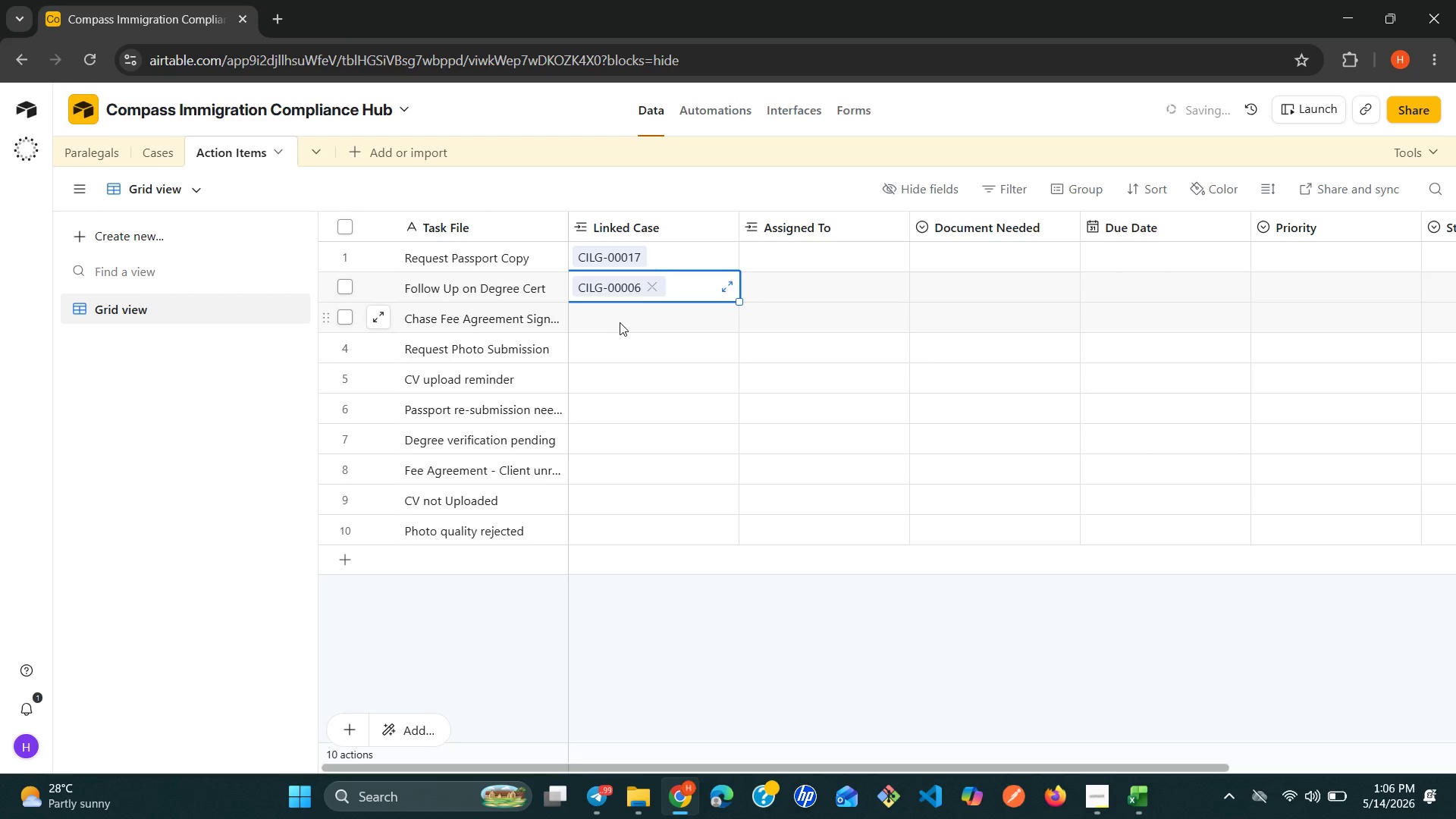 
left_click([618, 322])
 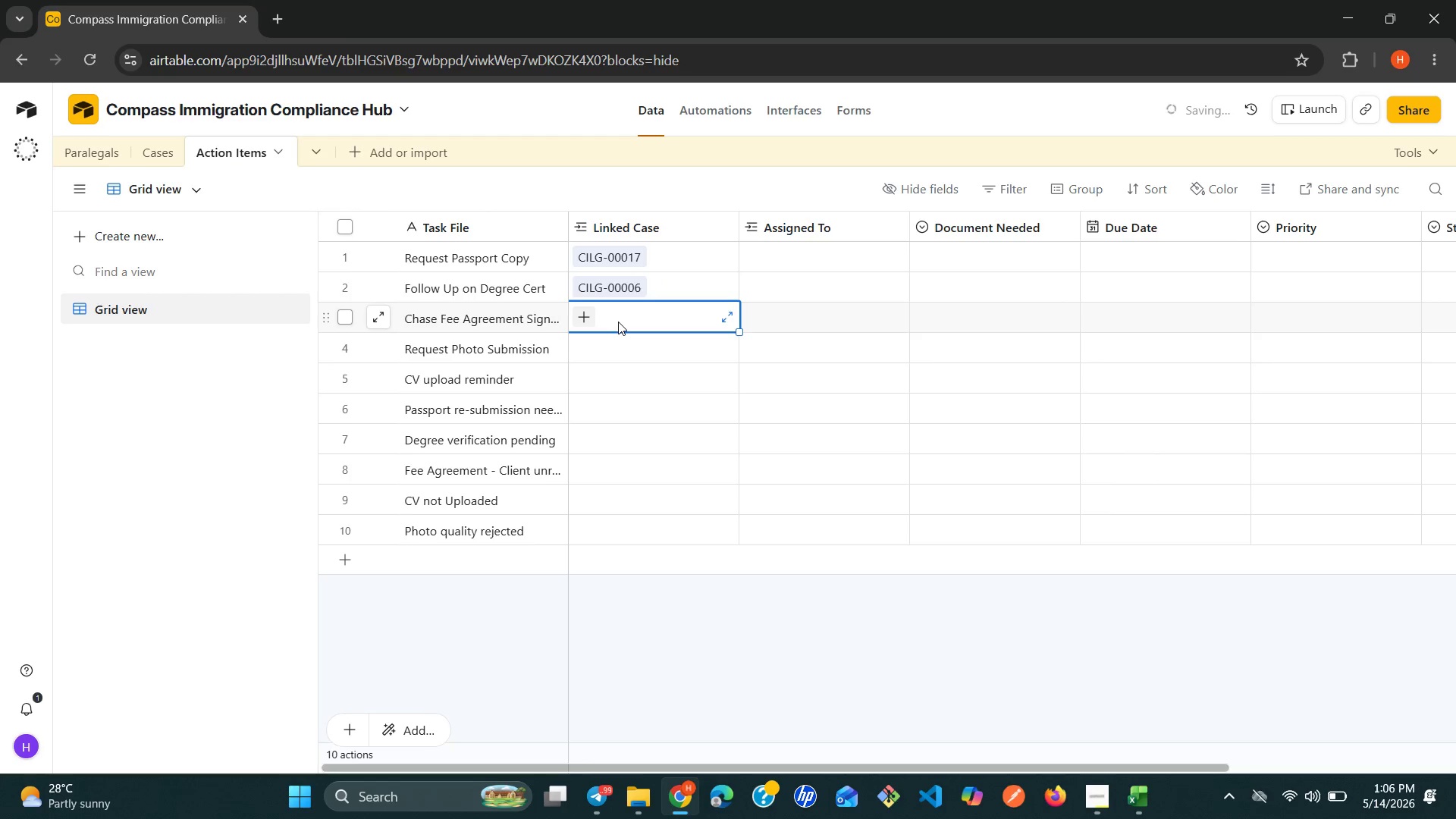 
type(00005)
 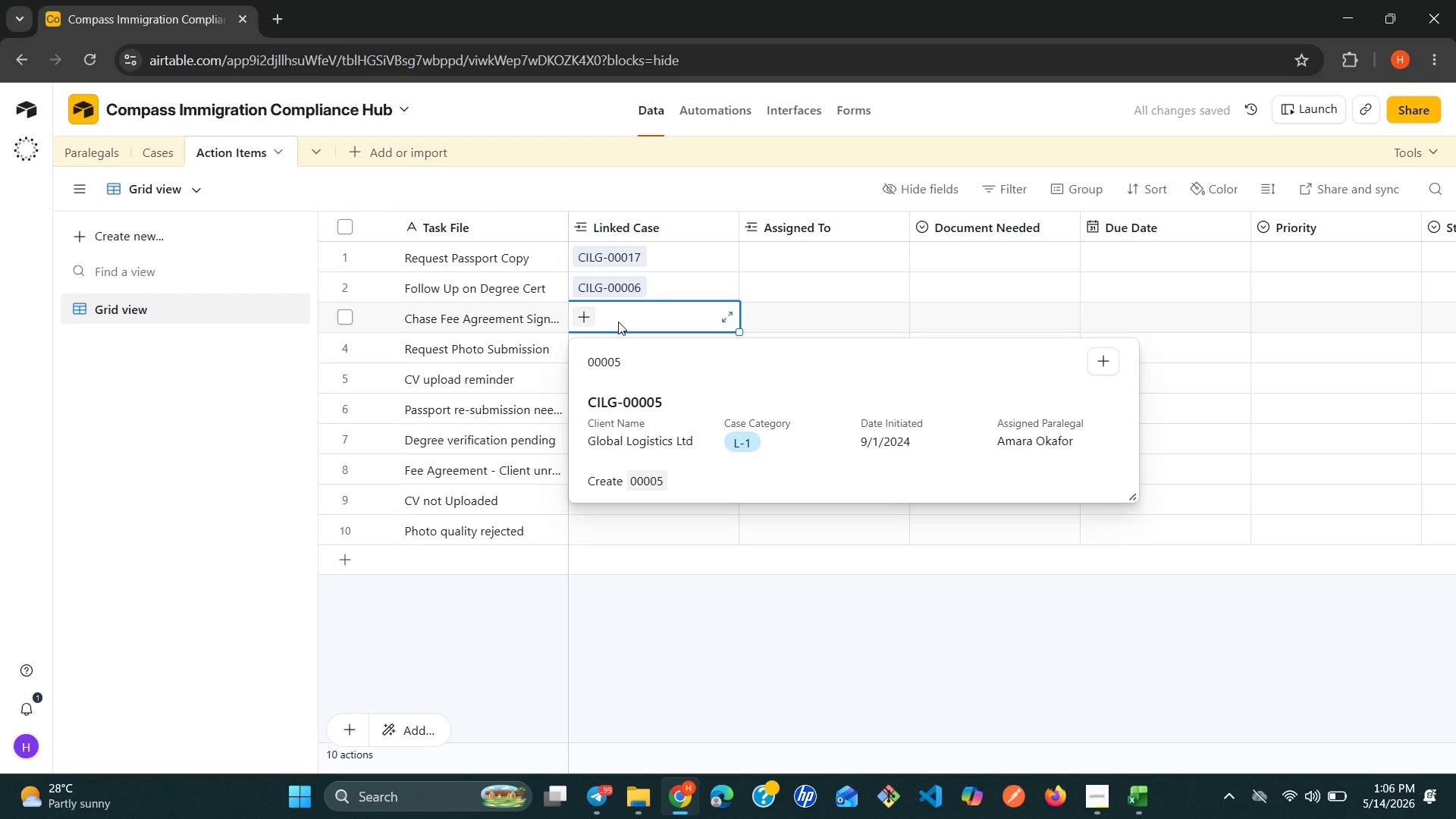 
key(ArrowDown)
 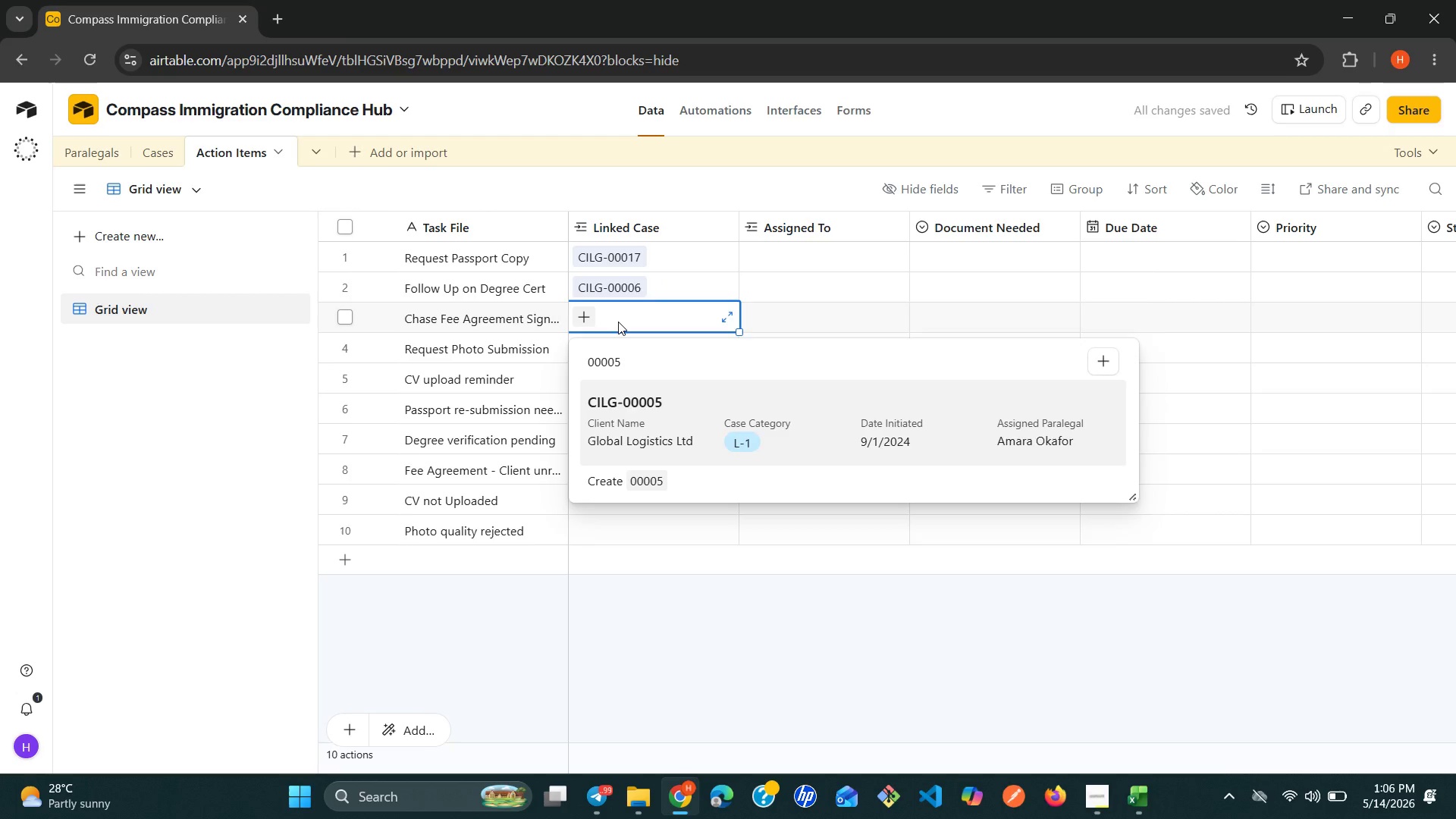 
key(Enter)
 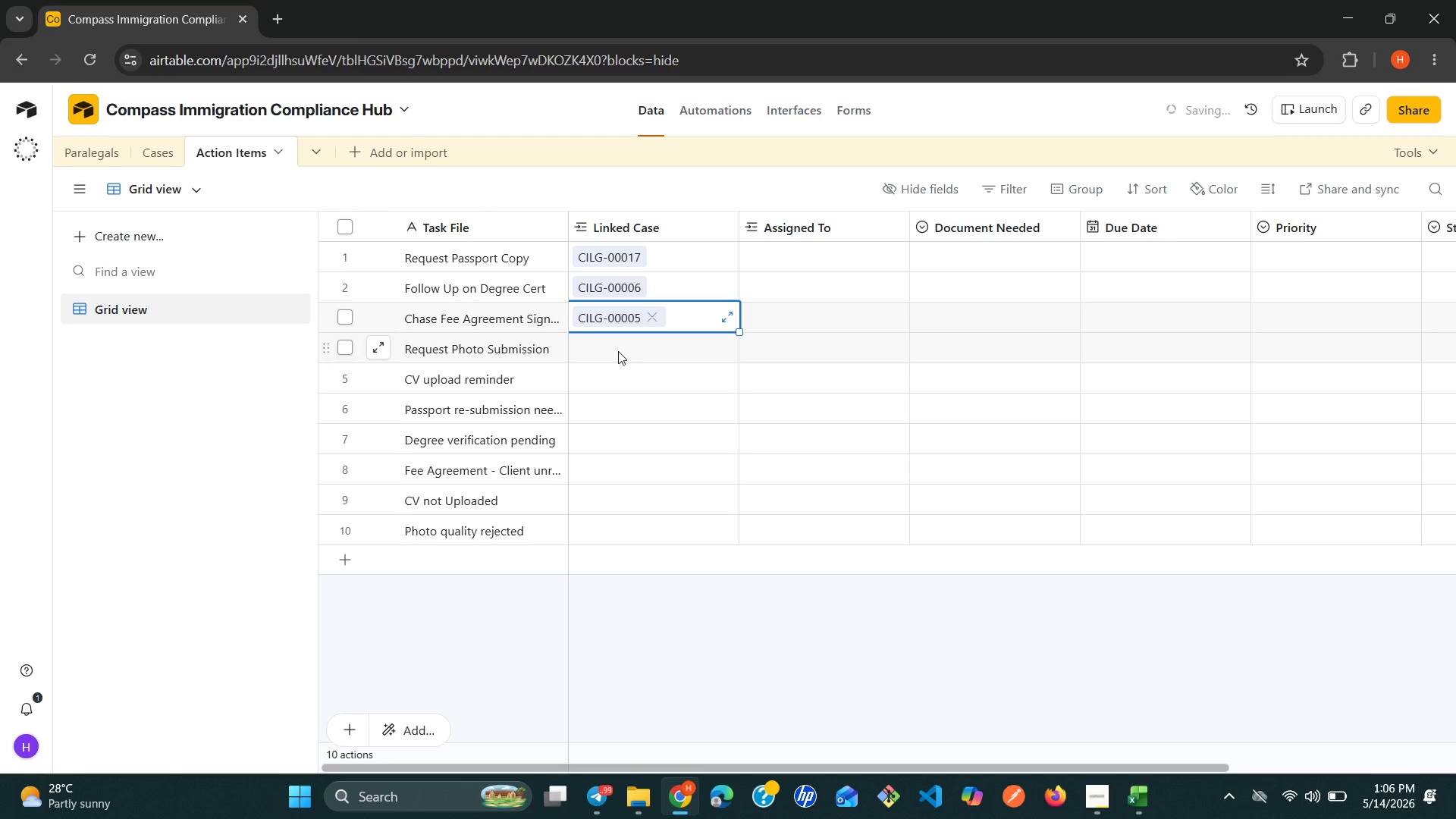 
left_click([618, 356])
 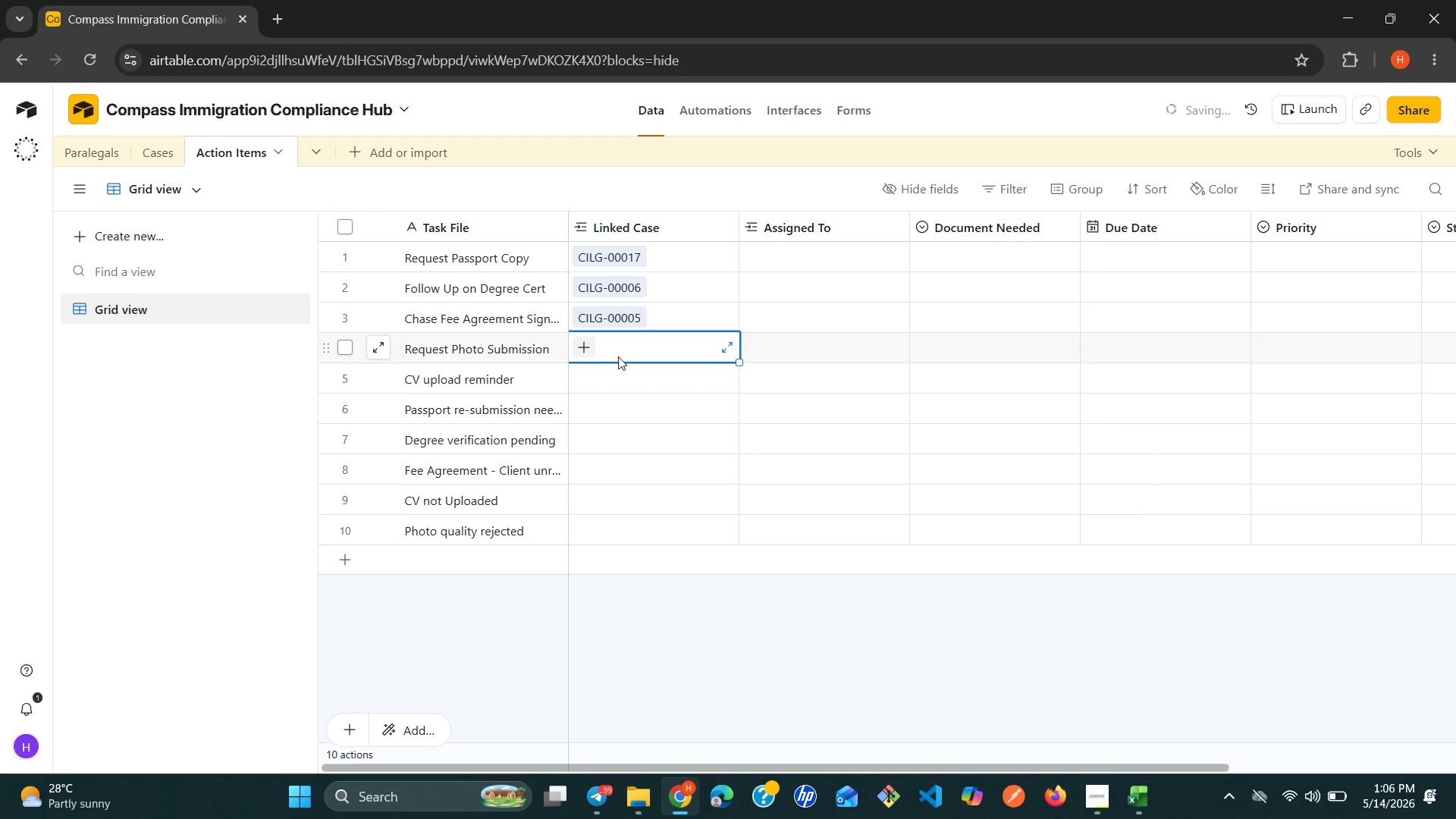 
type(15)
 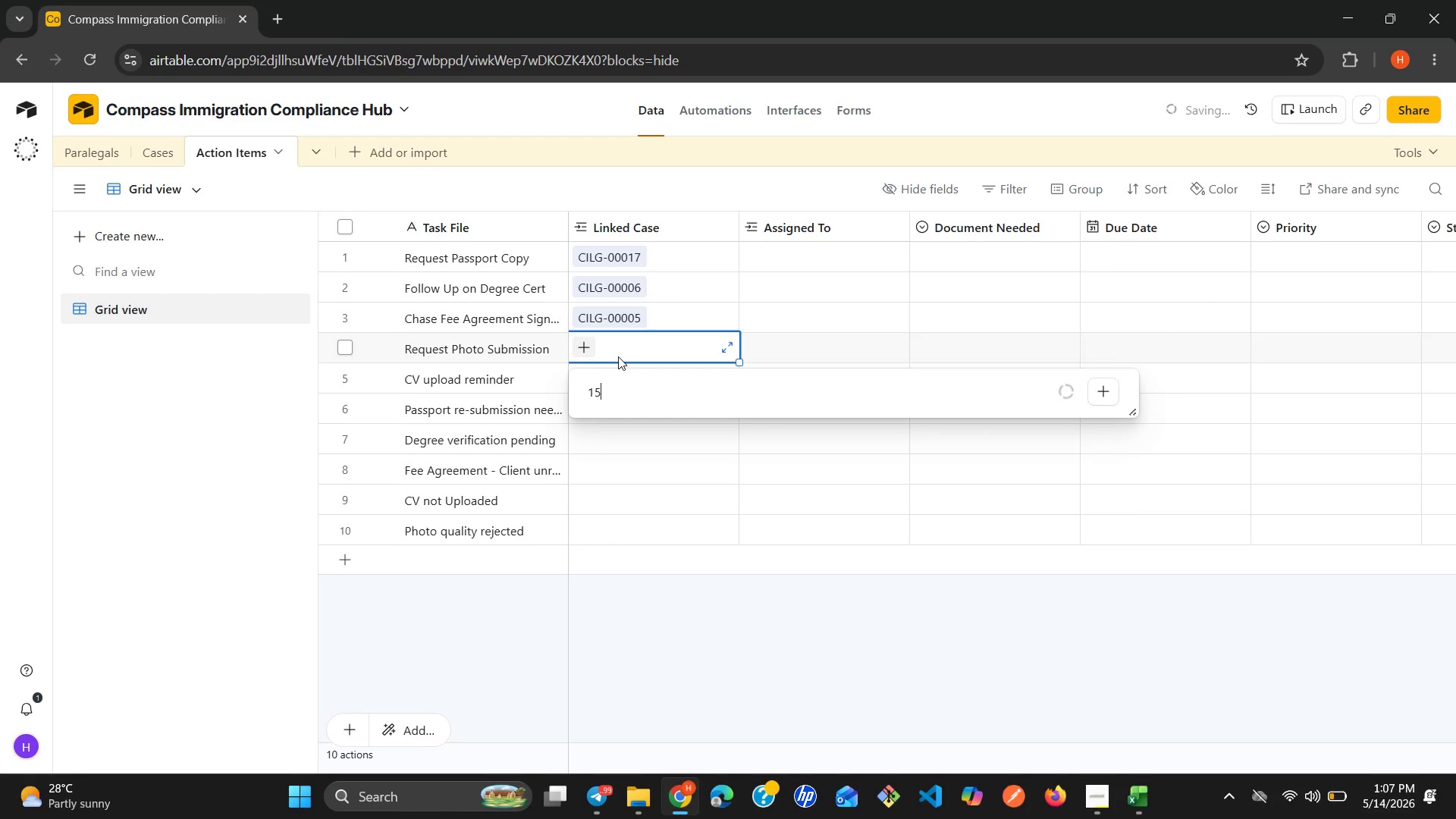 
wait(14.92)
 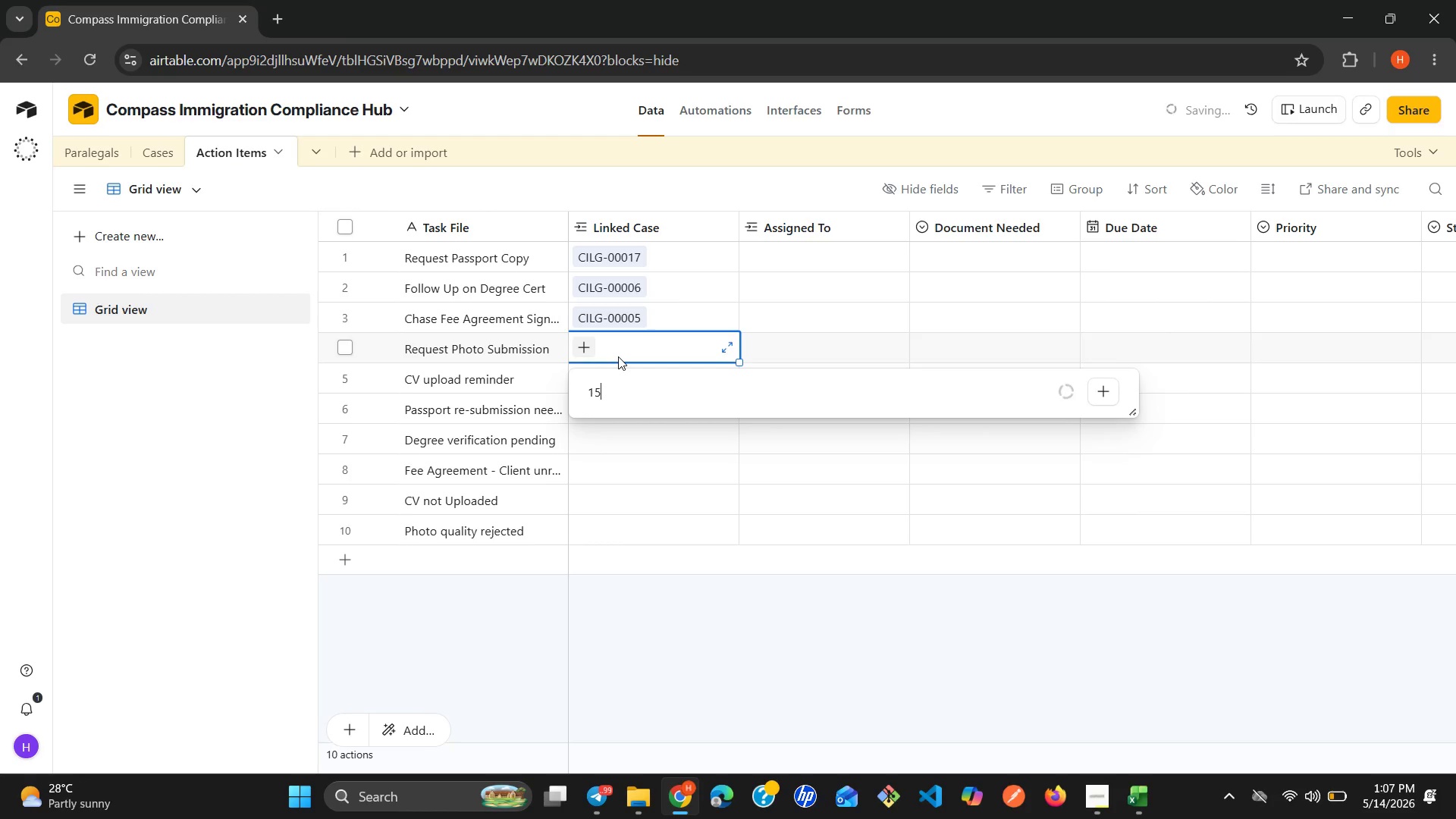 
left_click([628, 428])
 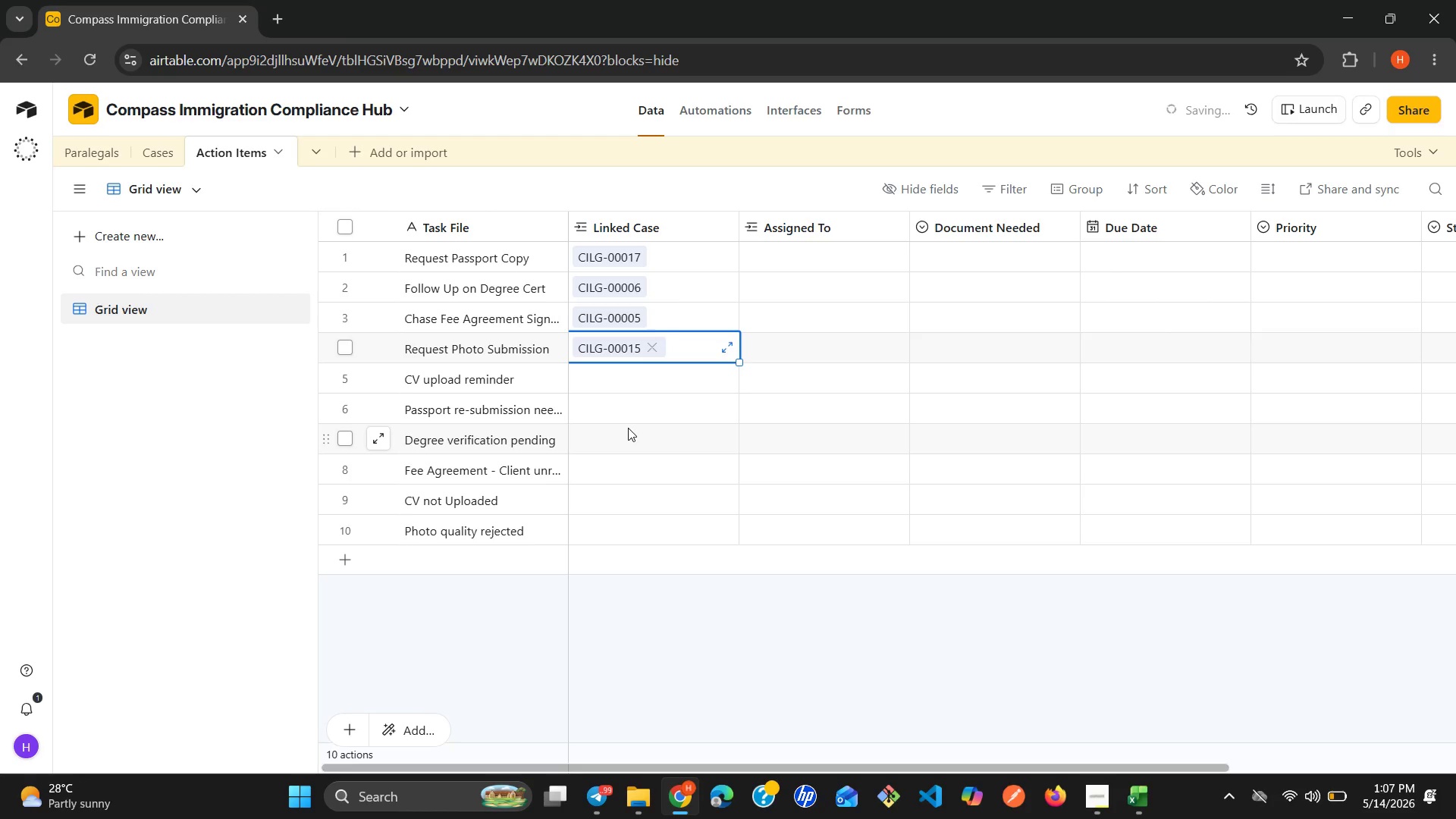 
left_click([625, 377])
 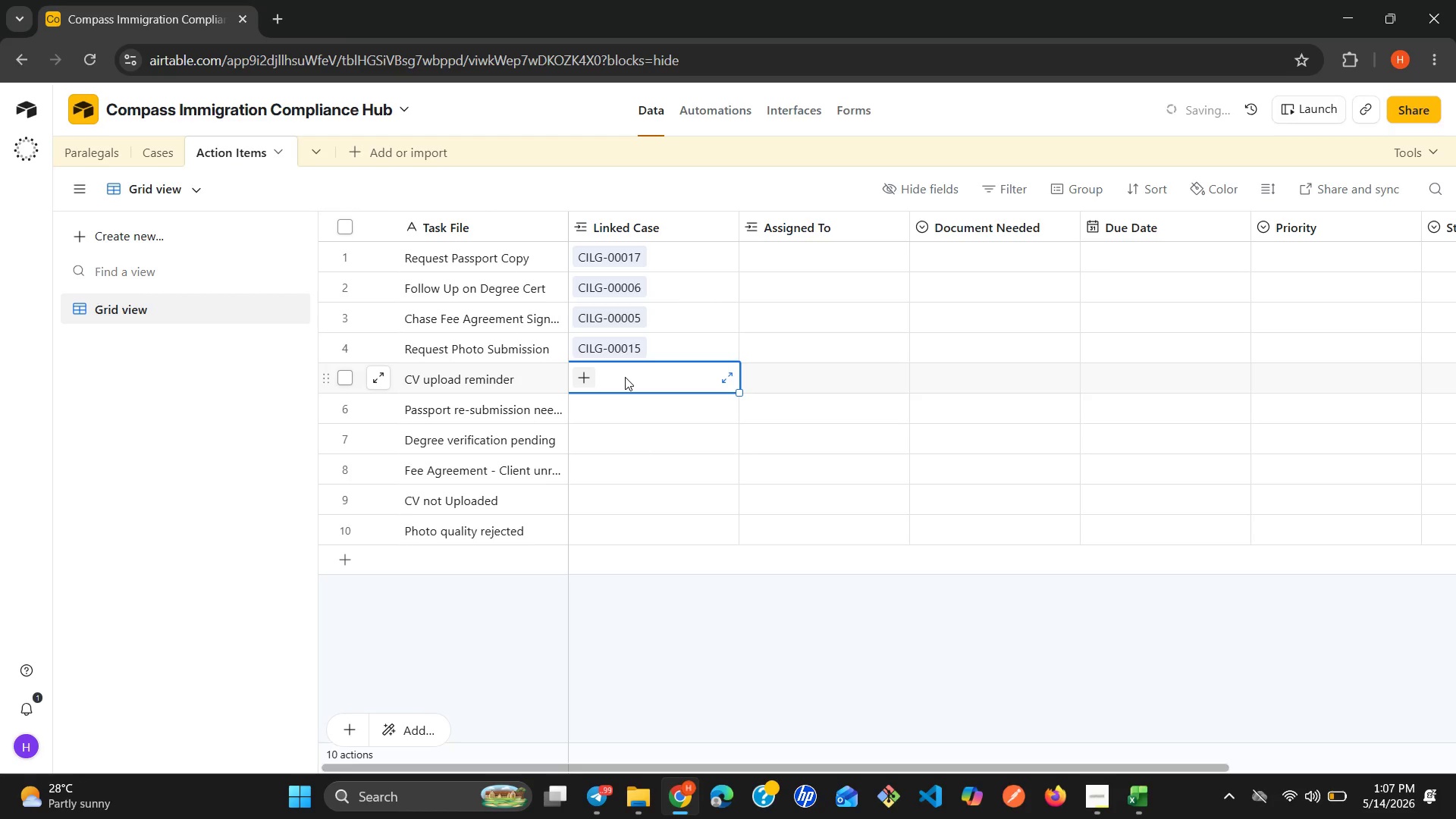 
type(10)
 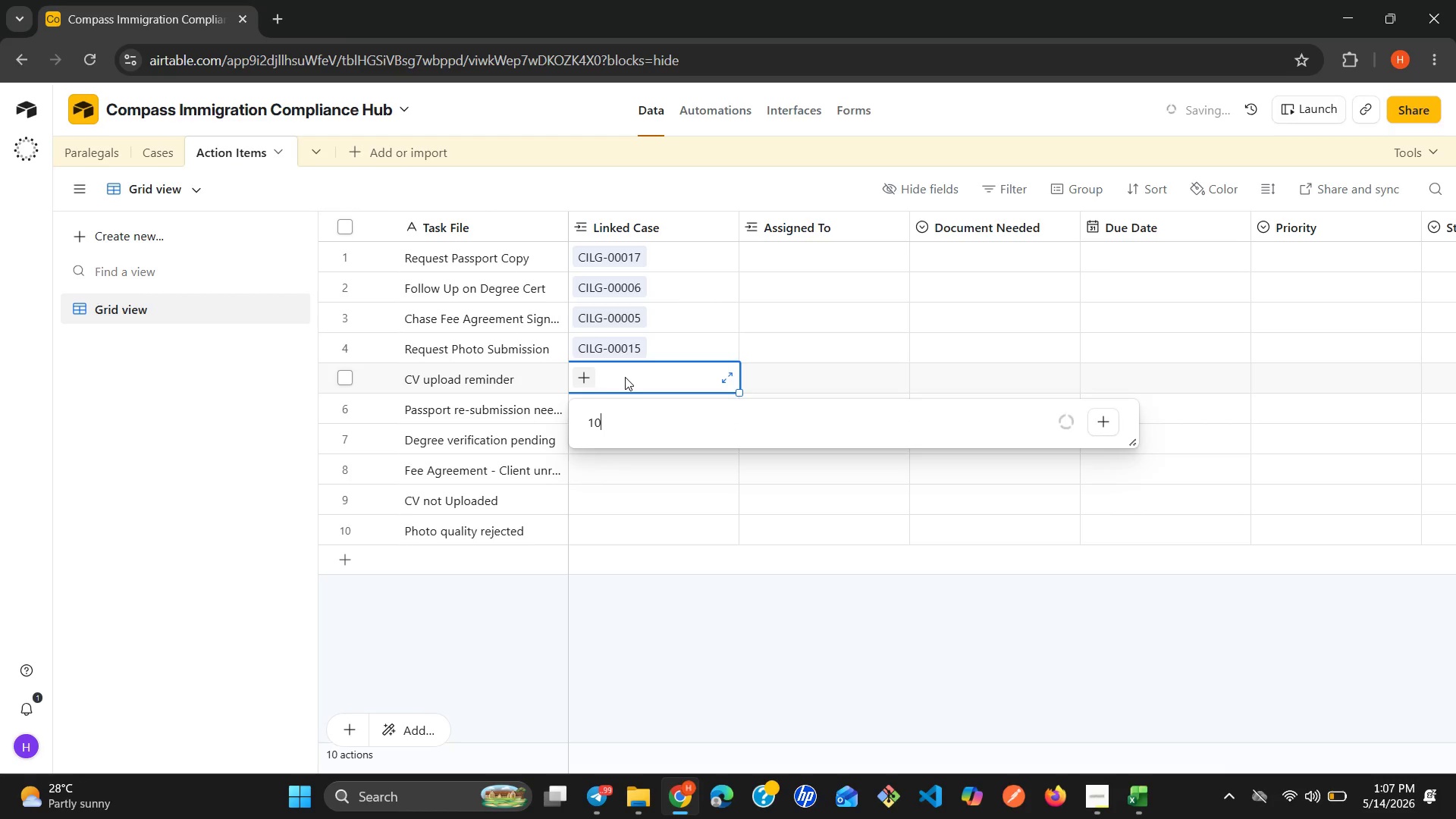 
wait(8.41)
 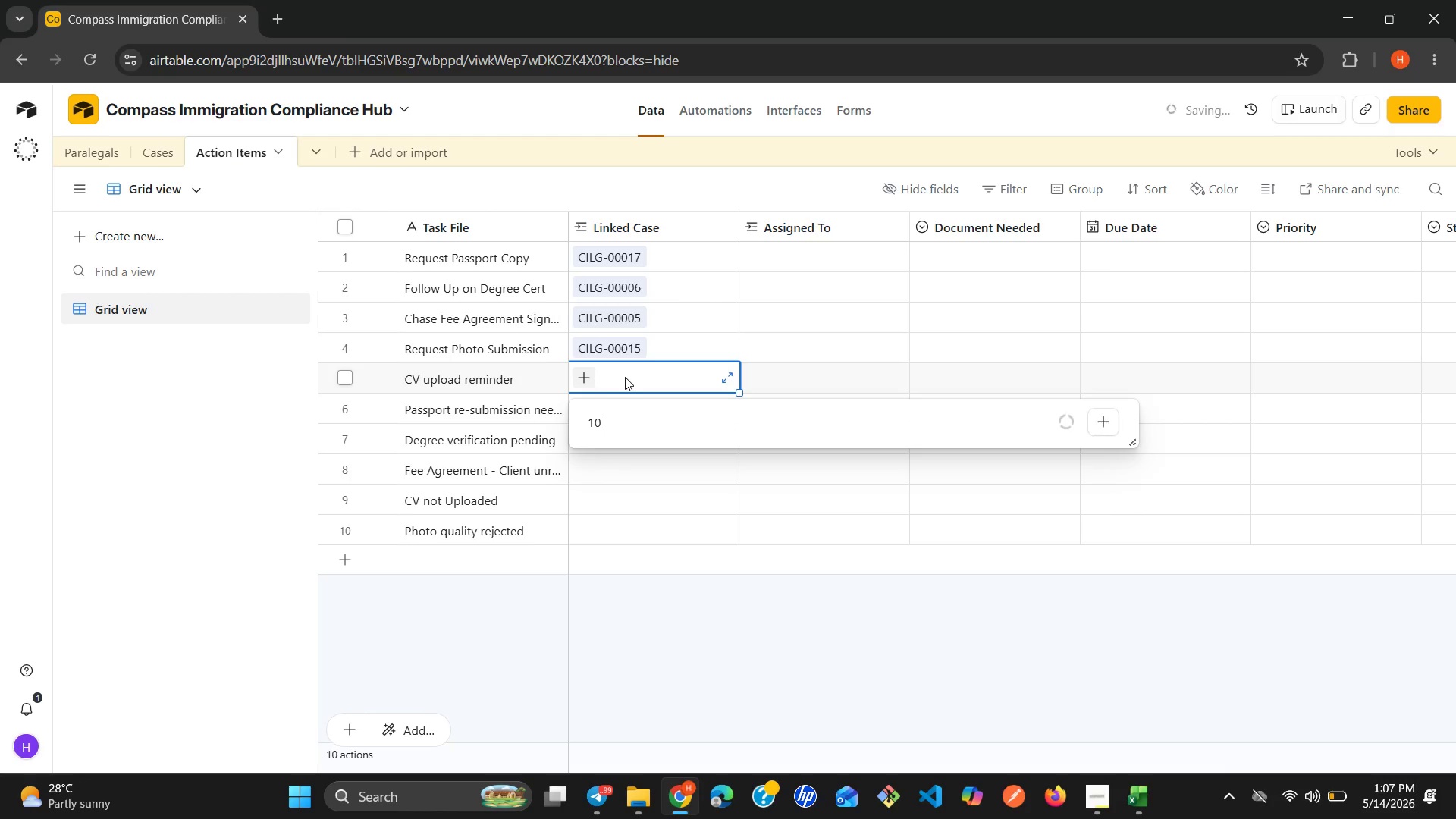 
left_click([648, 550])
 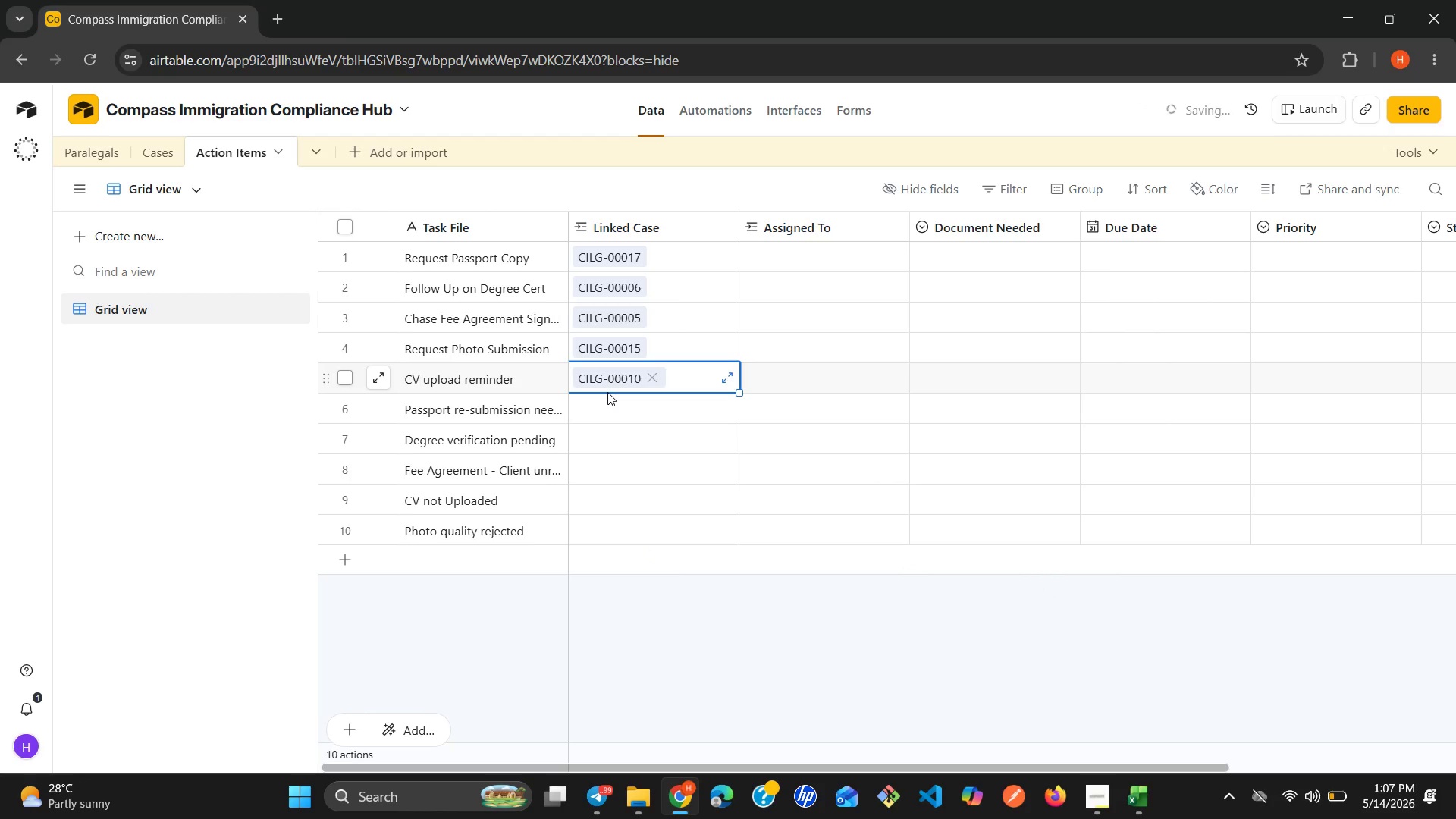 
left_click([607, 392])
 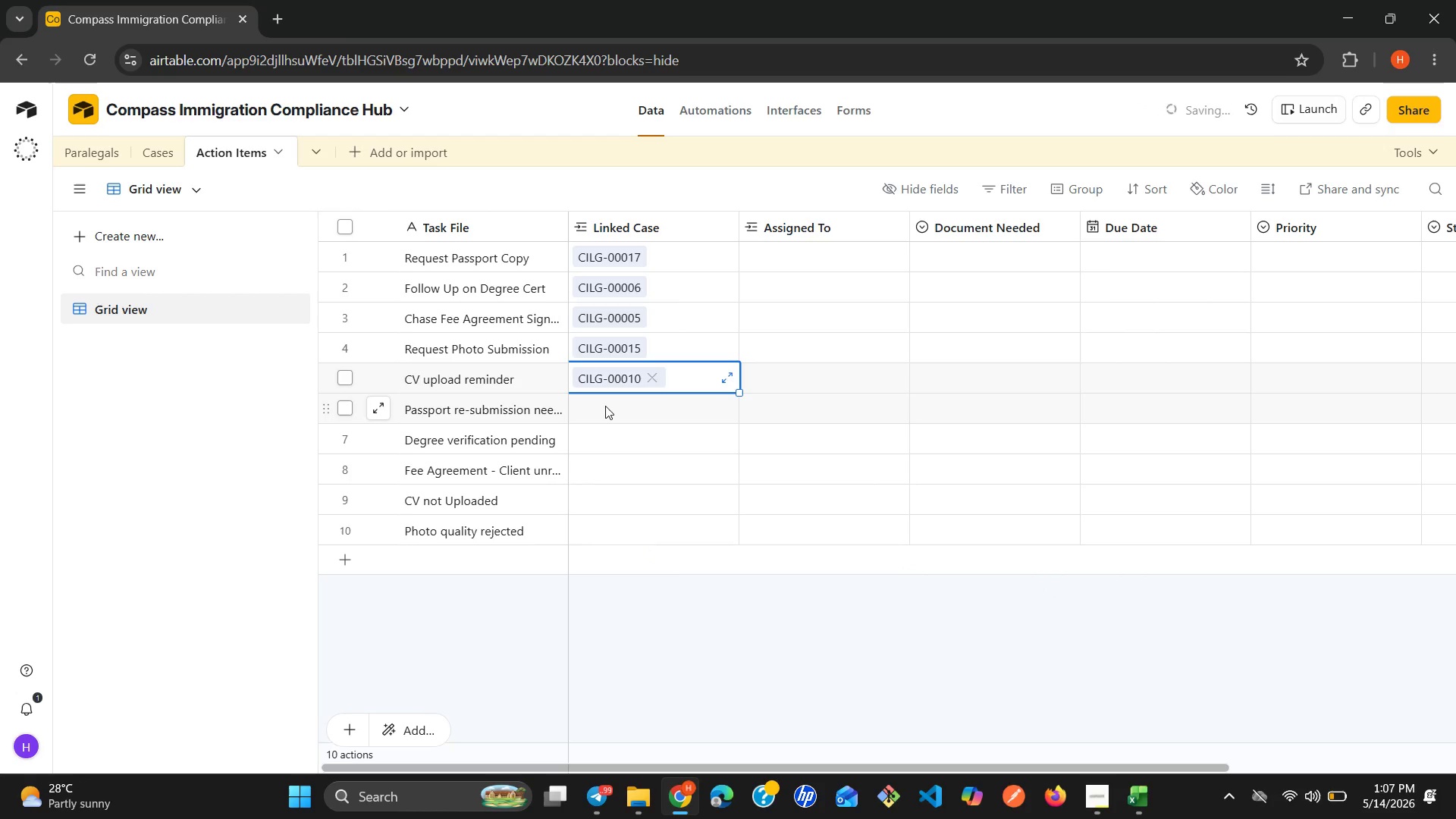 
left_click([605, 406])
 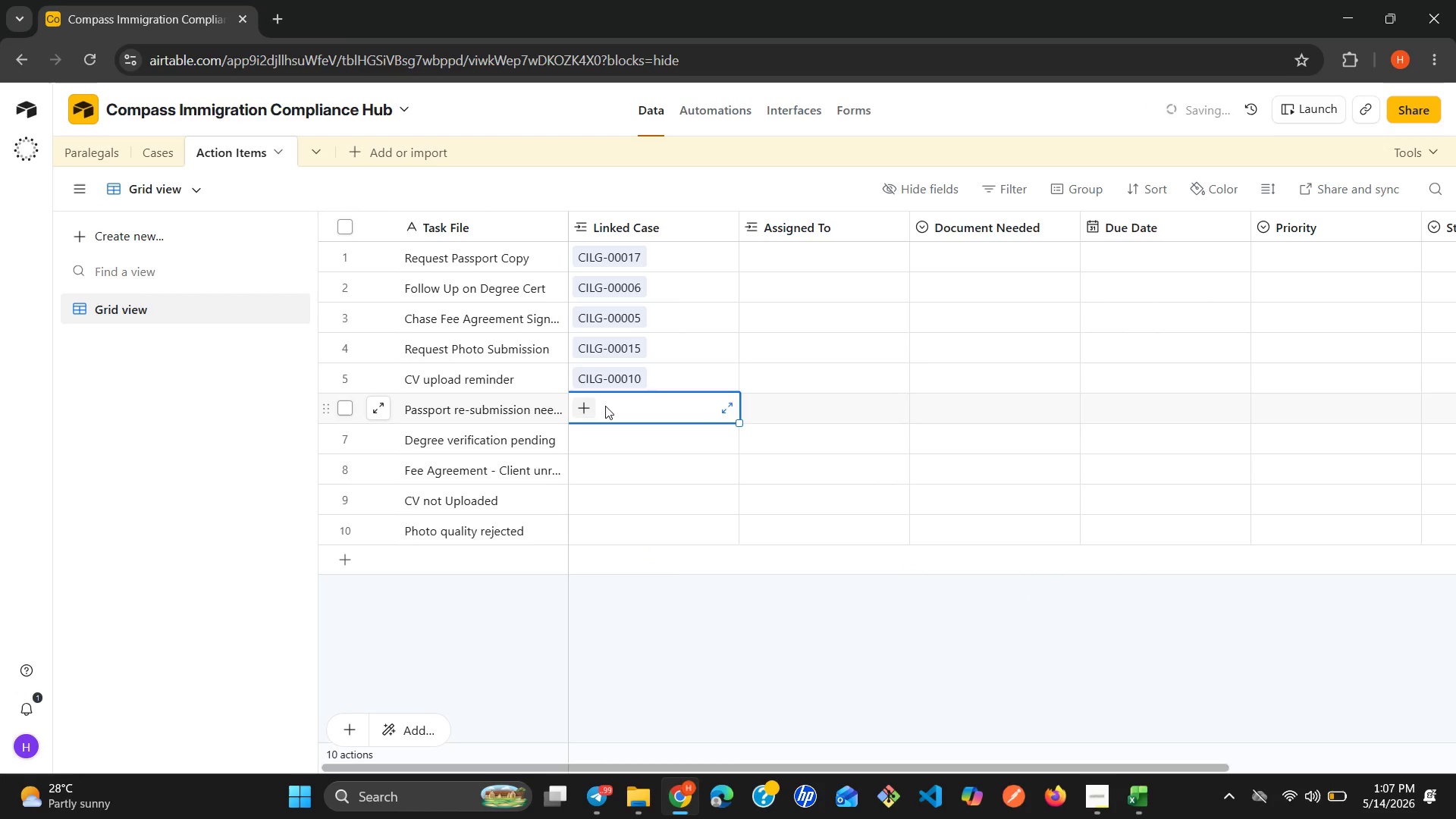 
key(9)
 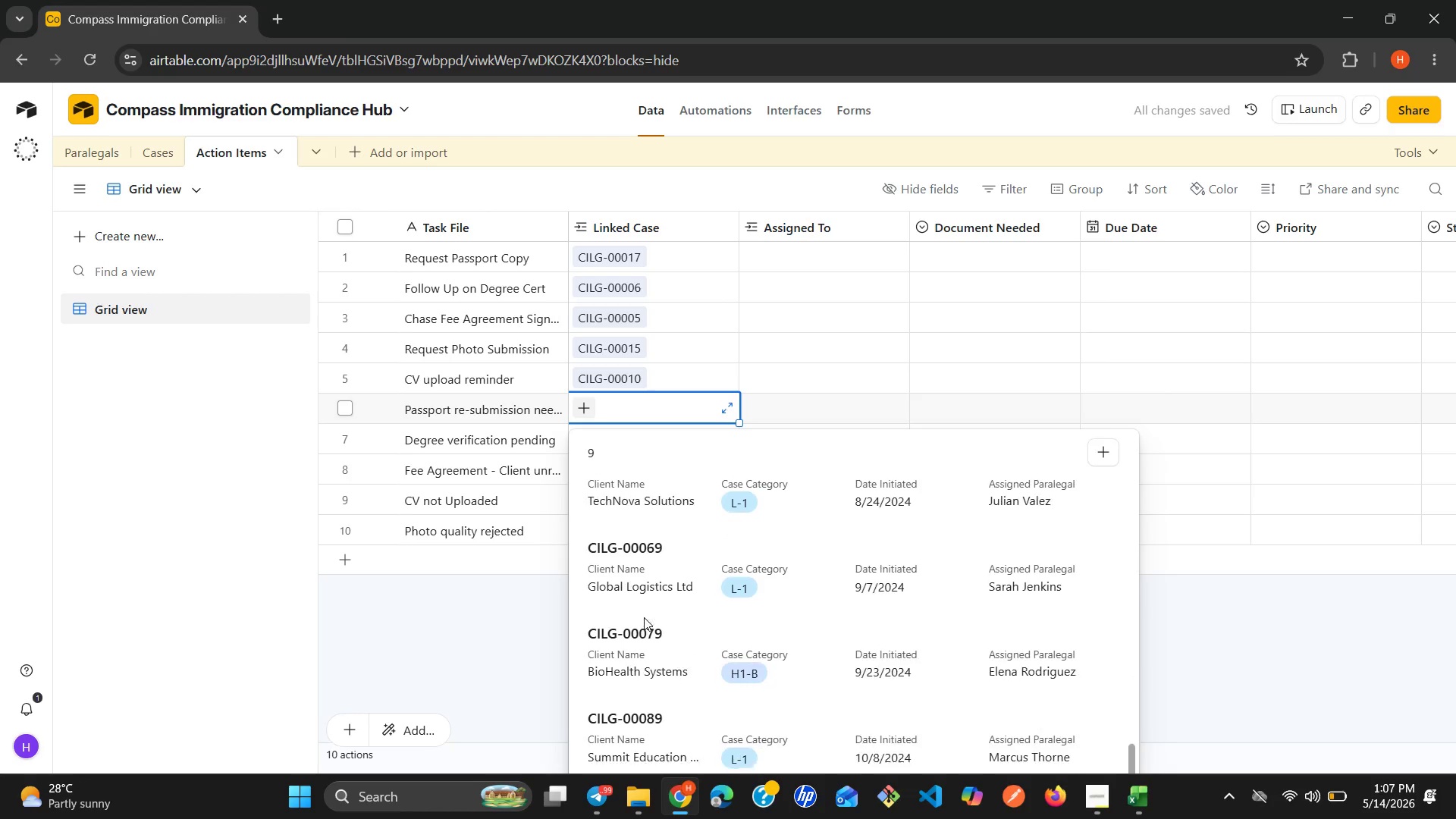 
wait(13.22)
 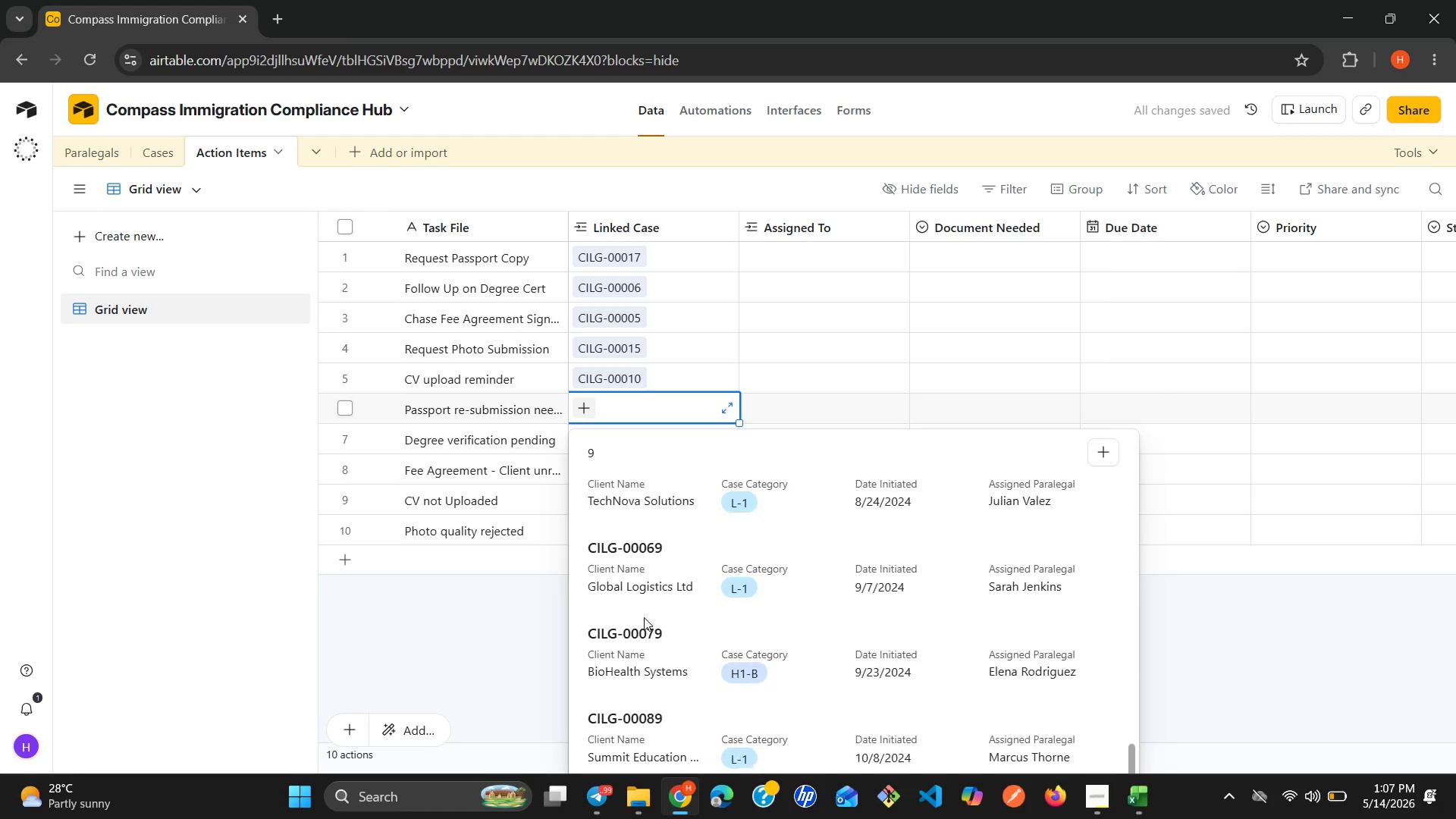 
left_click([645, 509])
 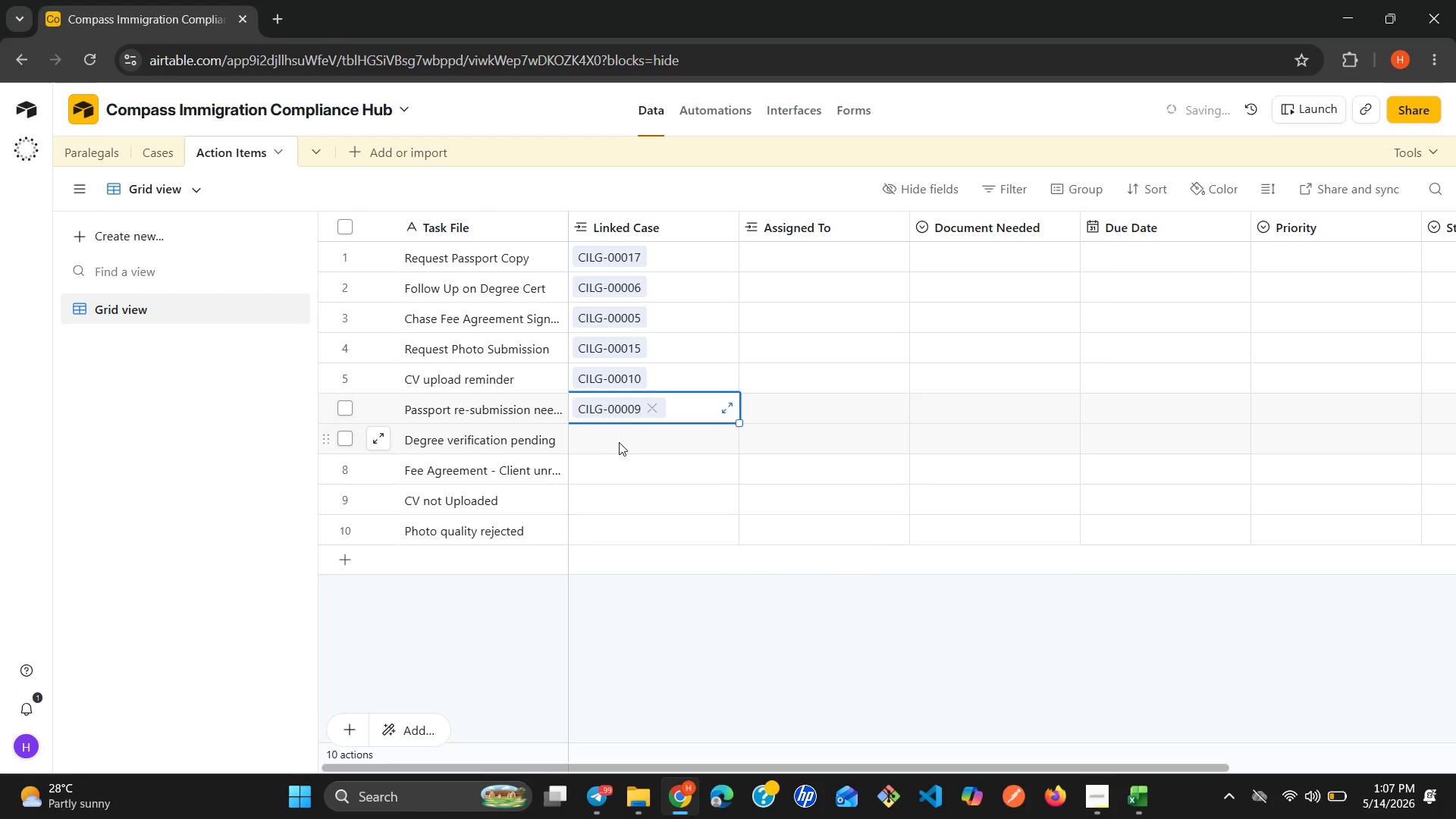 
left_click([616, 438])
 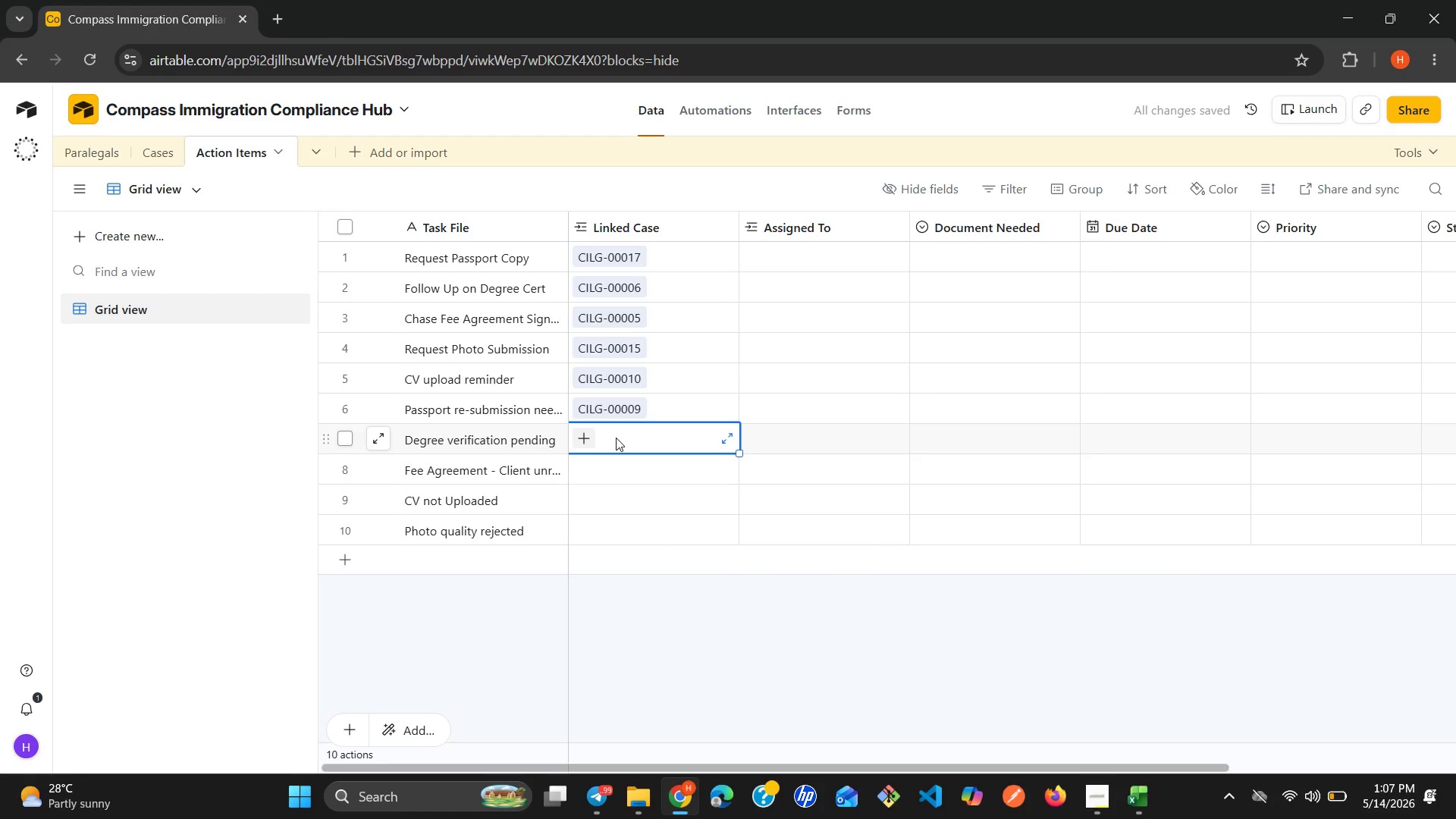 
wait(8.45)
 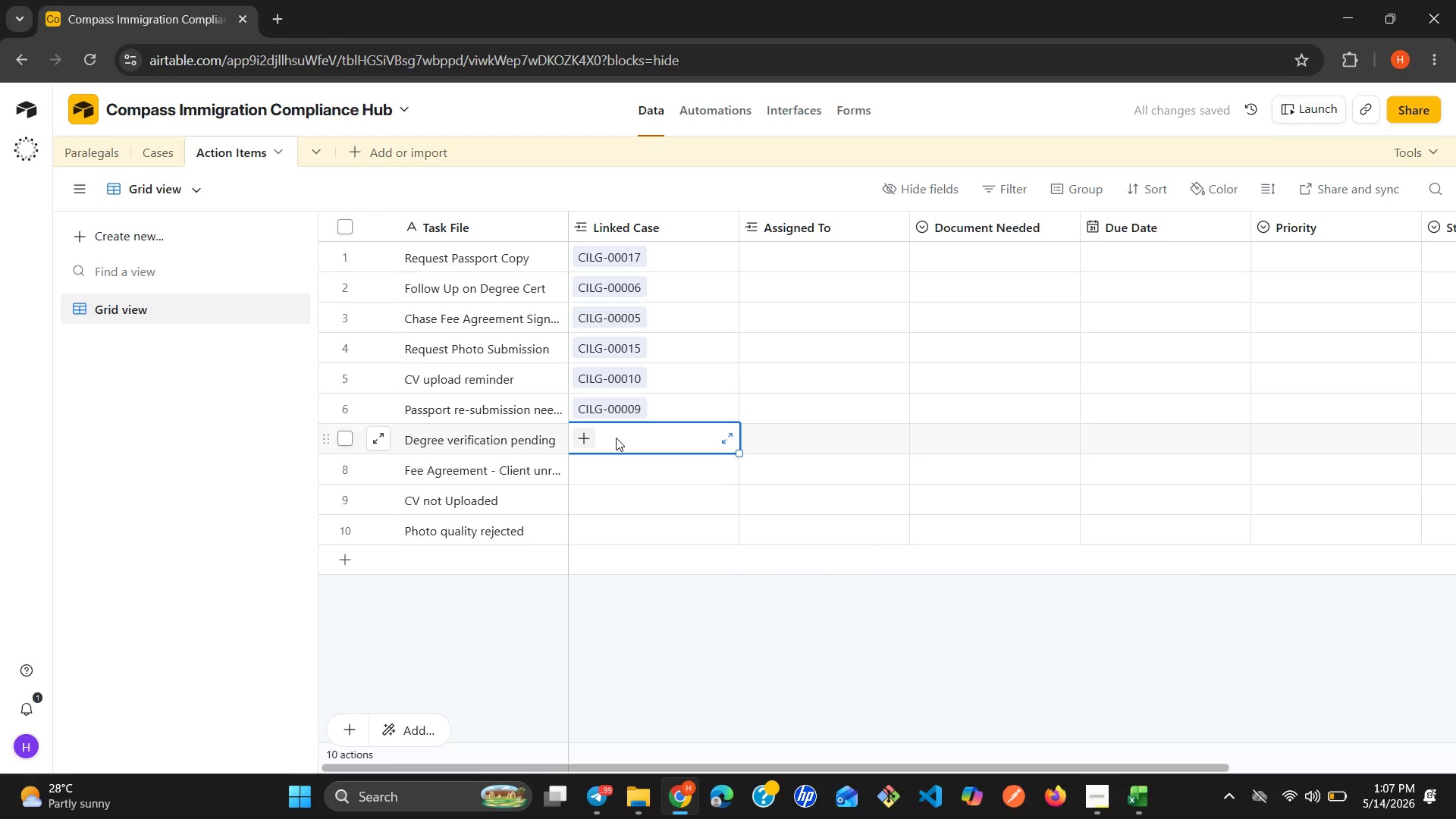 
left_click([616, 438])
 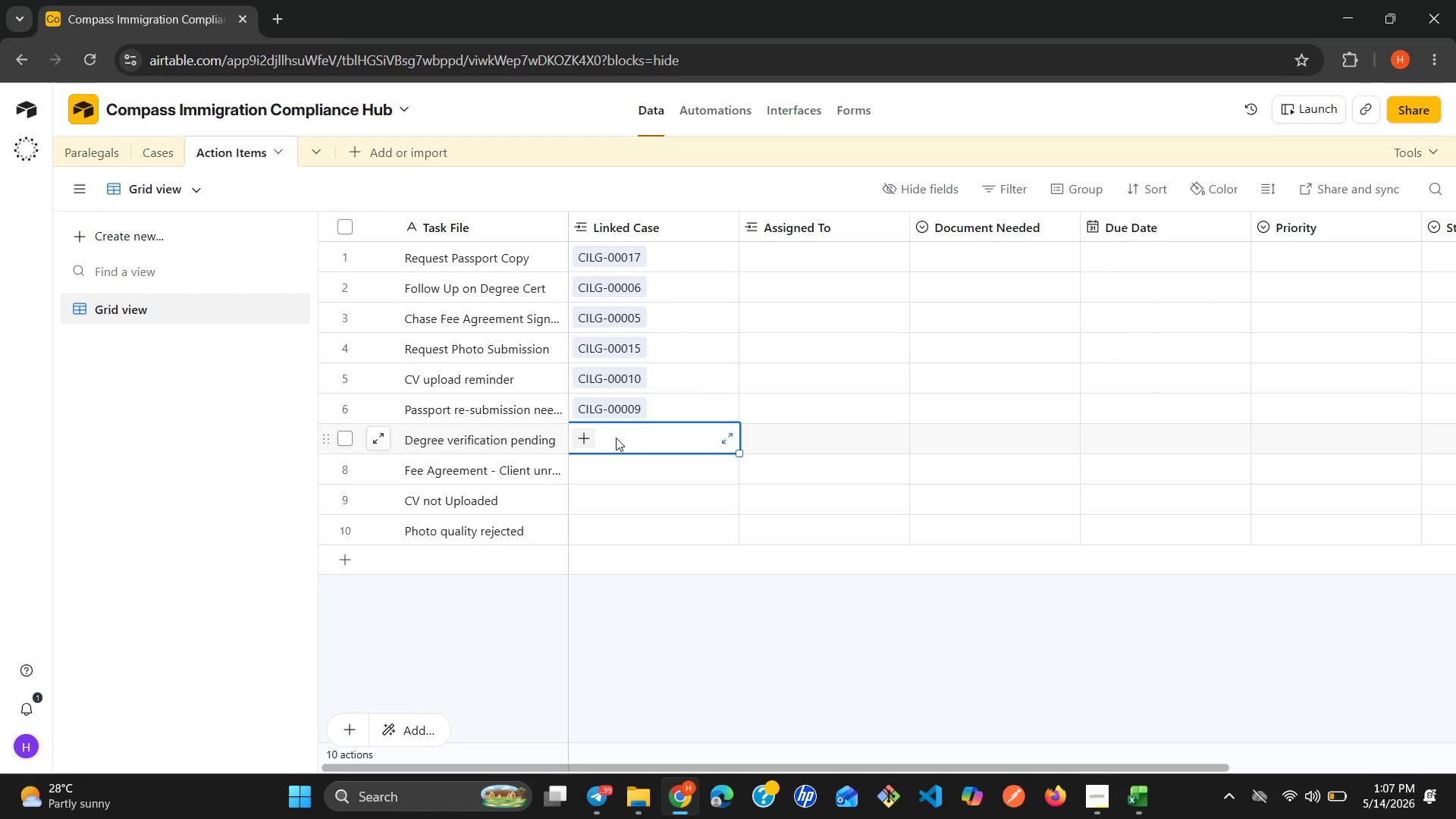 
type(23)
 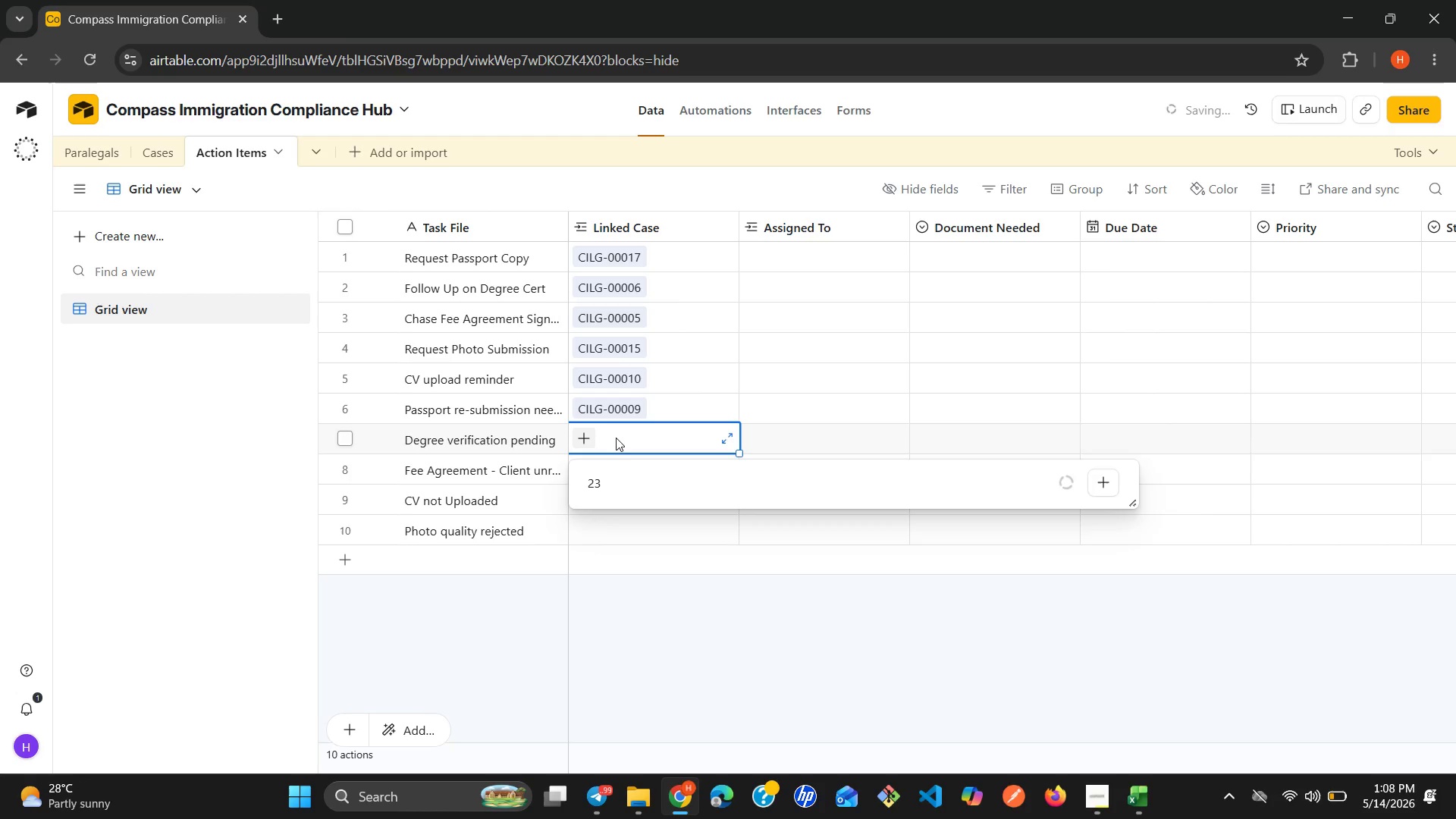 
wait(9.78)
 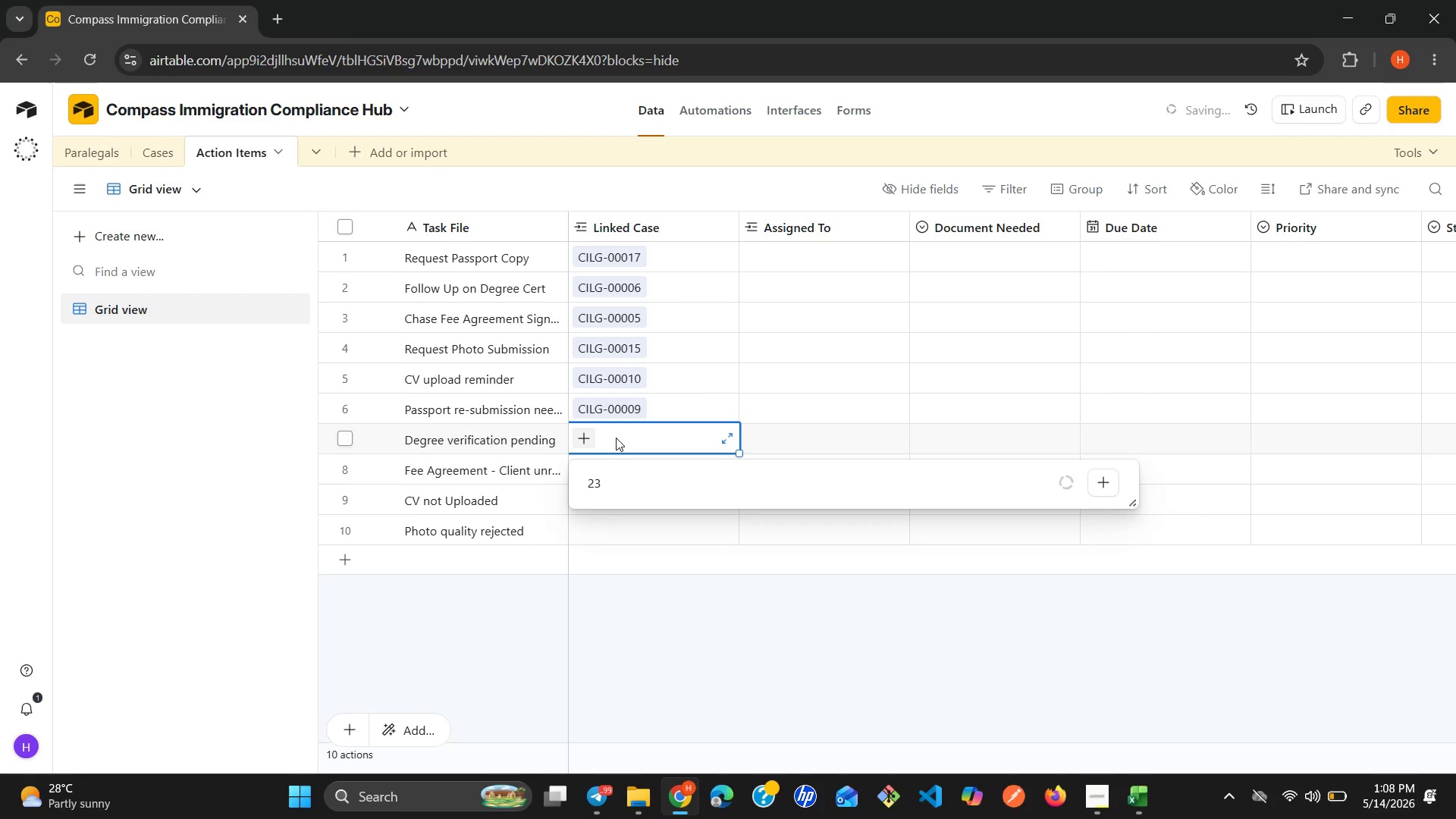 
key(ArrowDown)
 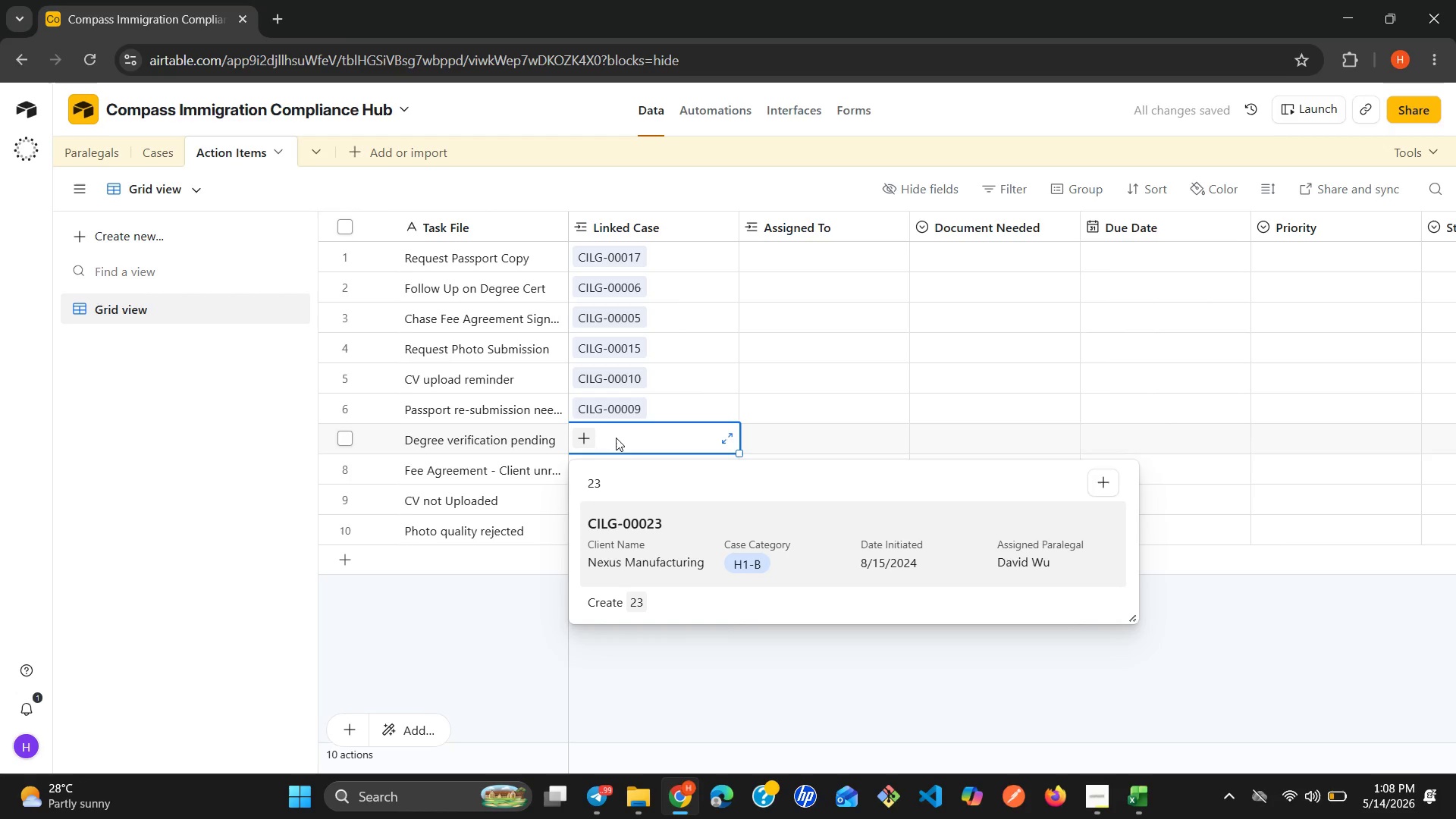 
key(Enter)
 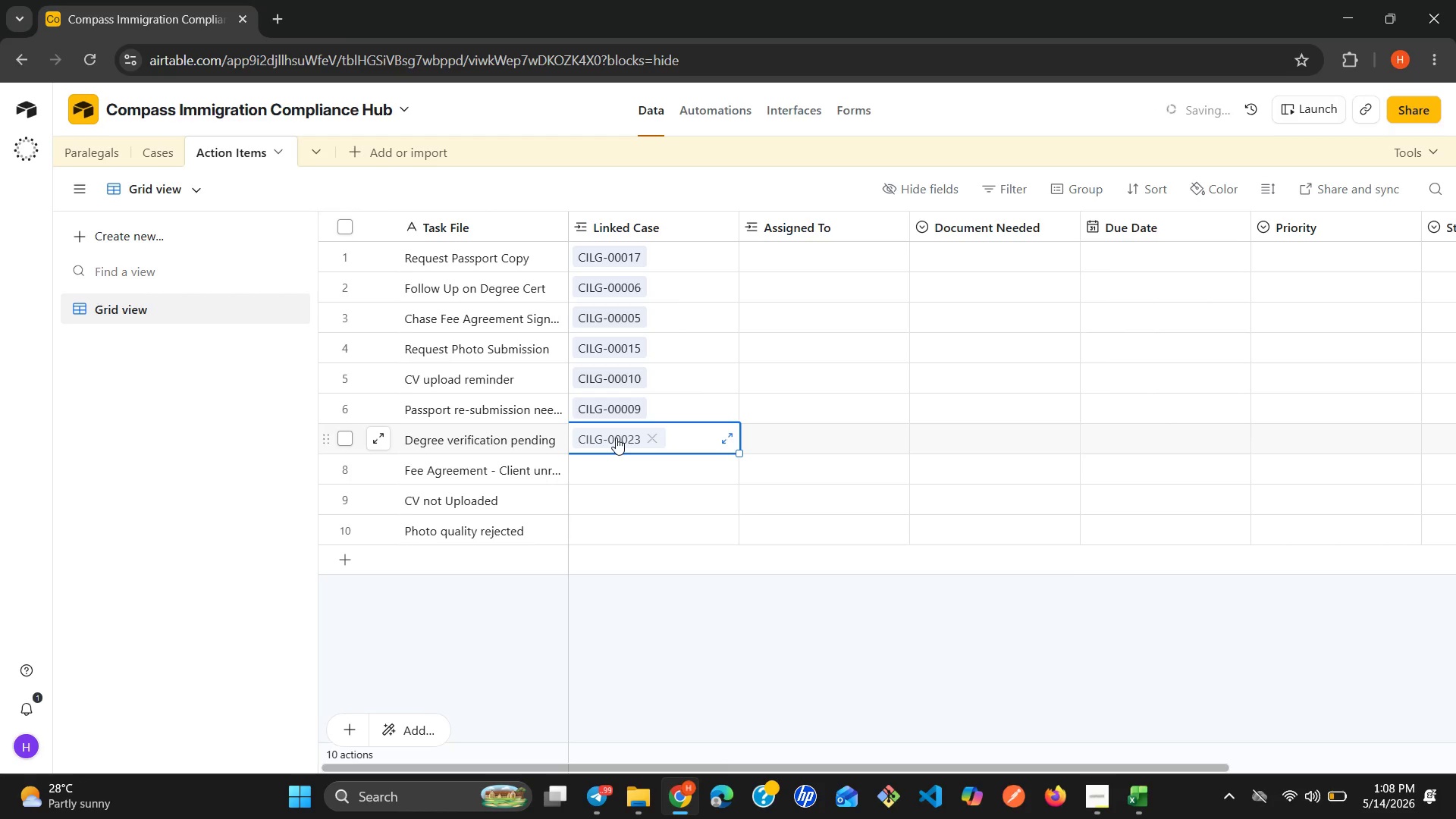 
key(ArrowDown)
 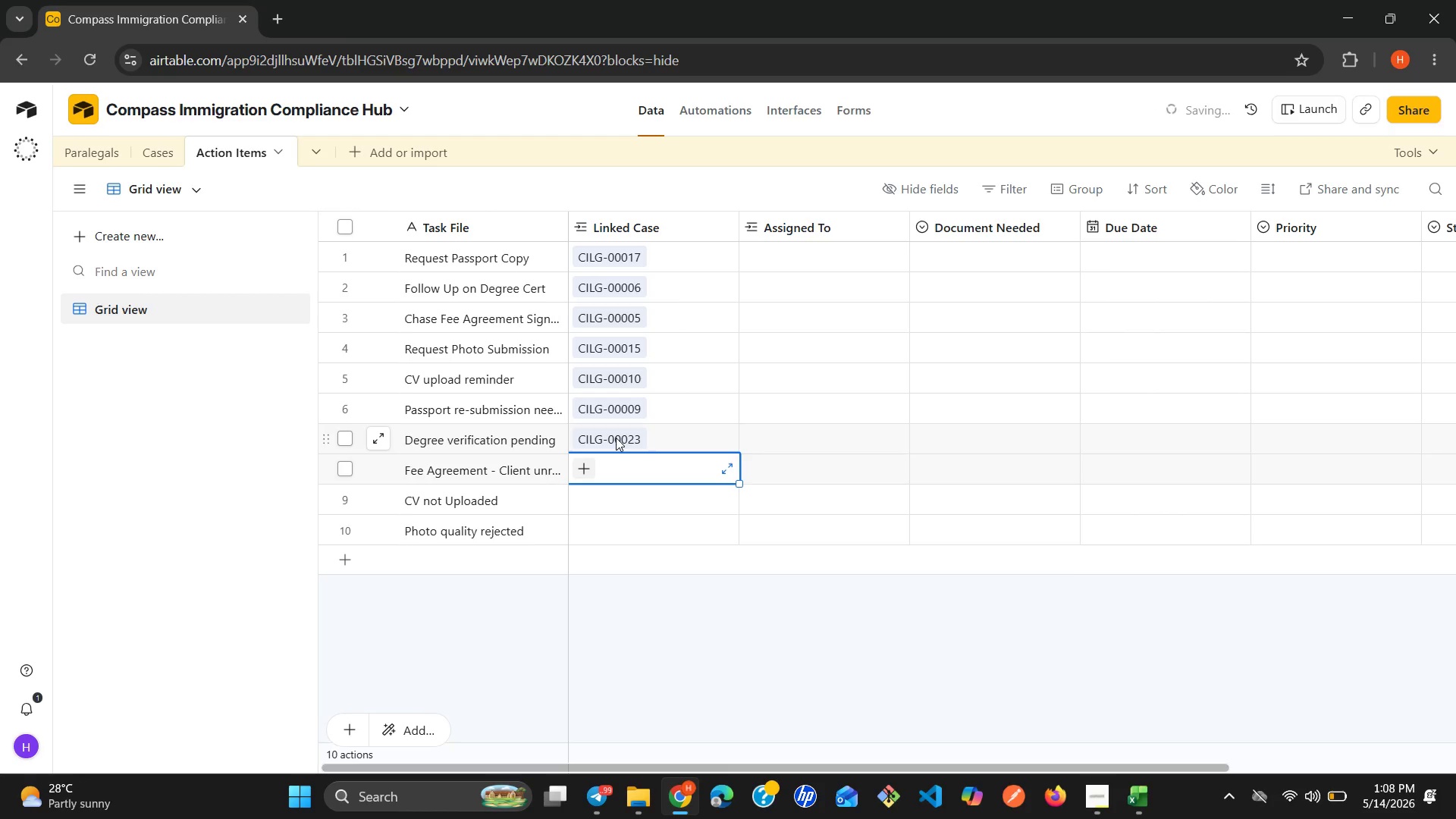 
type(27)
 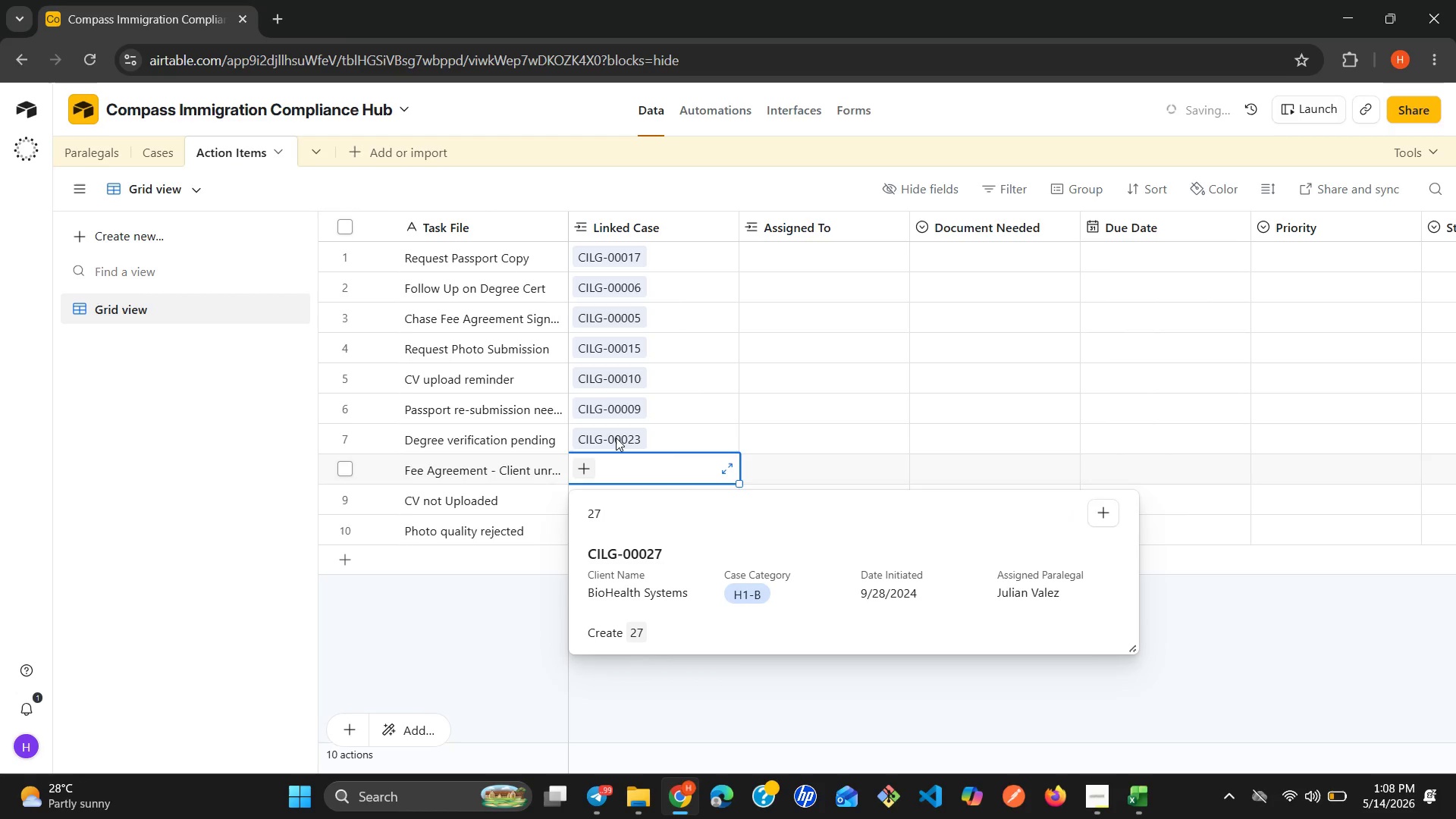 
wait(8.03)
 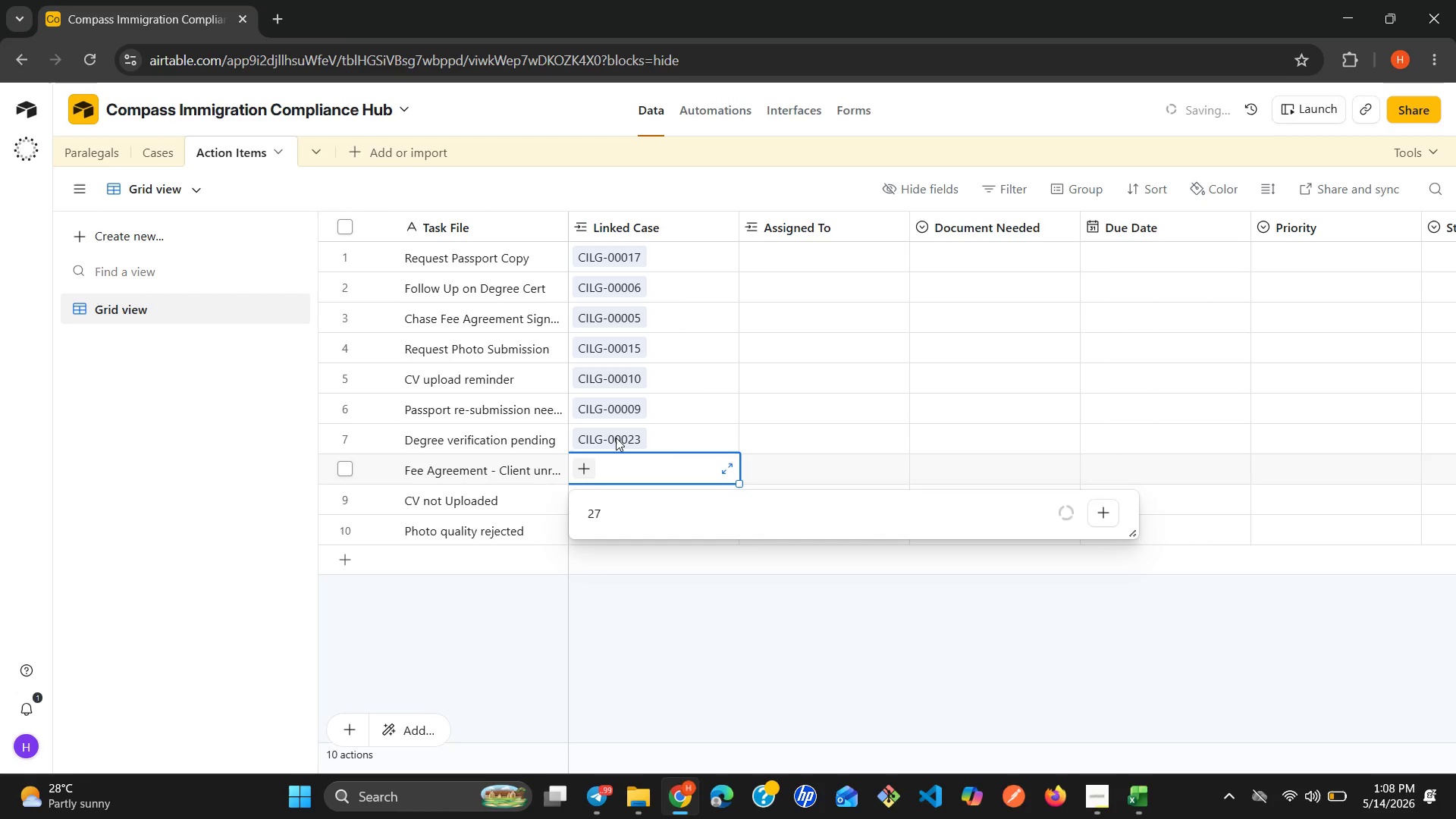 
key(ArrowDown)
 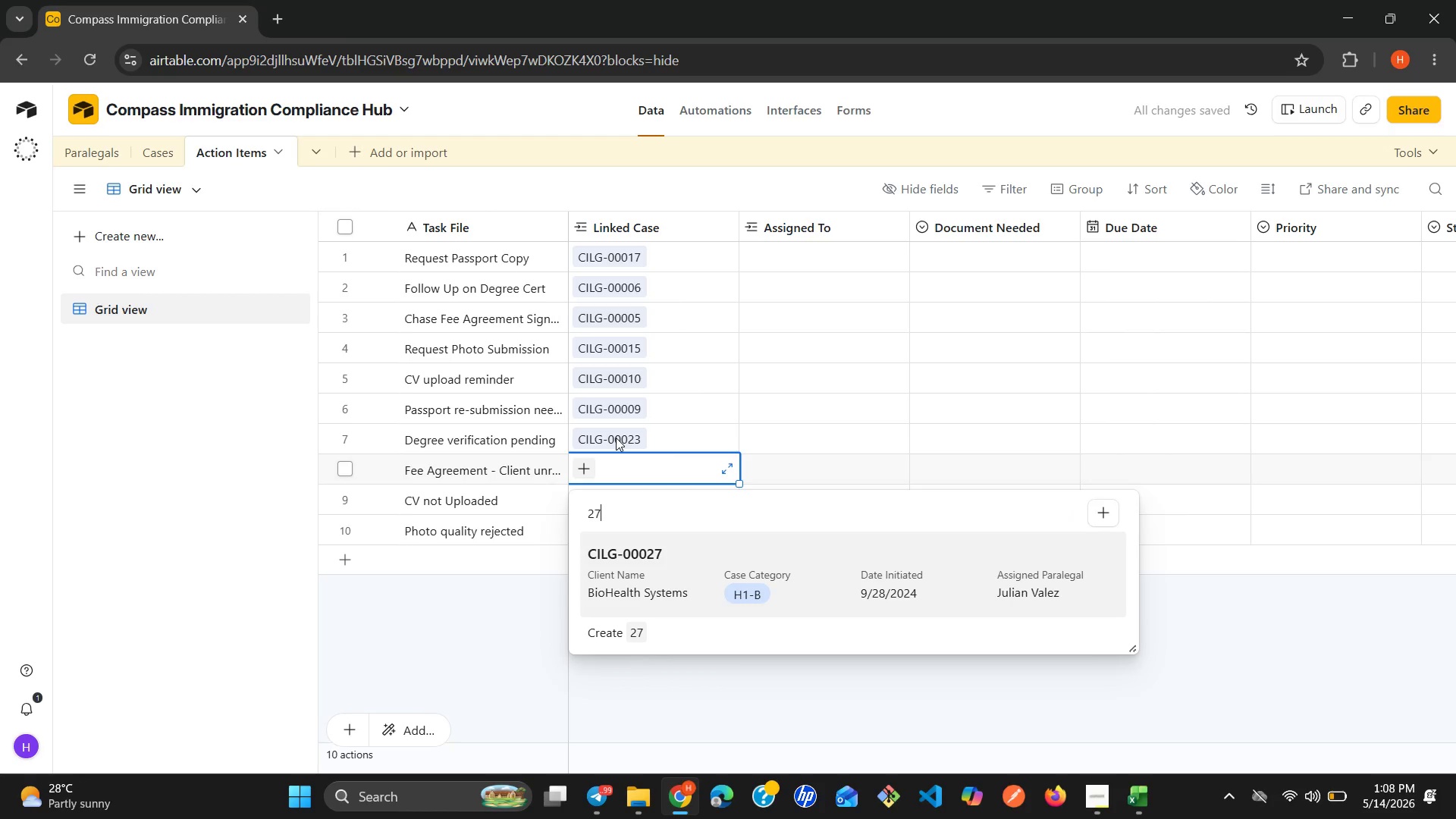 
key(Enter)
 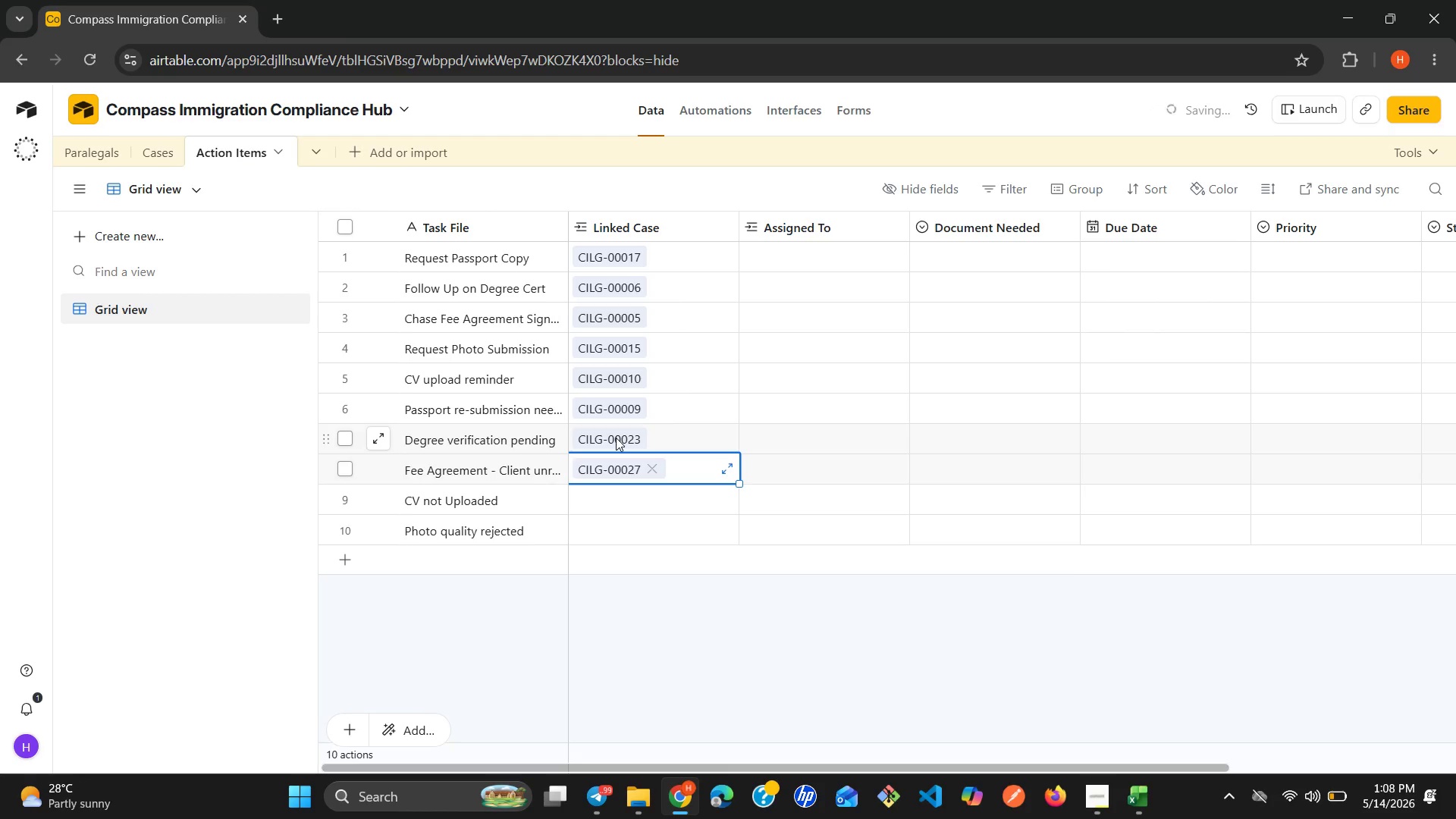 
key(ArrowDown)
 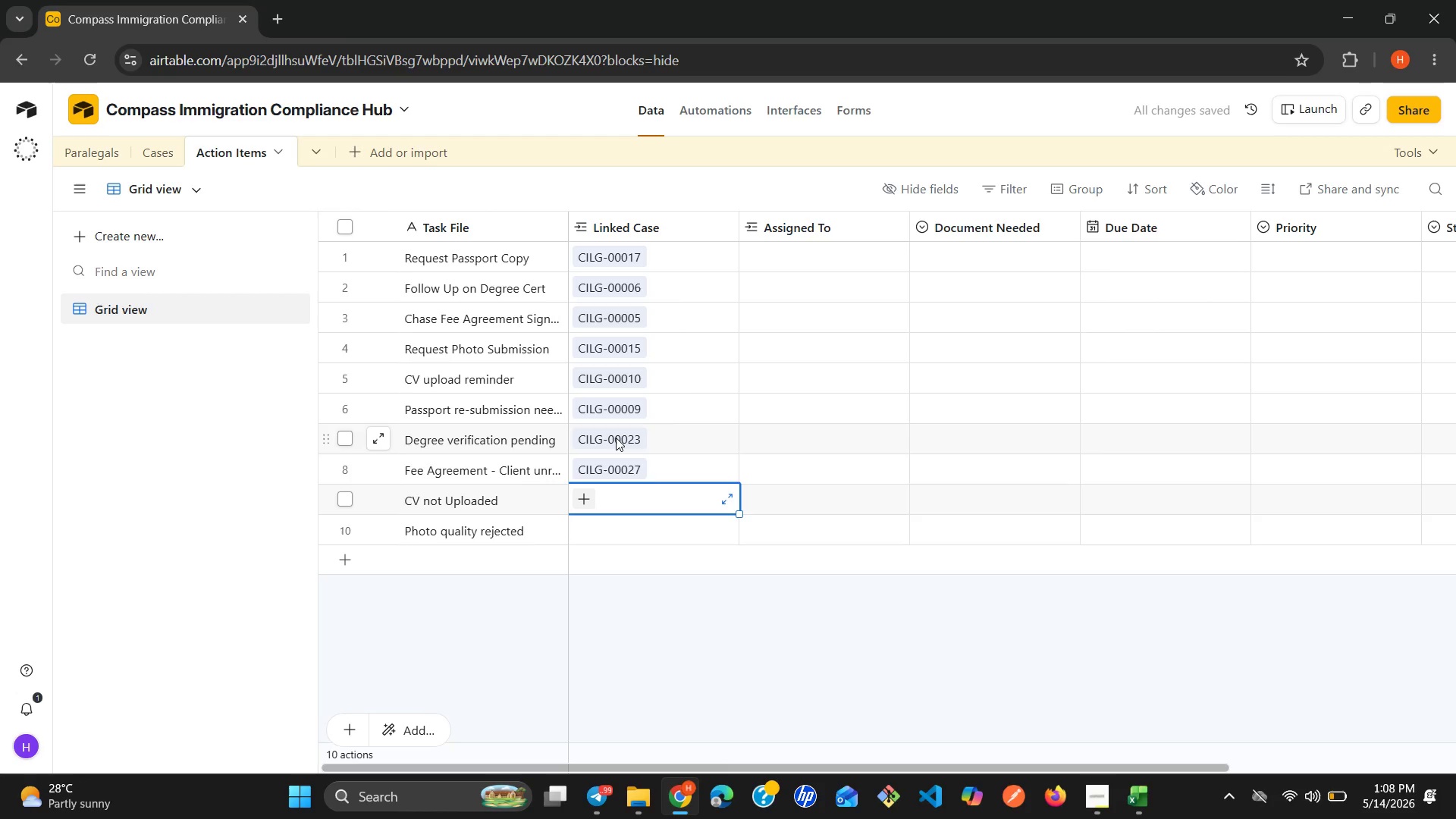 
type(29)
 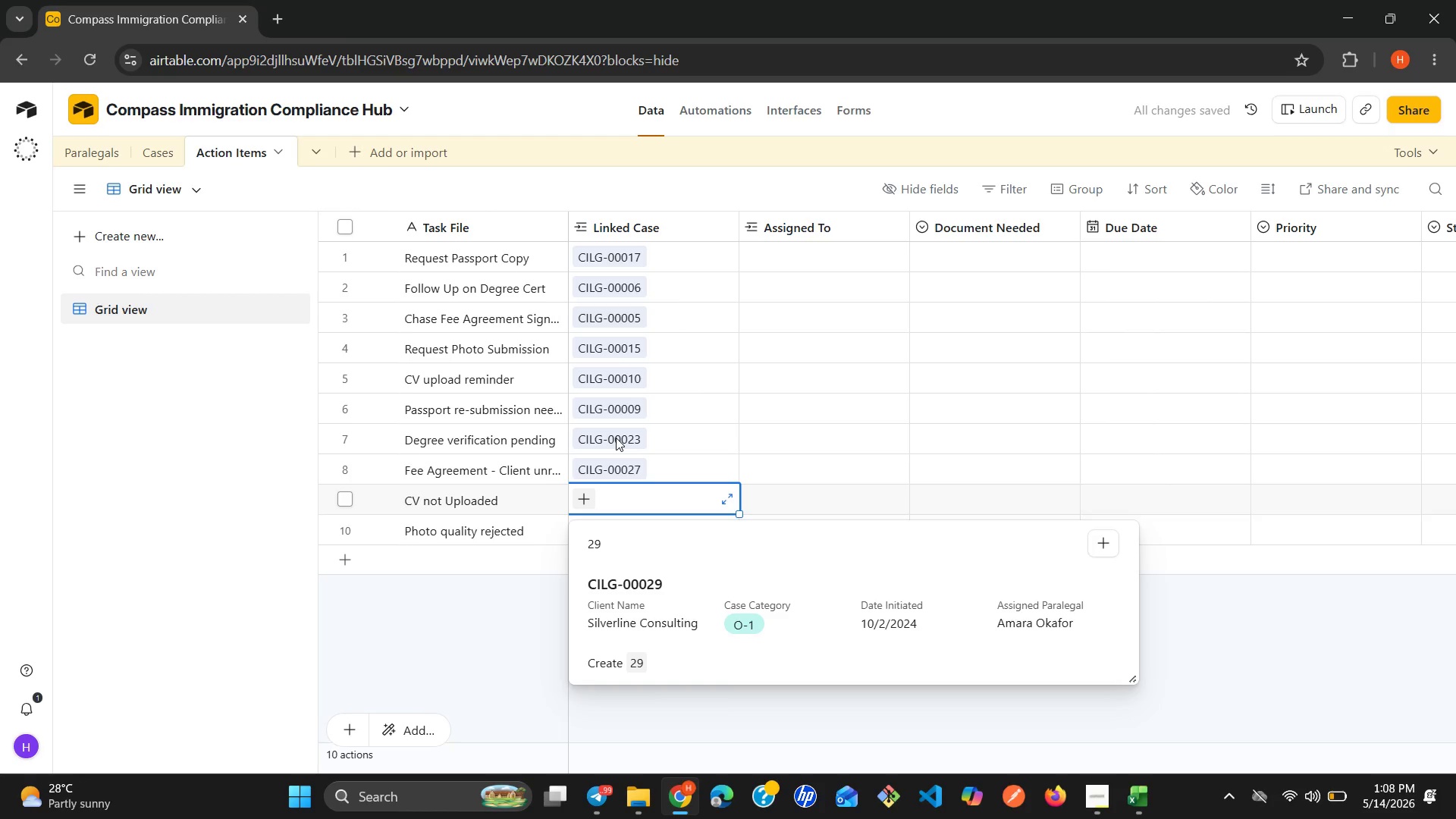 
key(ArrowDown)
 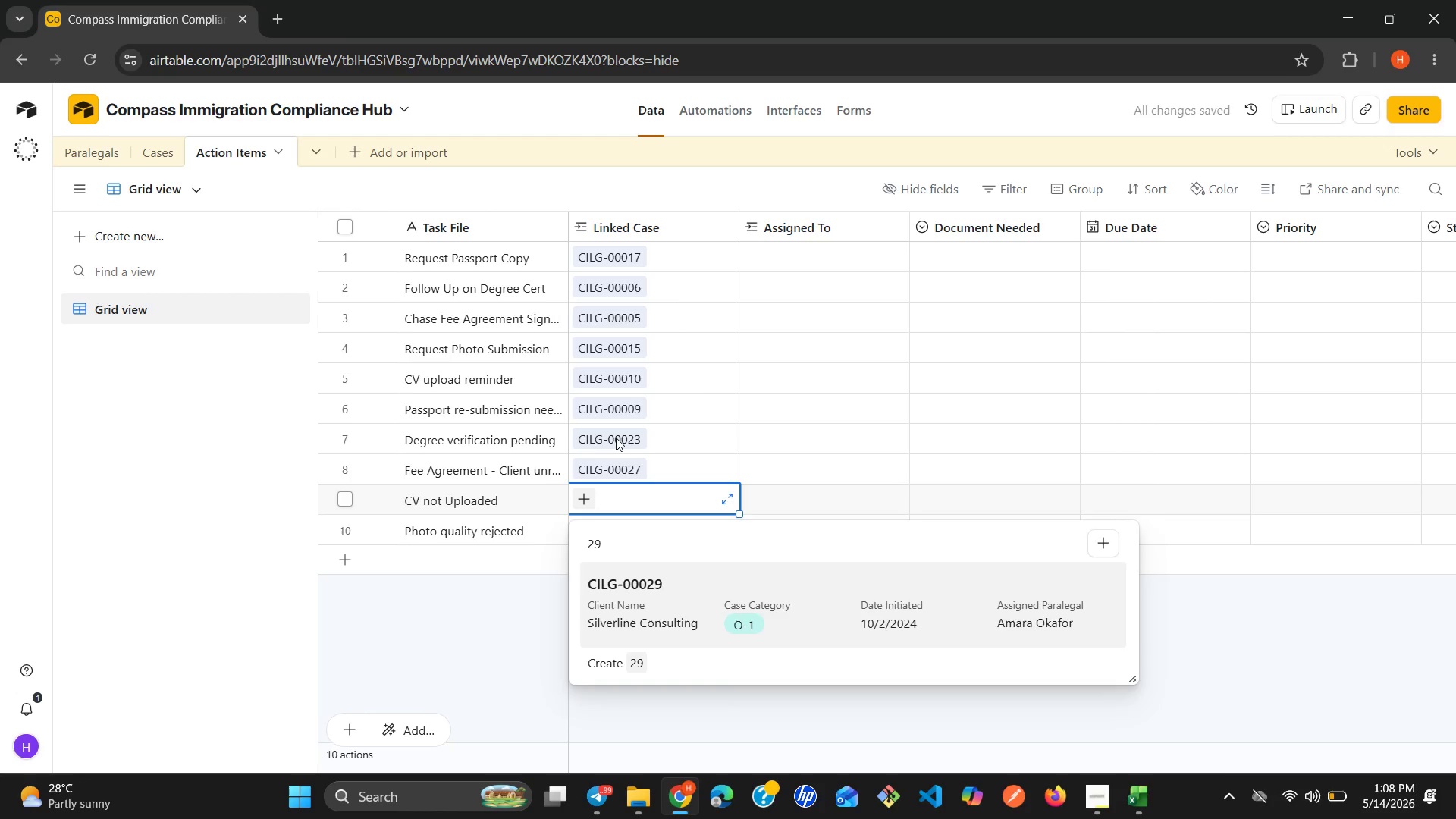 
key(Enter)
 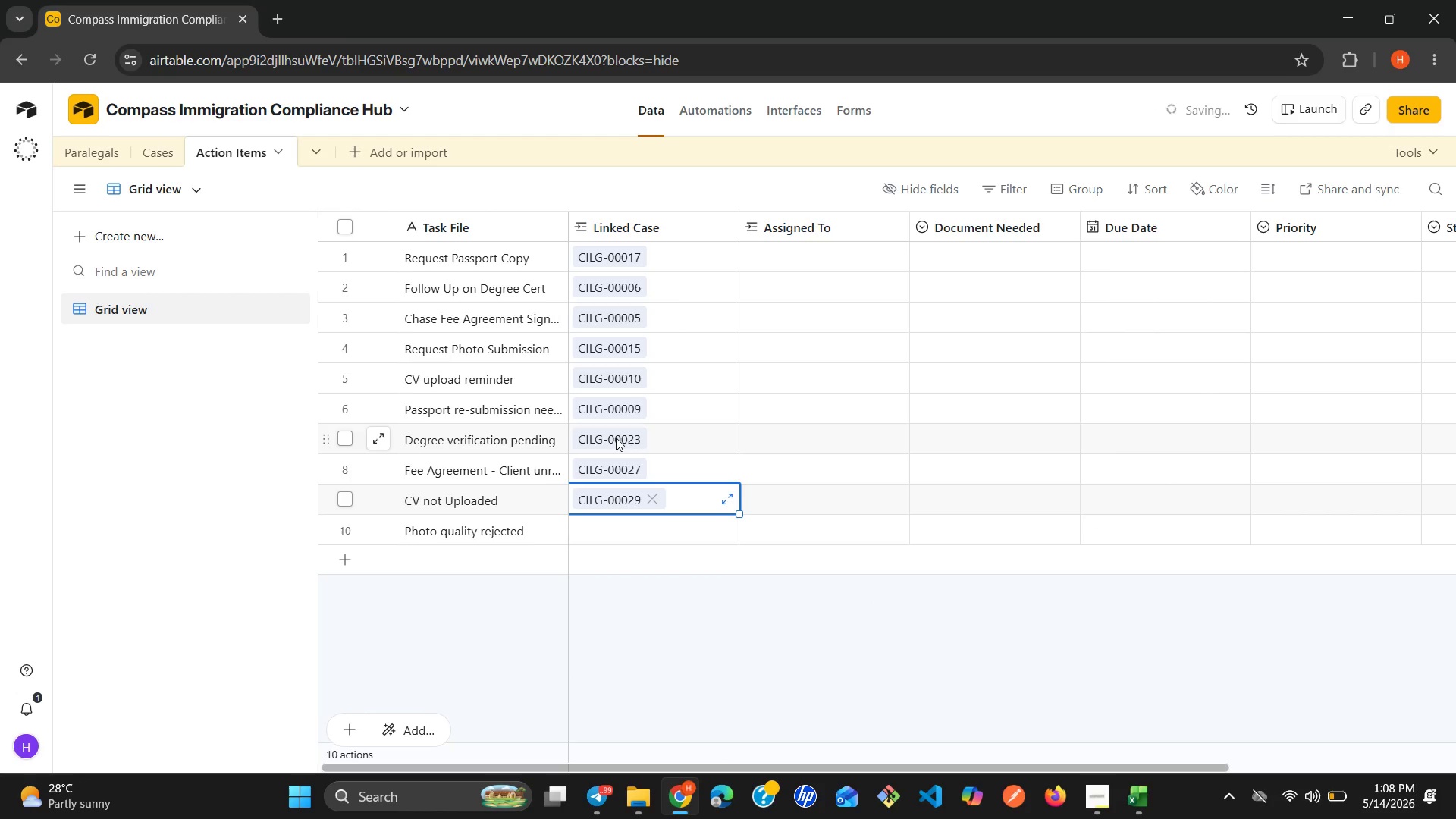 
key(ArrowDown)
 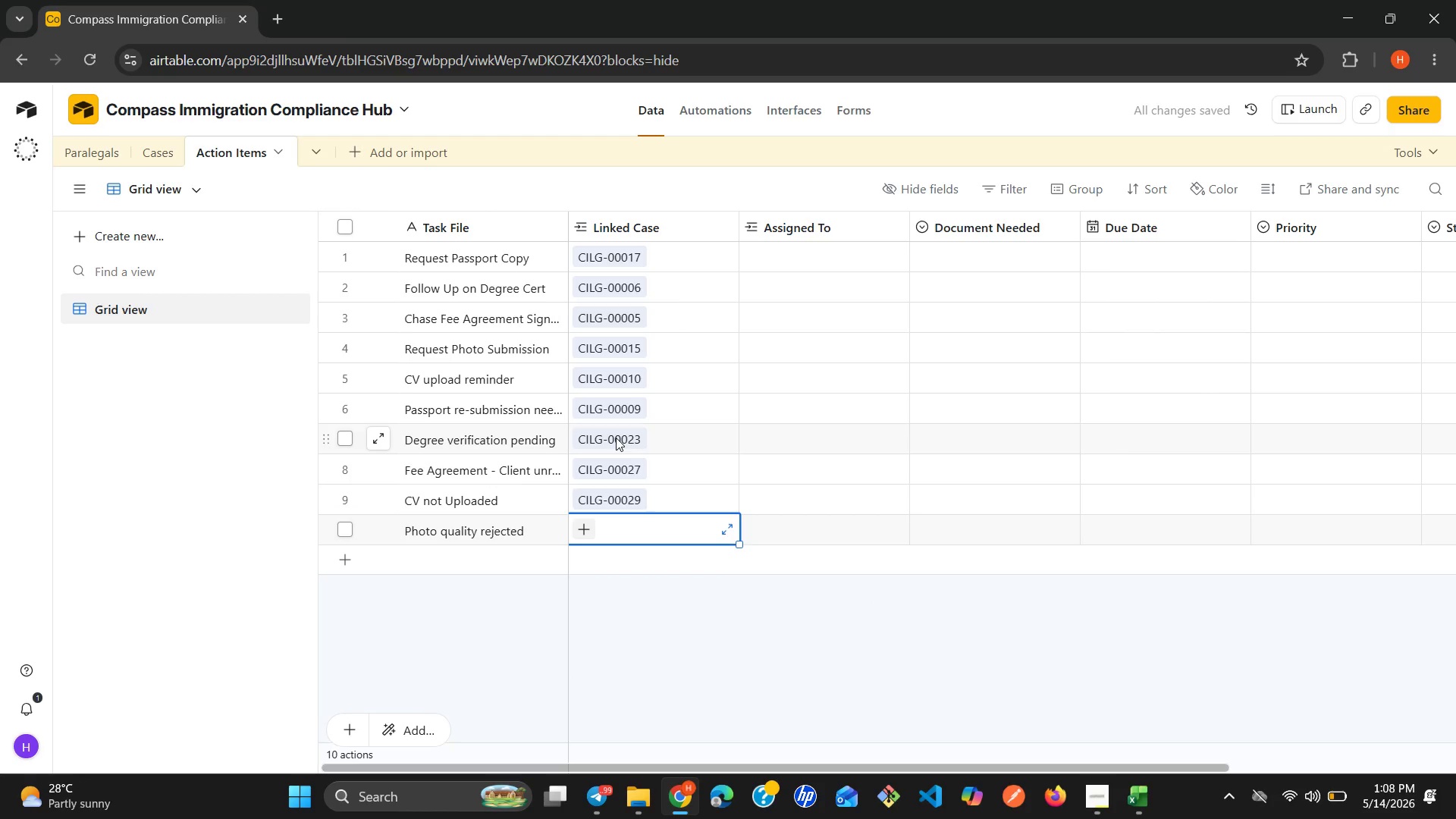 
type(11)
 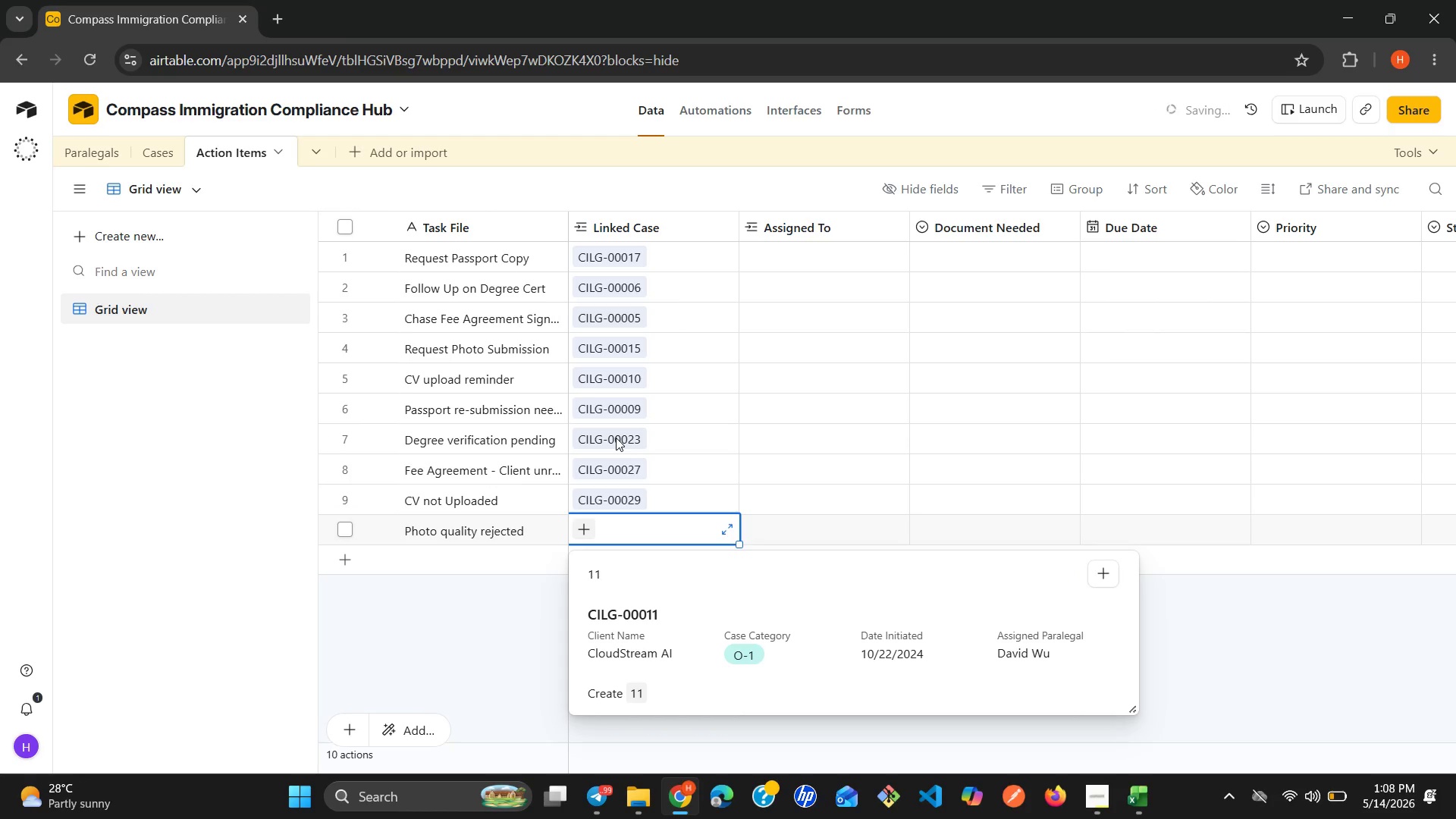 
key(ArrowDown)
 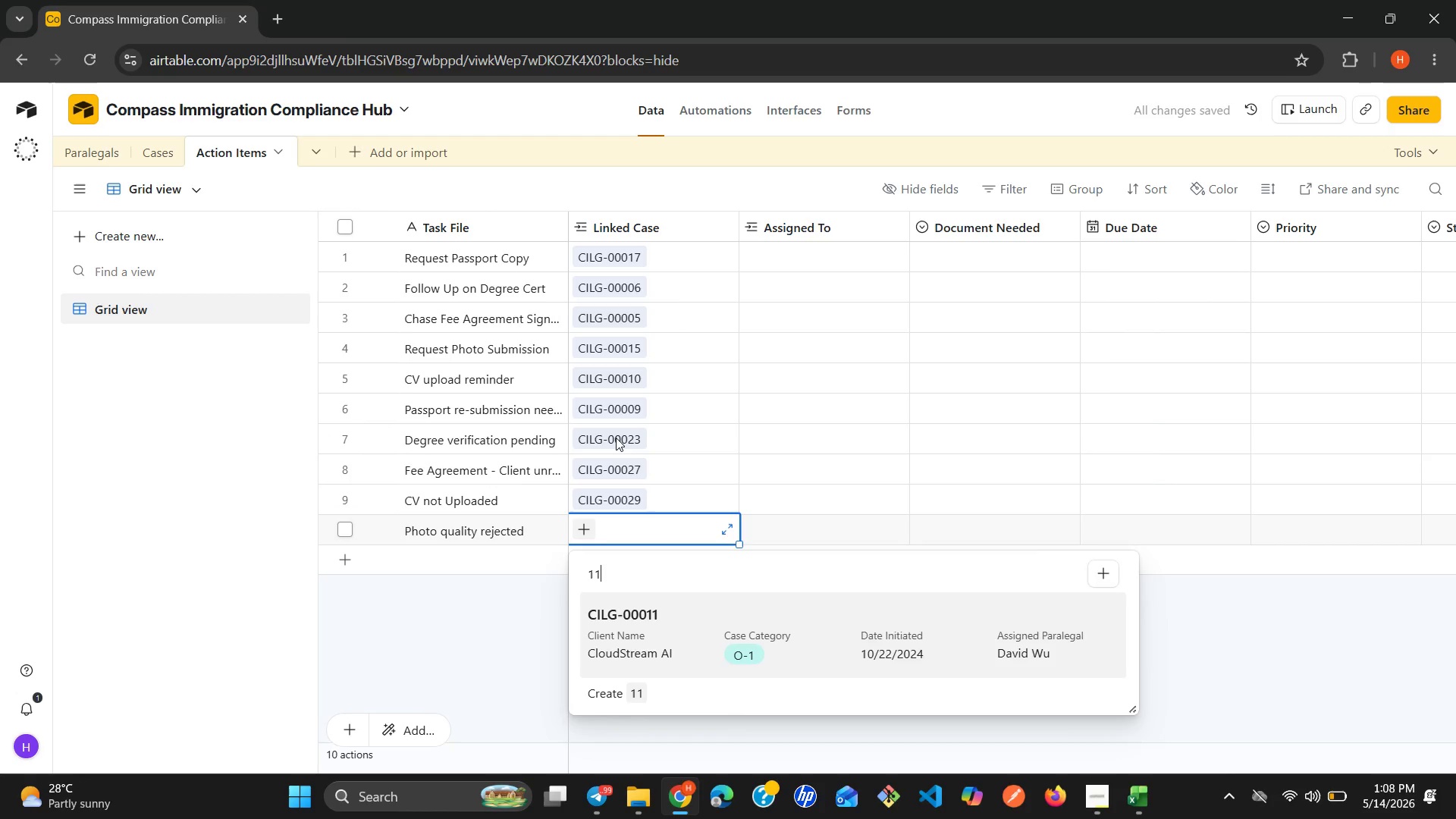 
key(Enter)
 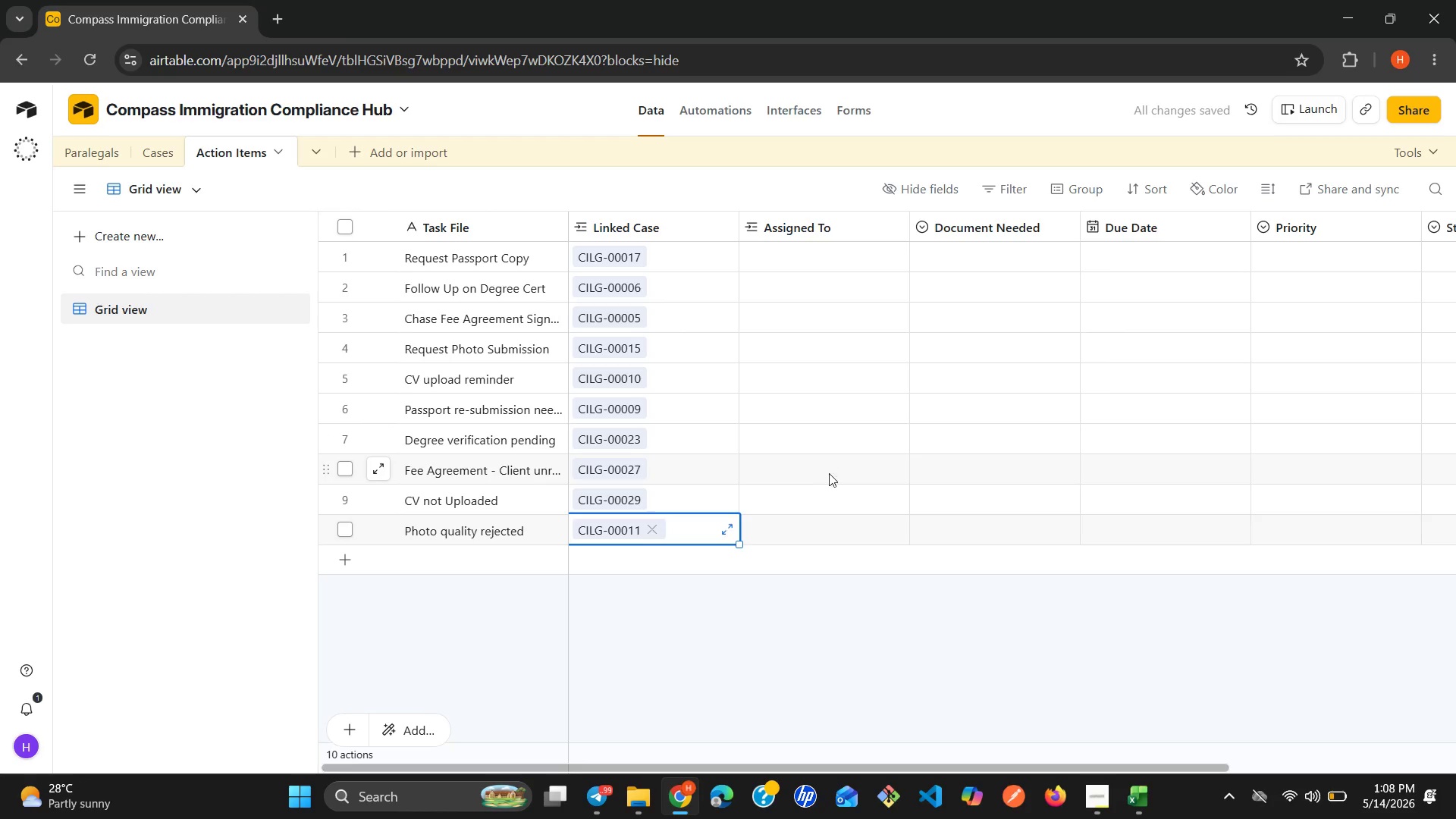 
wait(5.12)
 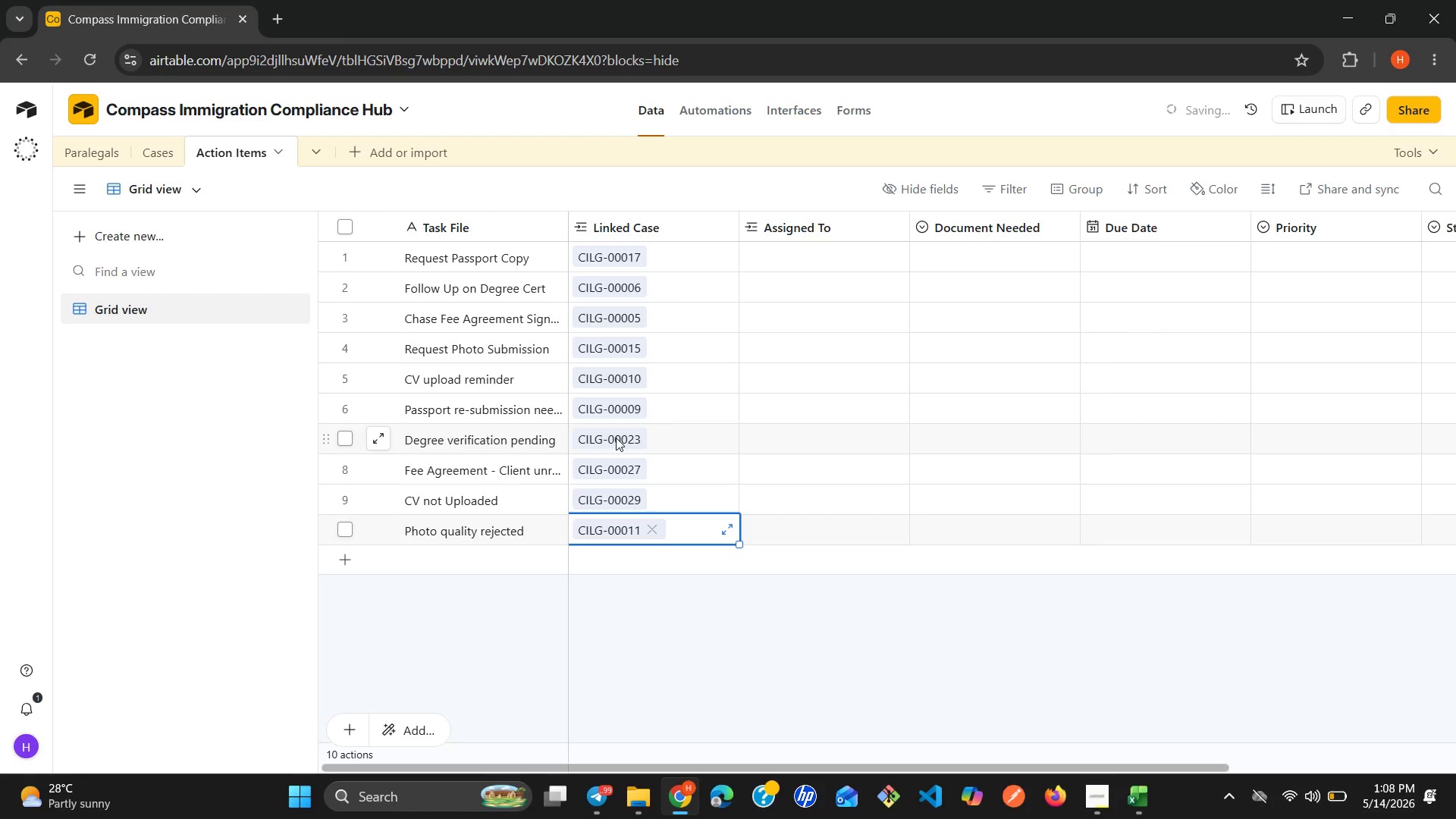 
left_click([852, 537])
 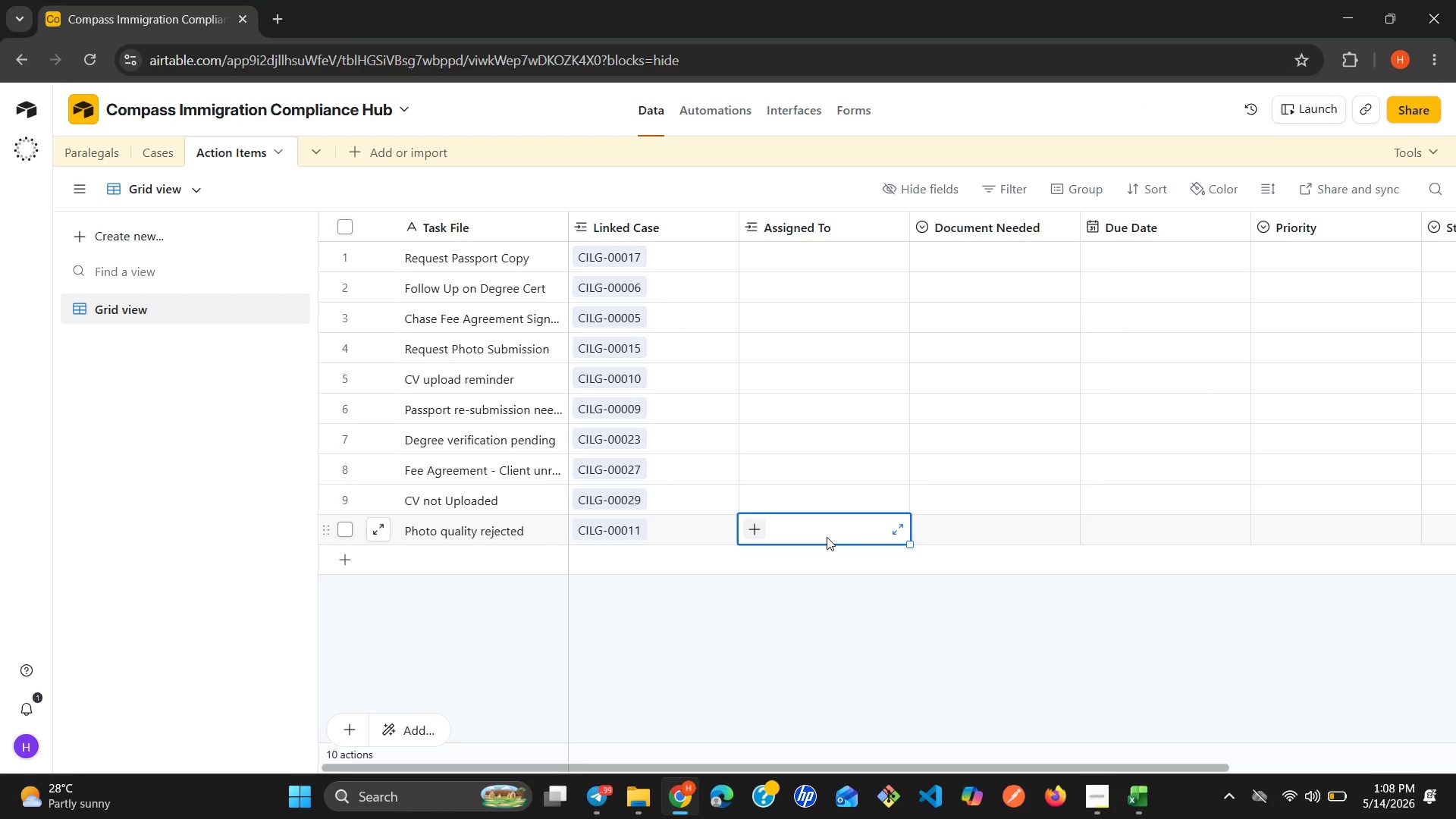 
type(ph)
key(Backspace)
key(Backspace)
 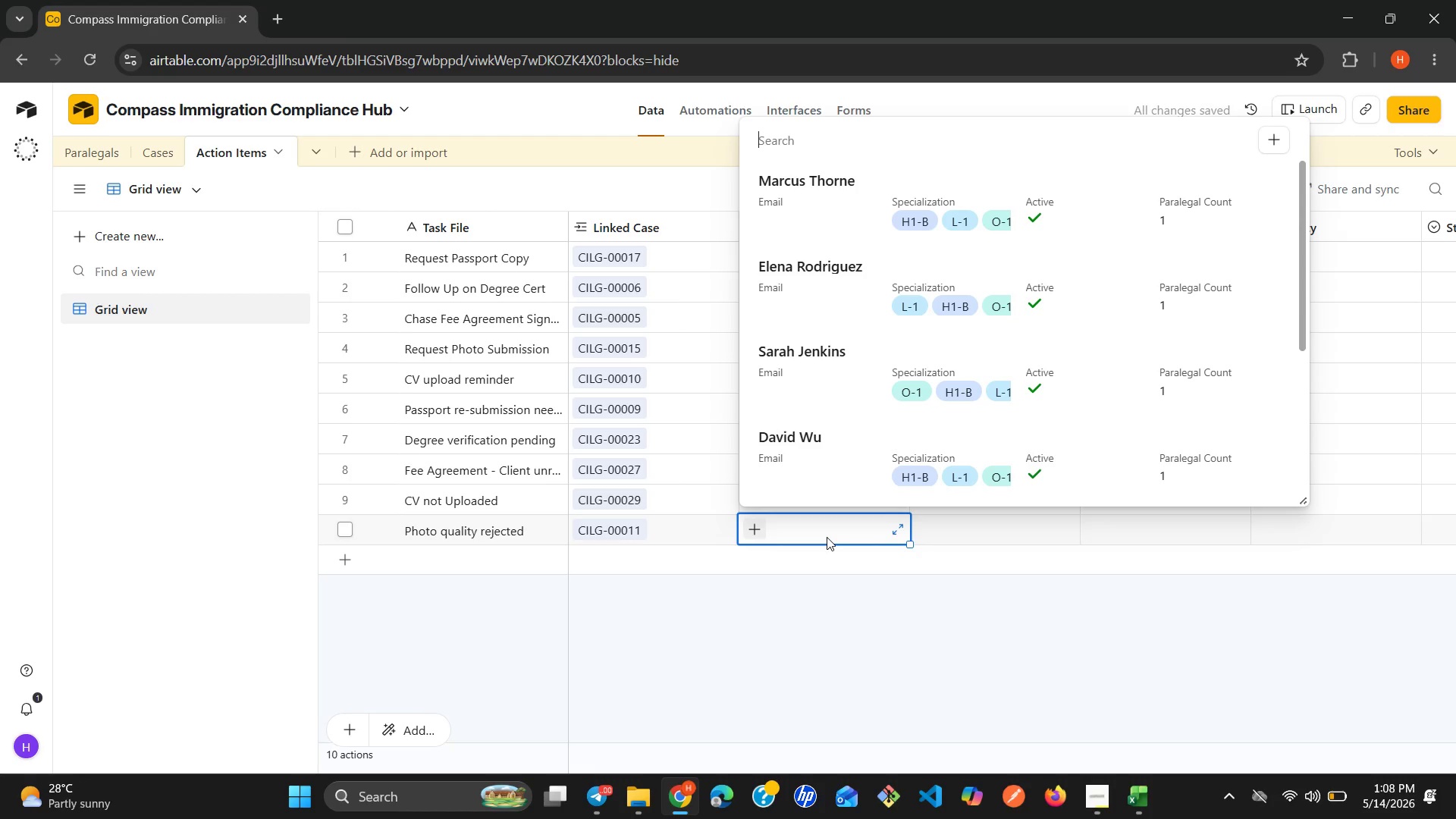 
left_click([821, 653])
 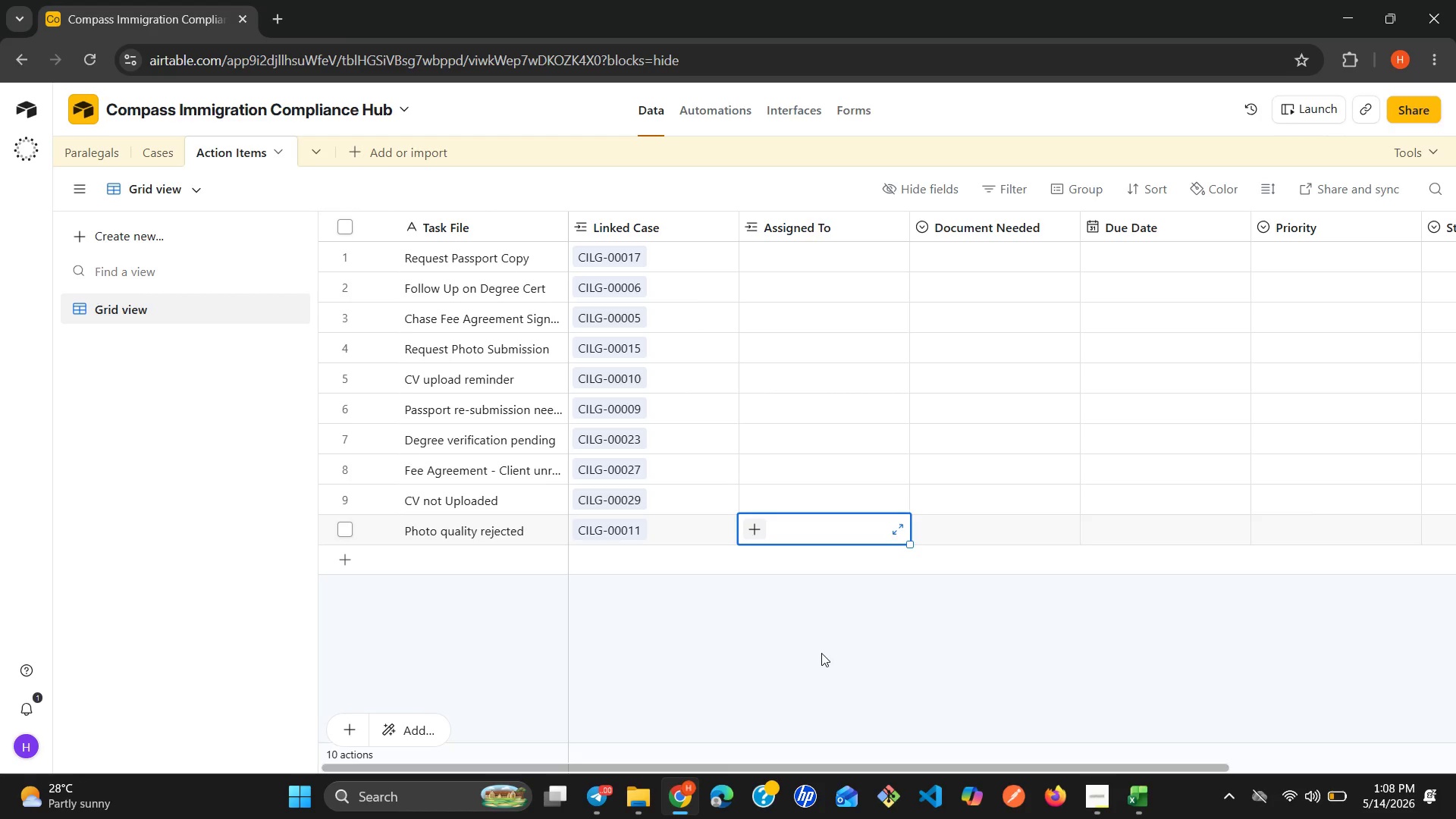 
wait(13.17)
 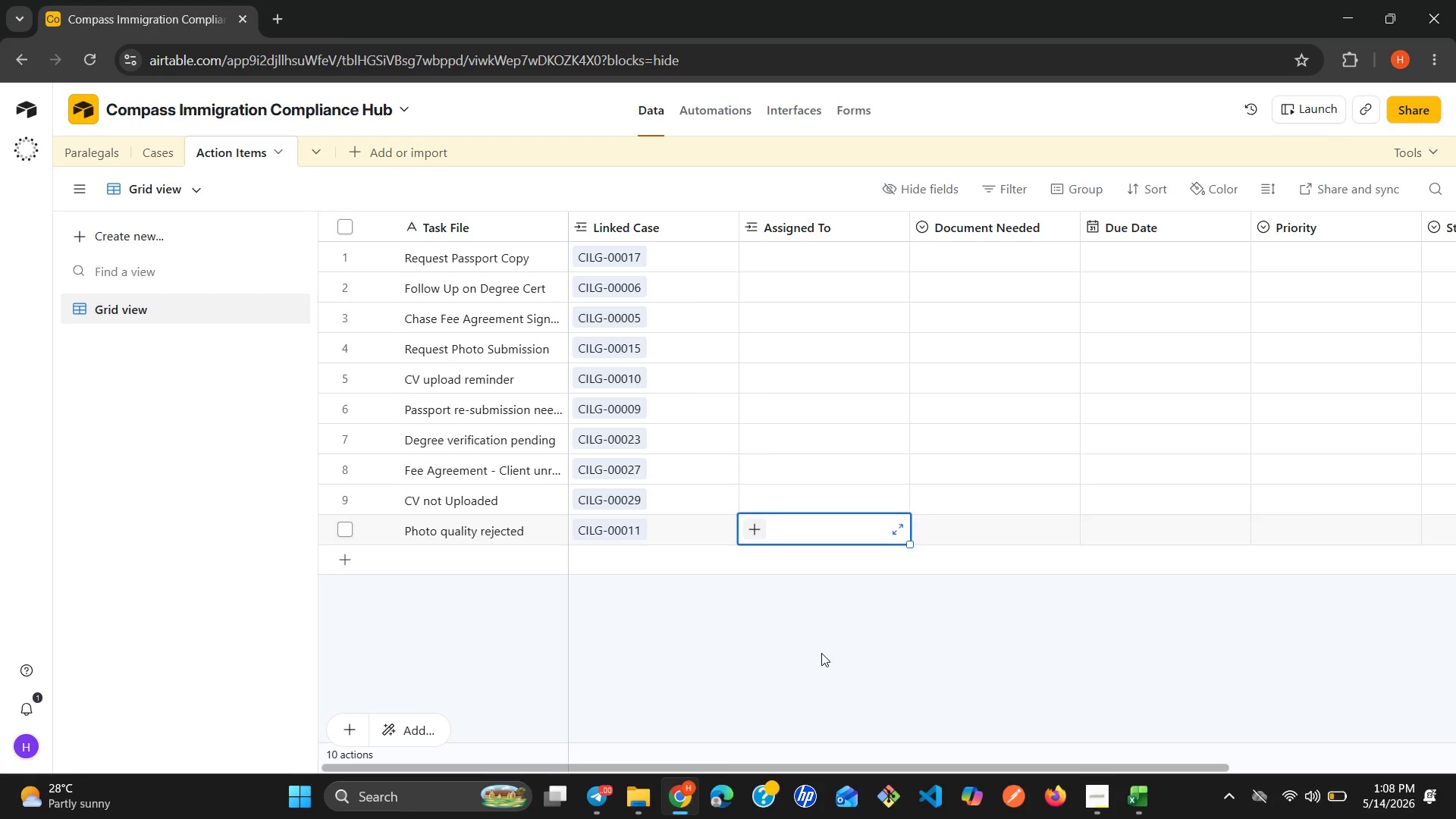 
left_click([1028, 254])
 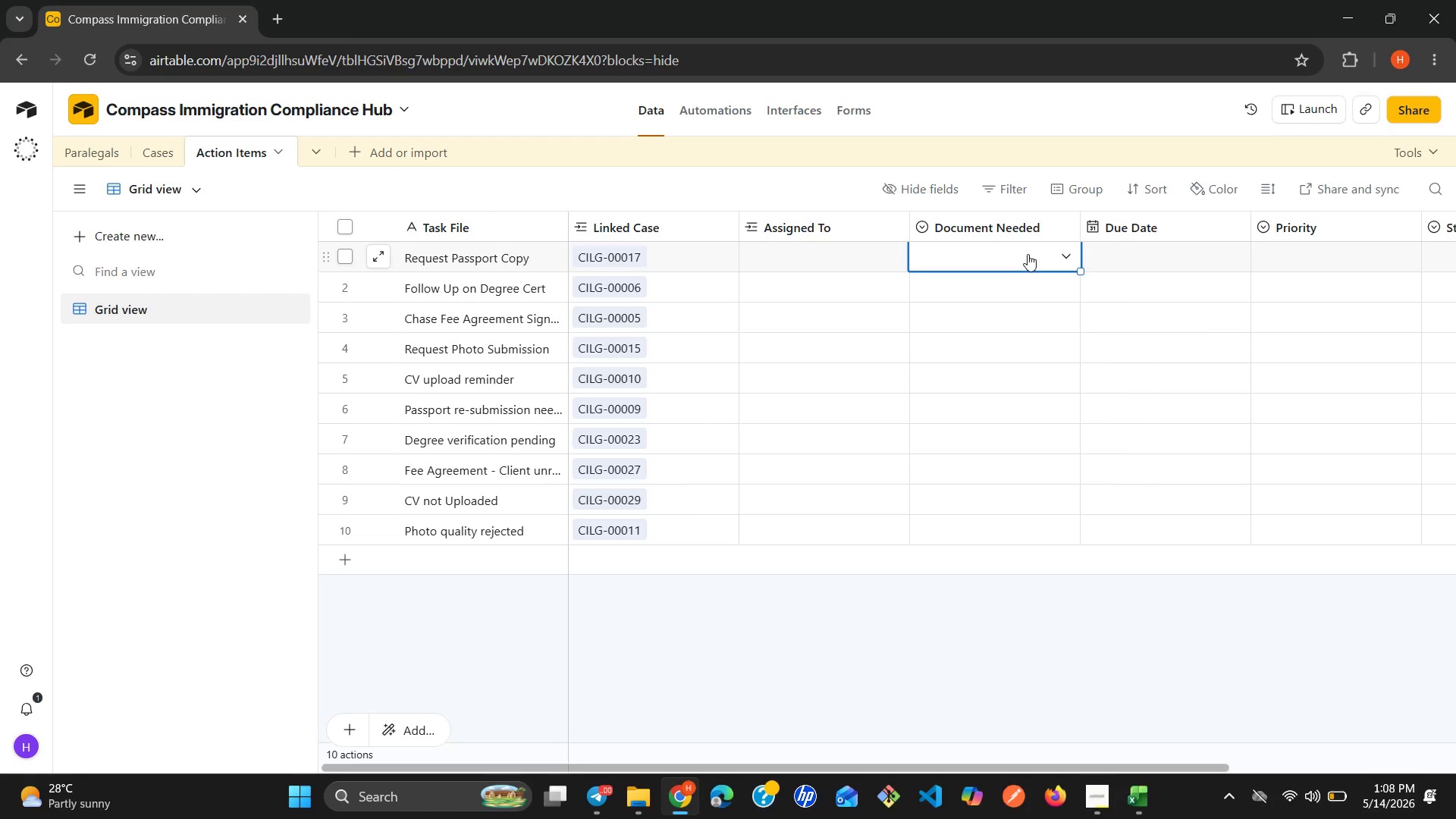 
left_click([1028, 254])
 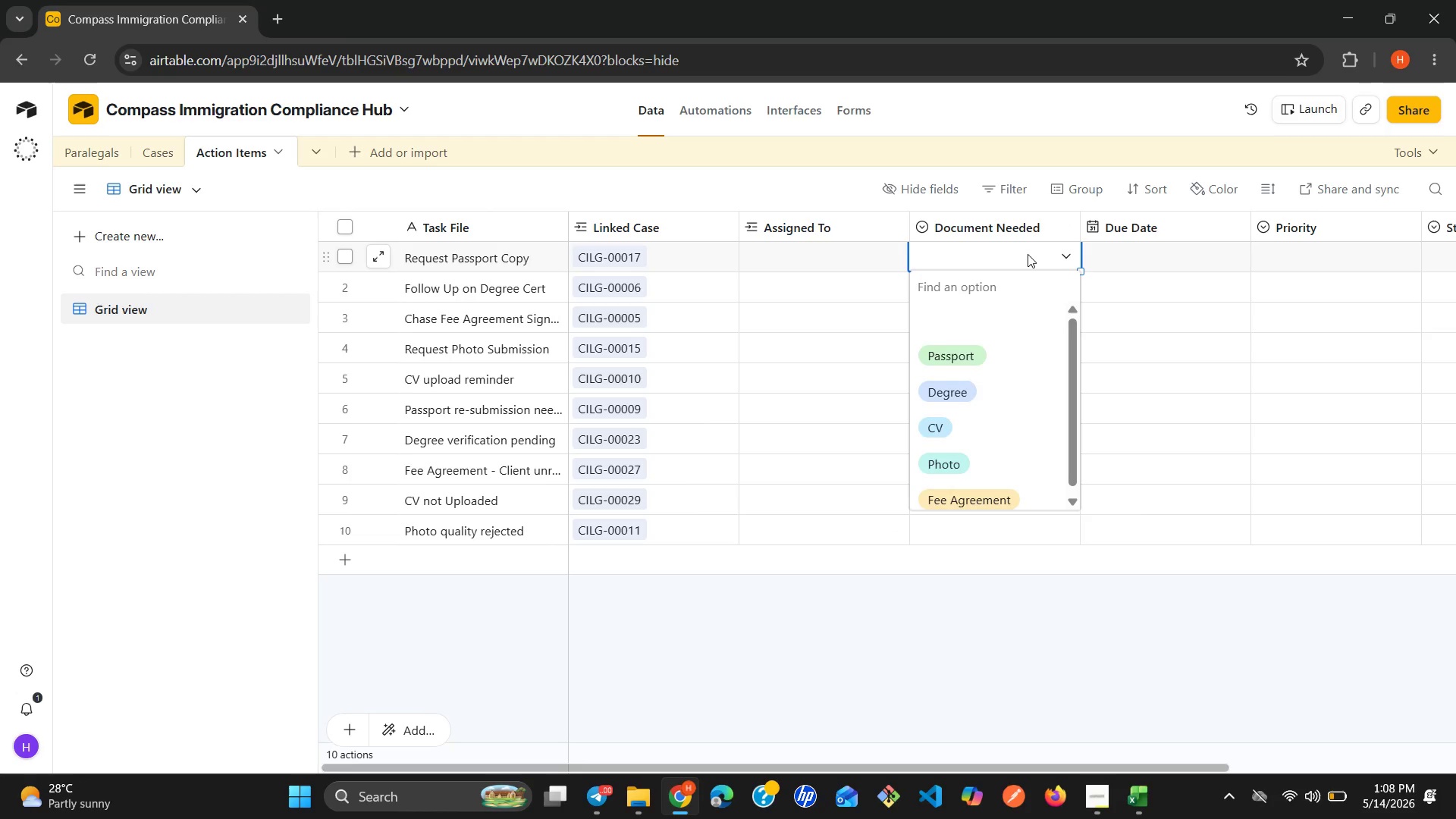 
type(ps)
key(Backspace)
type(a)
 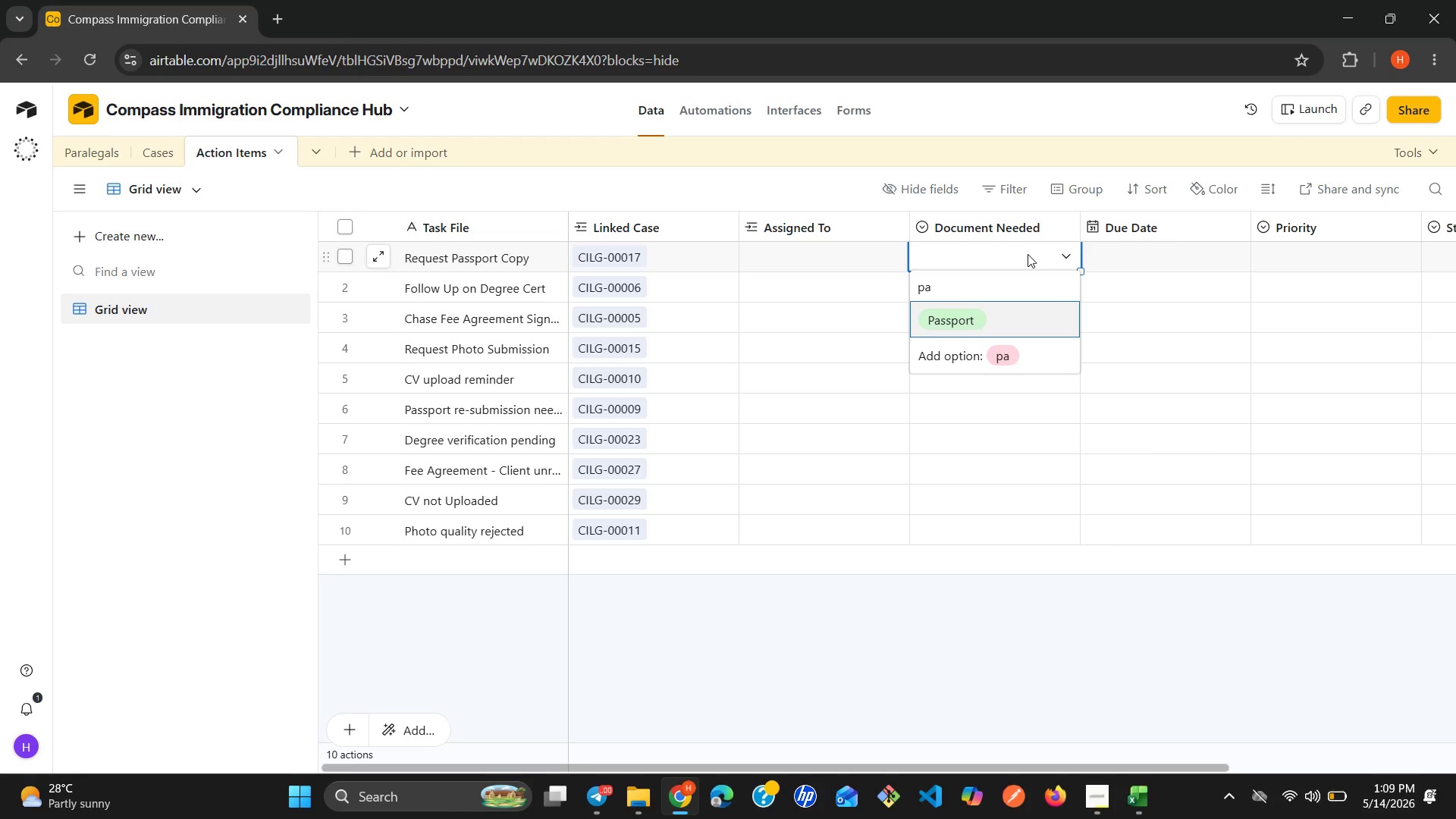 
key(Enter)
 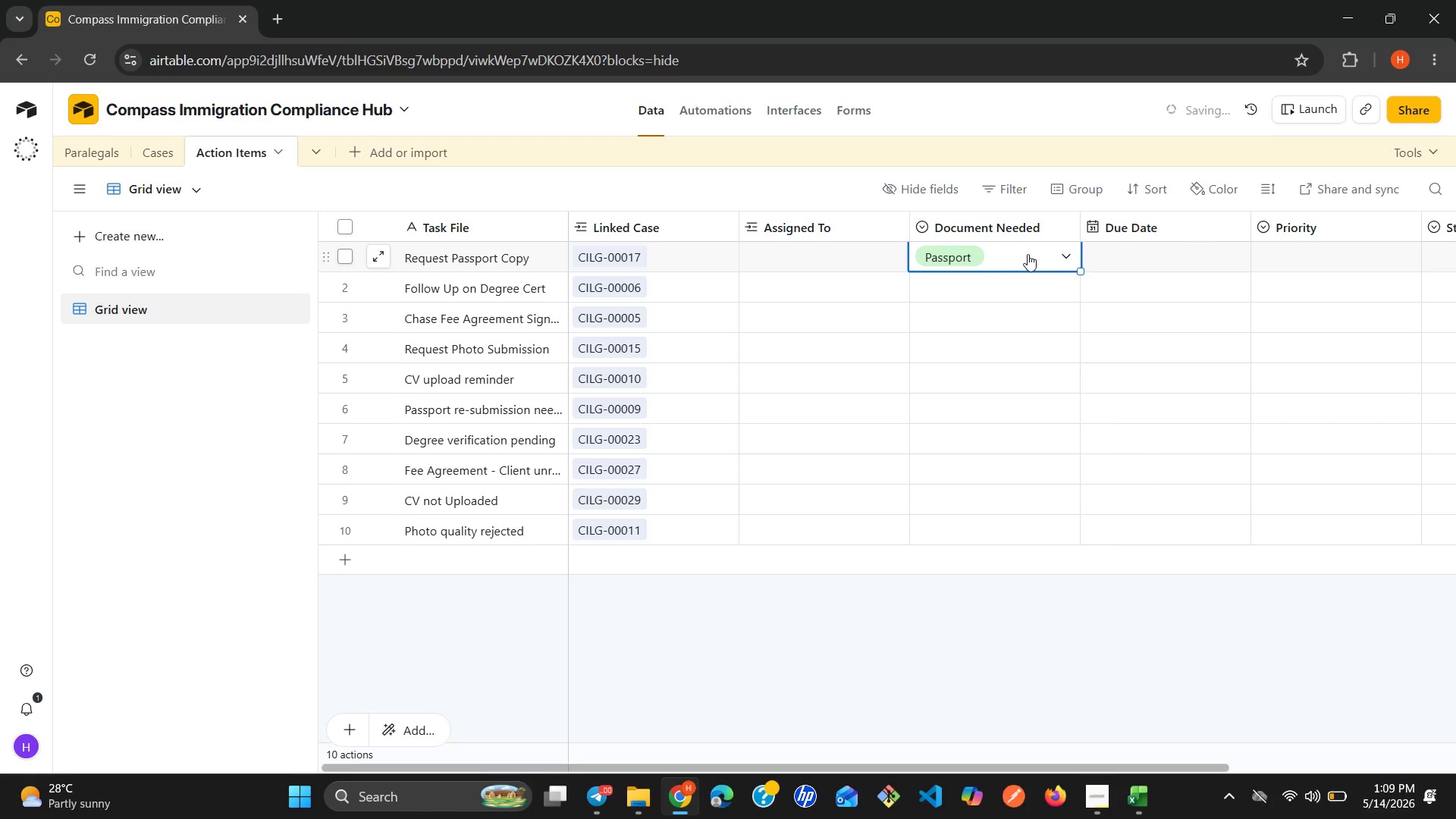 
key(ArrowDown)
 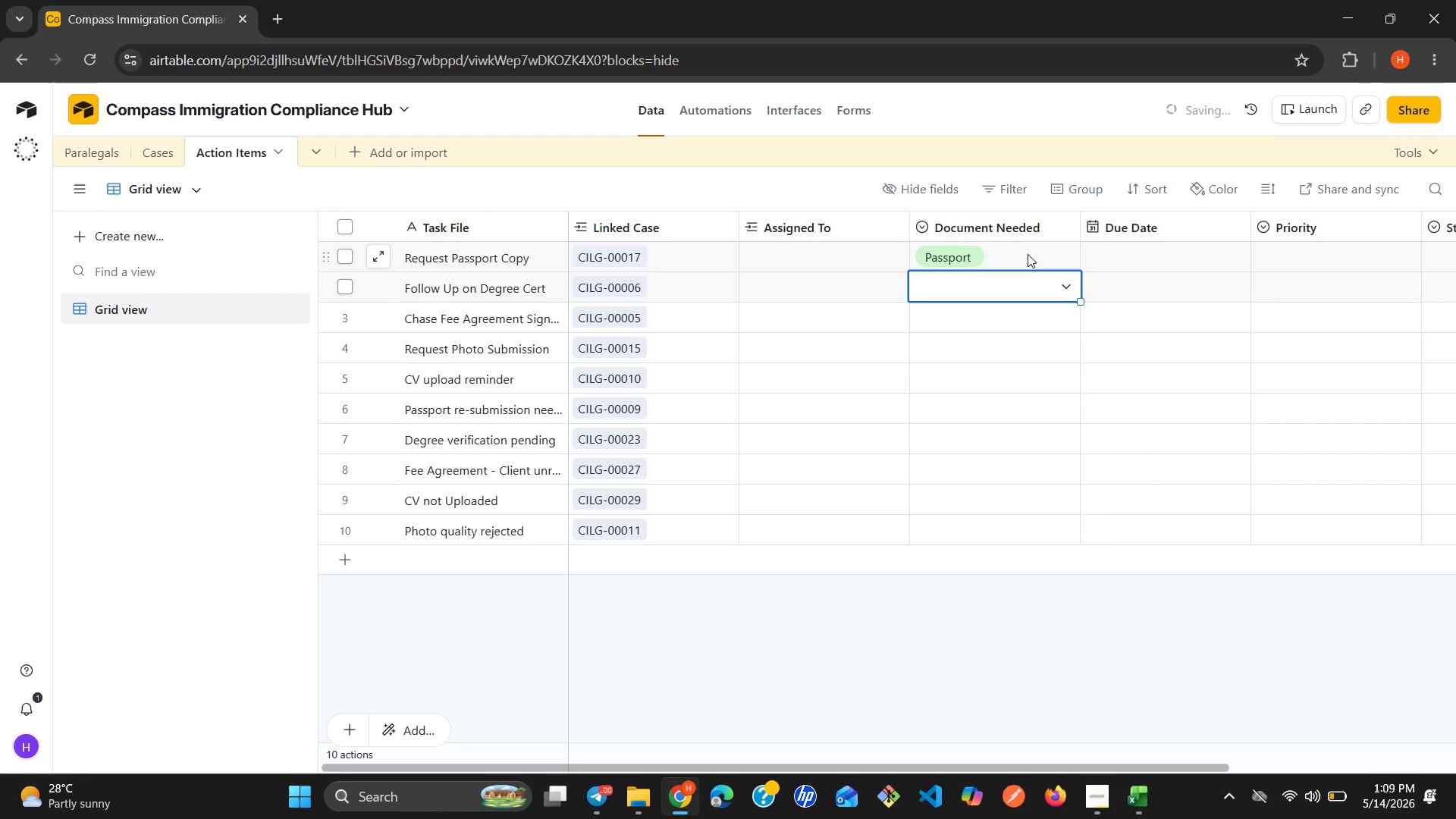 
key(D)
 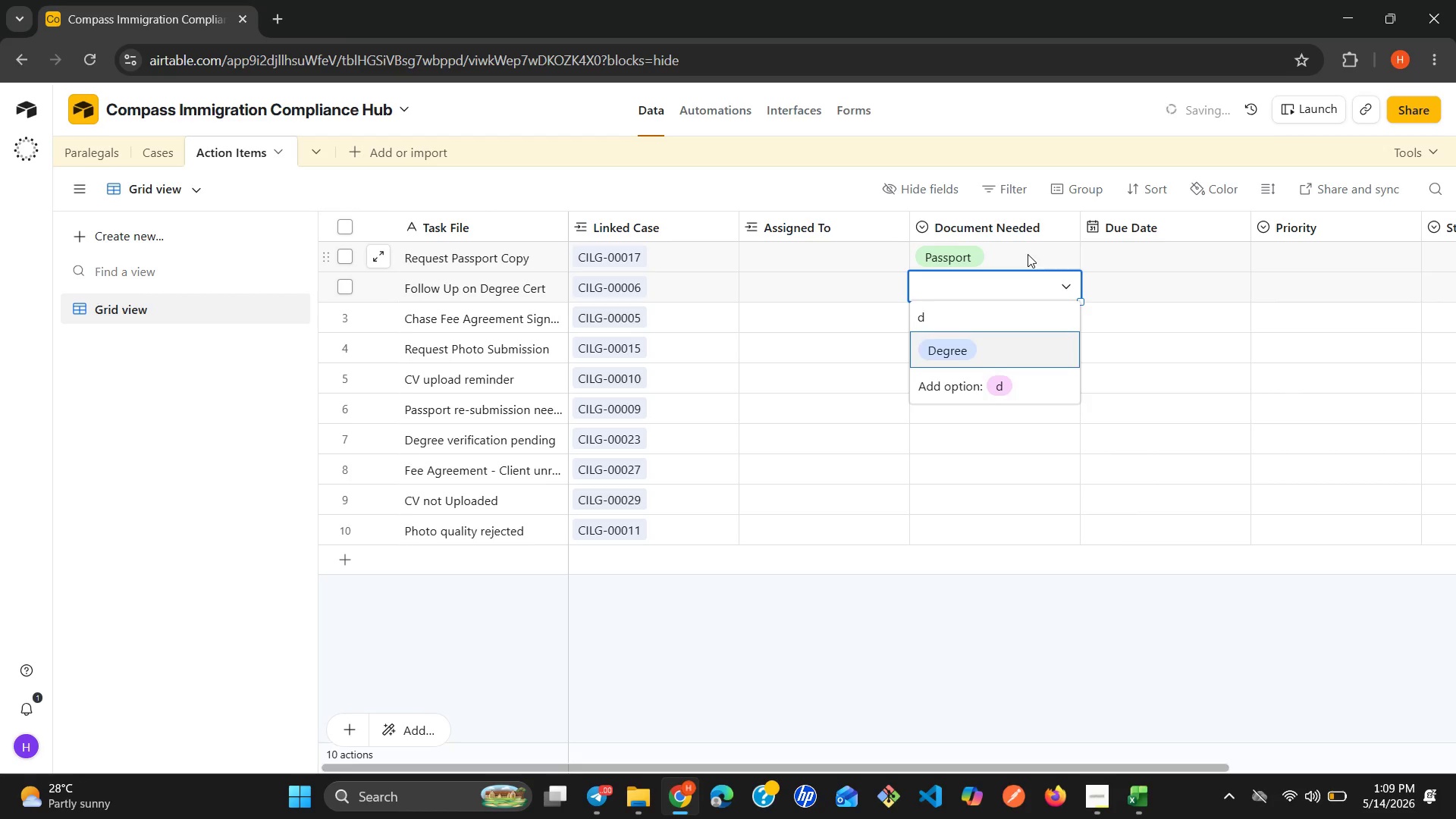 
key(ArrowDown)
 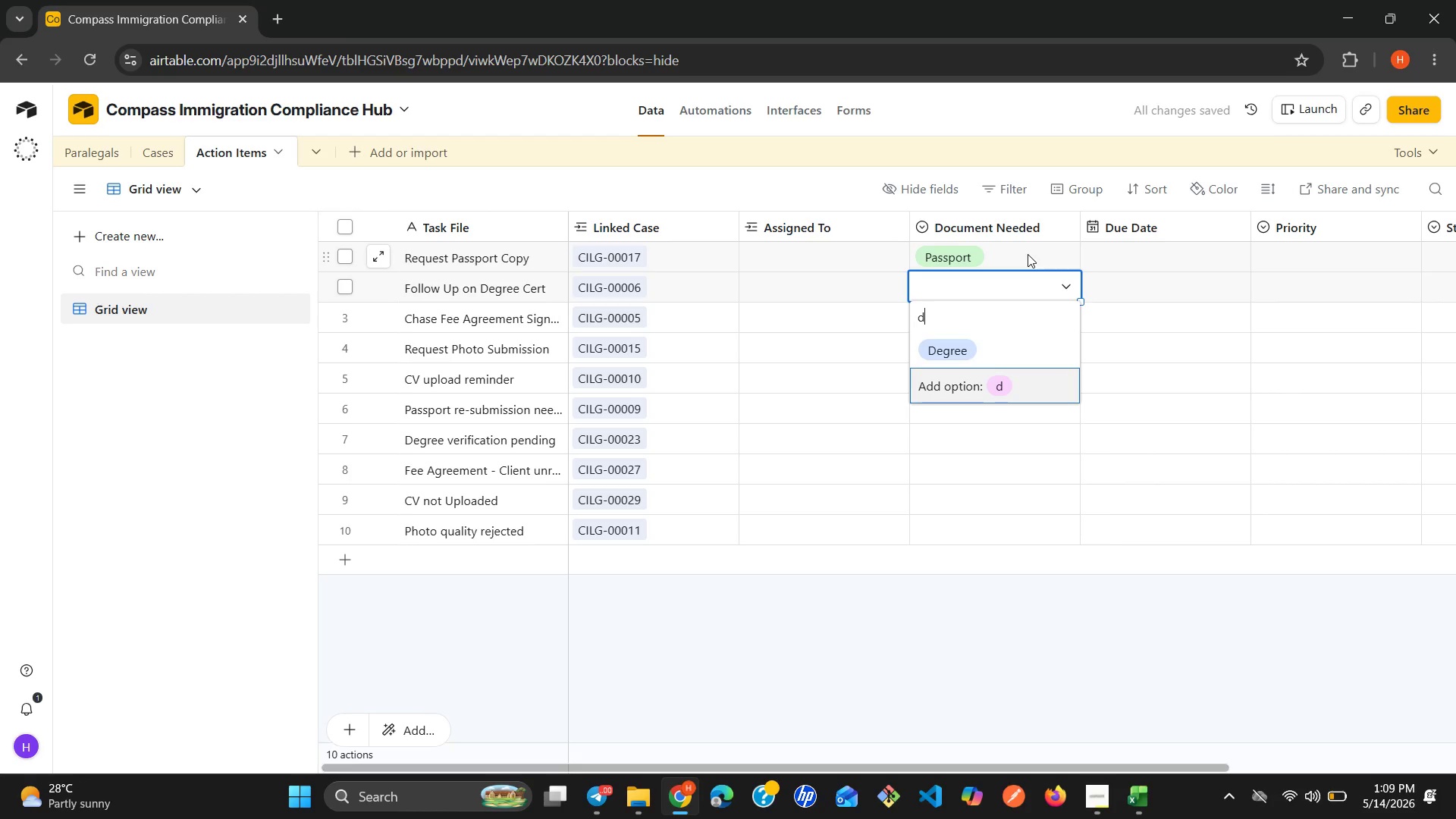 
key(ArrowUp)
 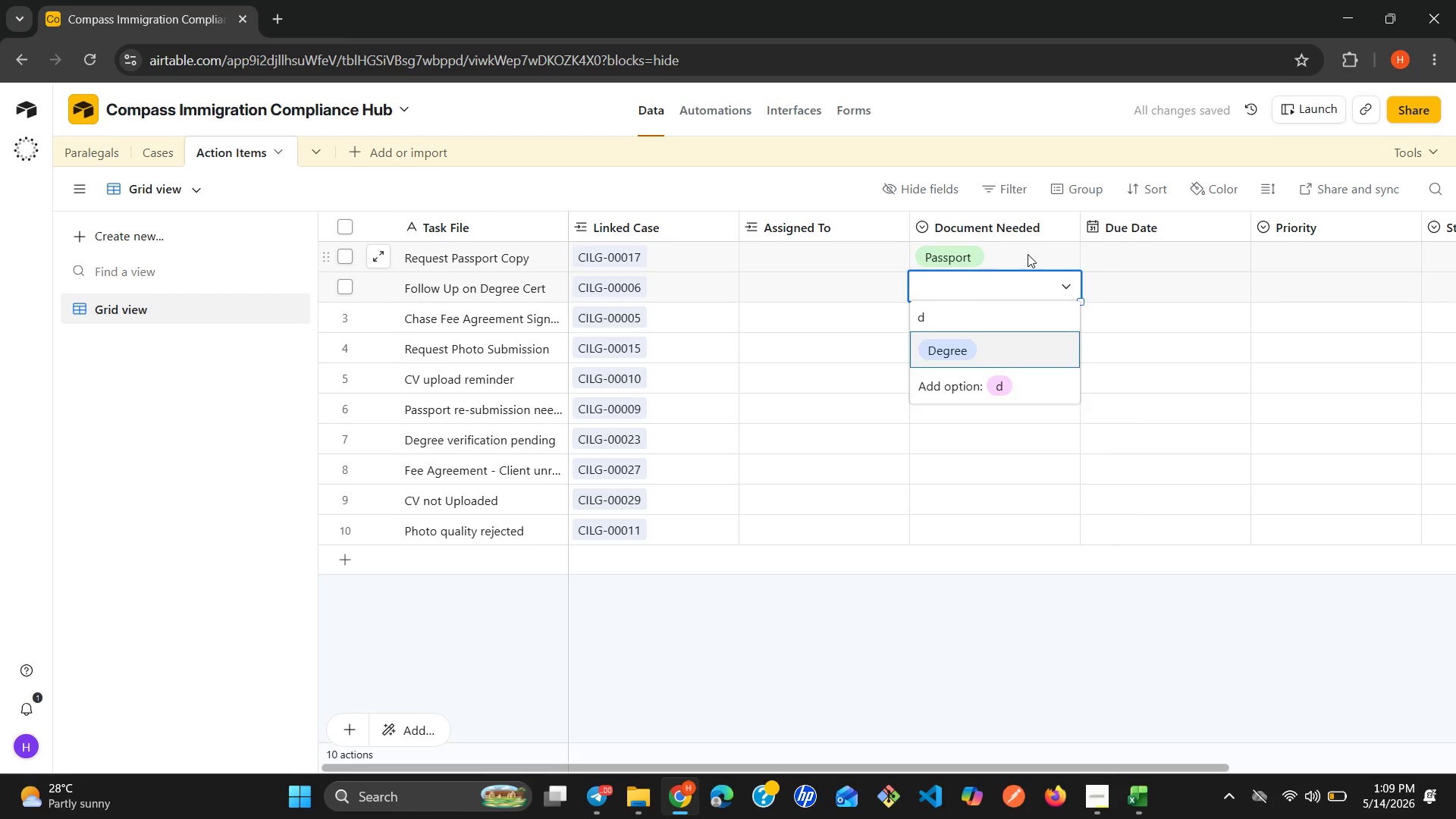 
key(Enter)
 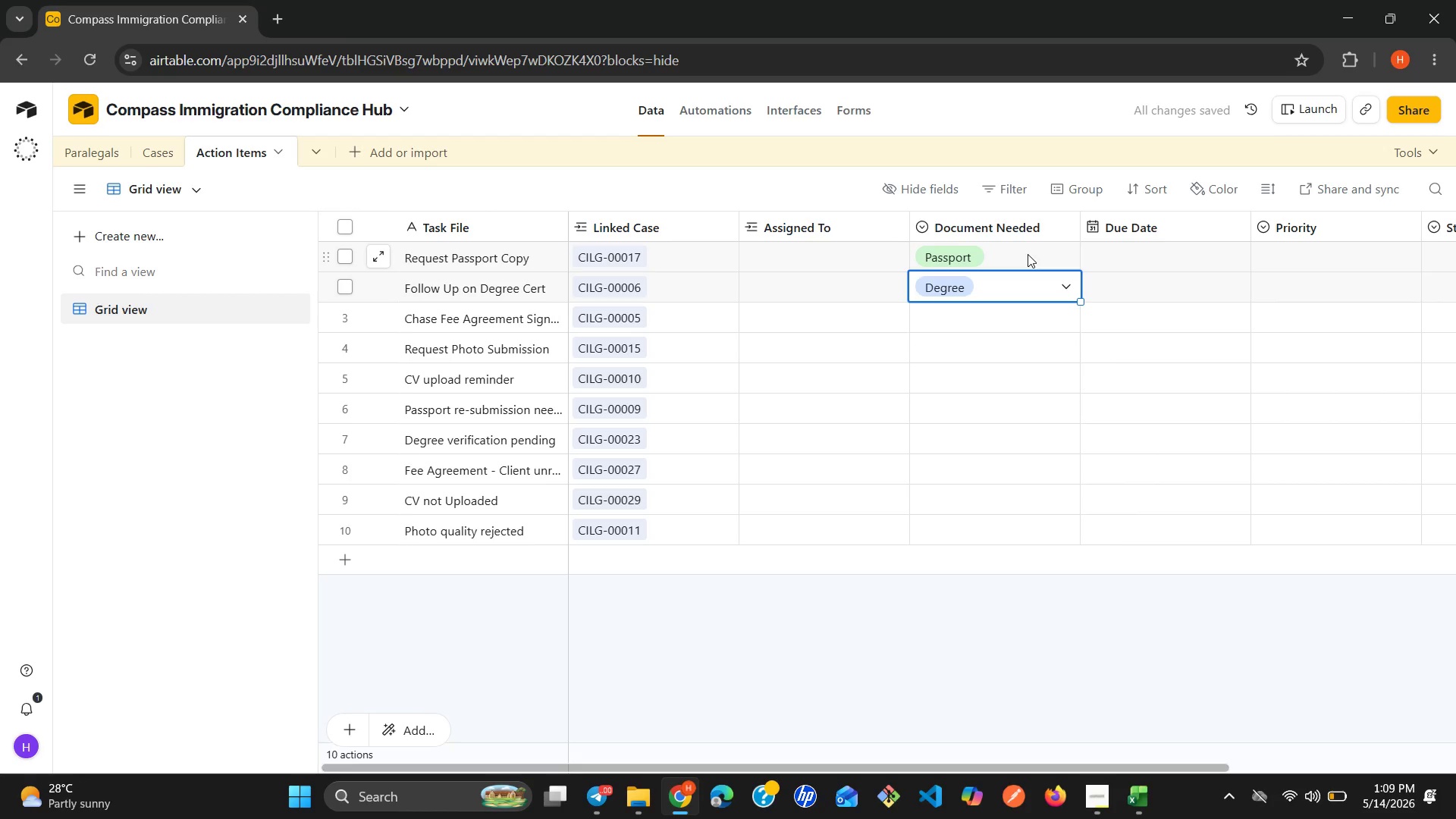 
key(ArrowDown)
 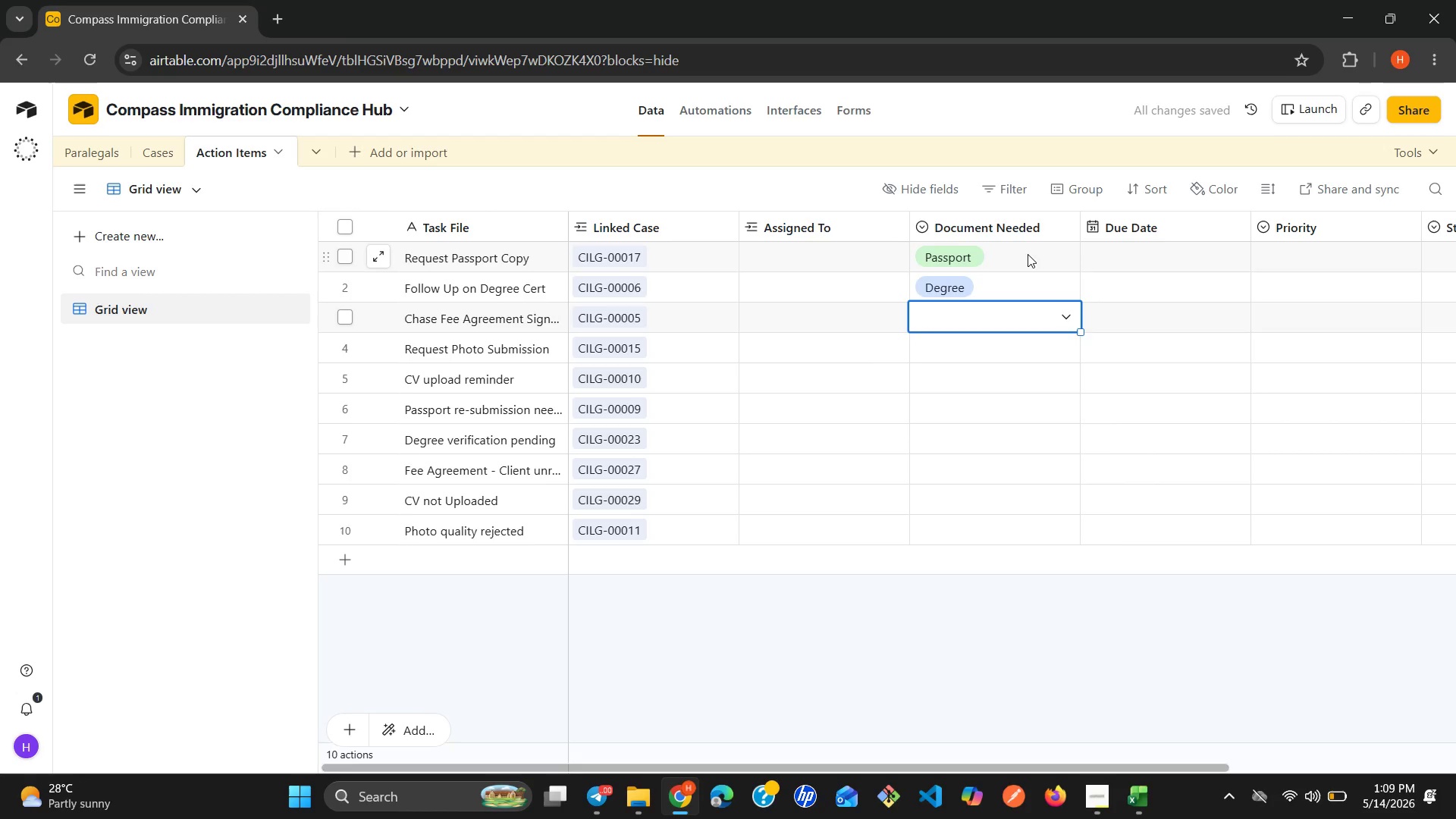 
type(fe)
 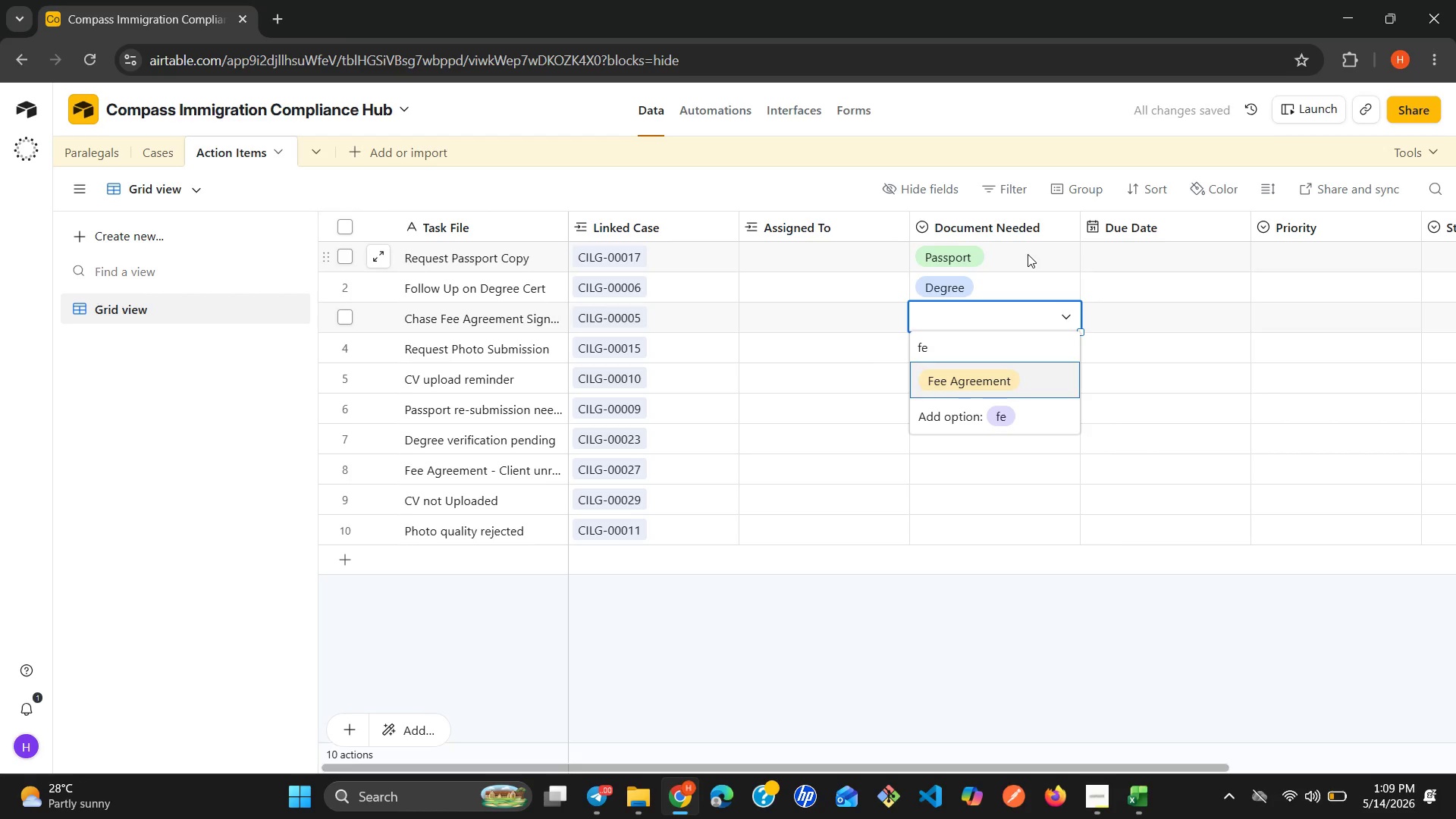 
key(ArrowDown)
 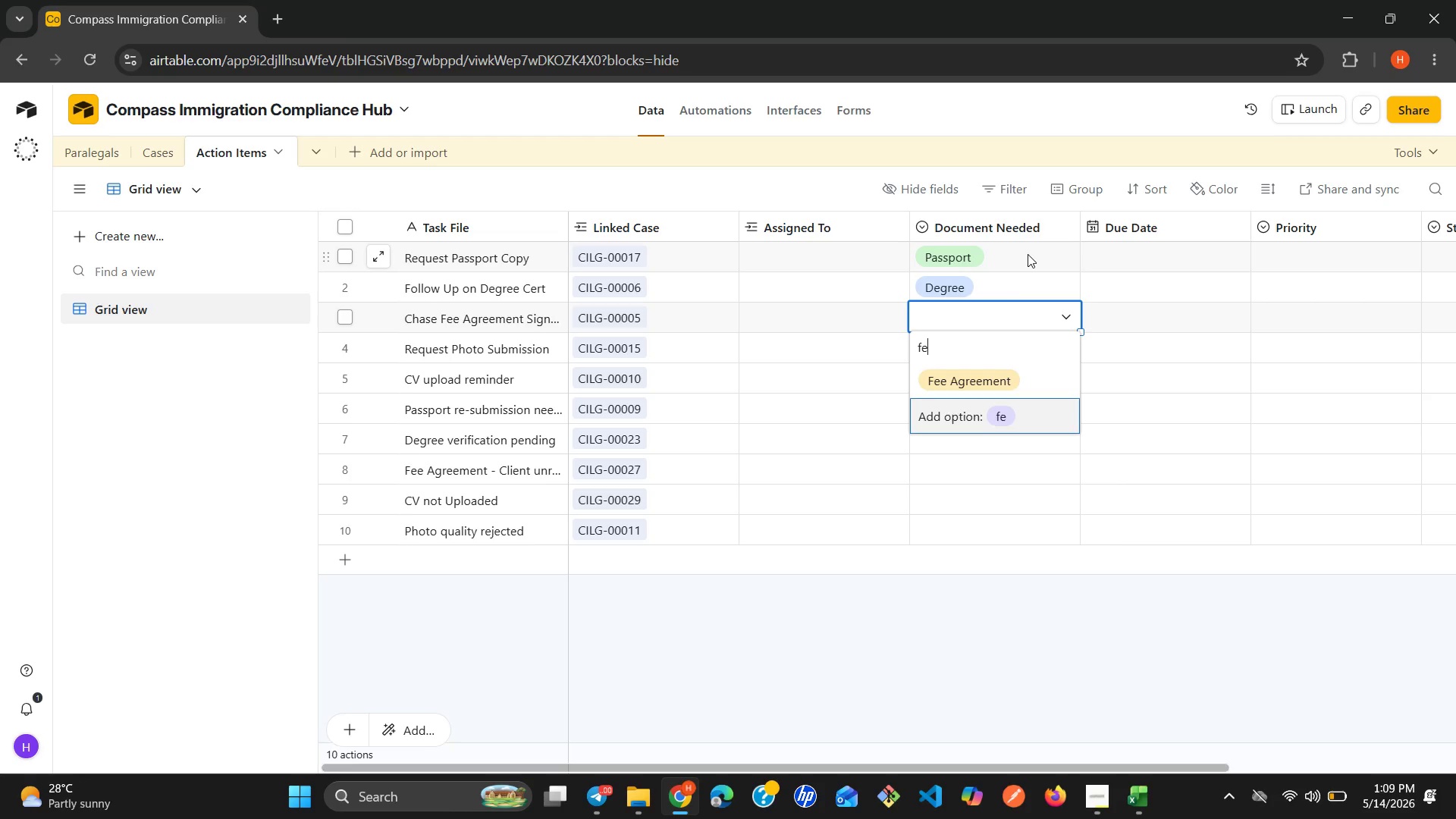 
key(ArrowUp)
 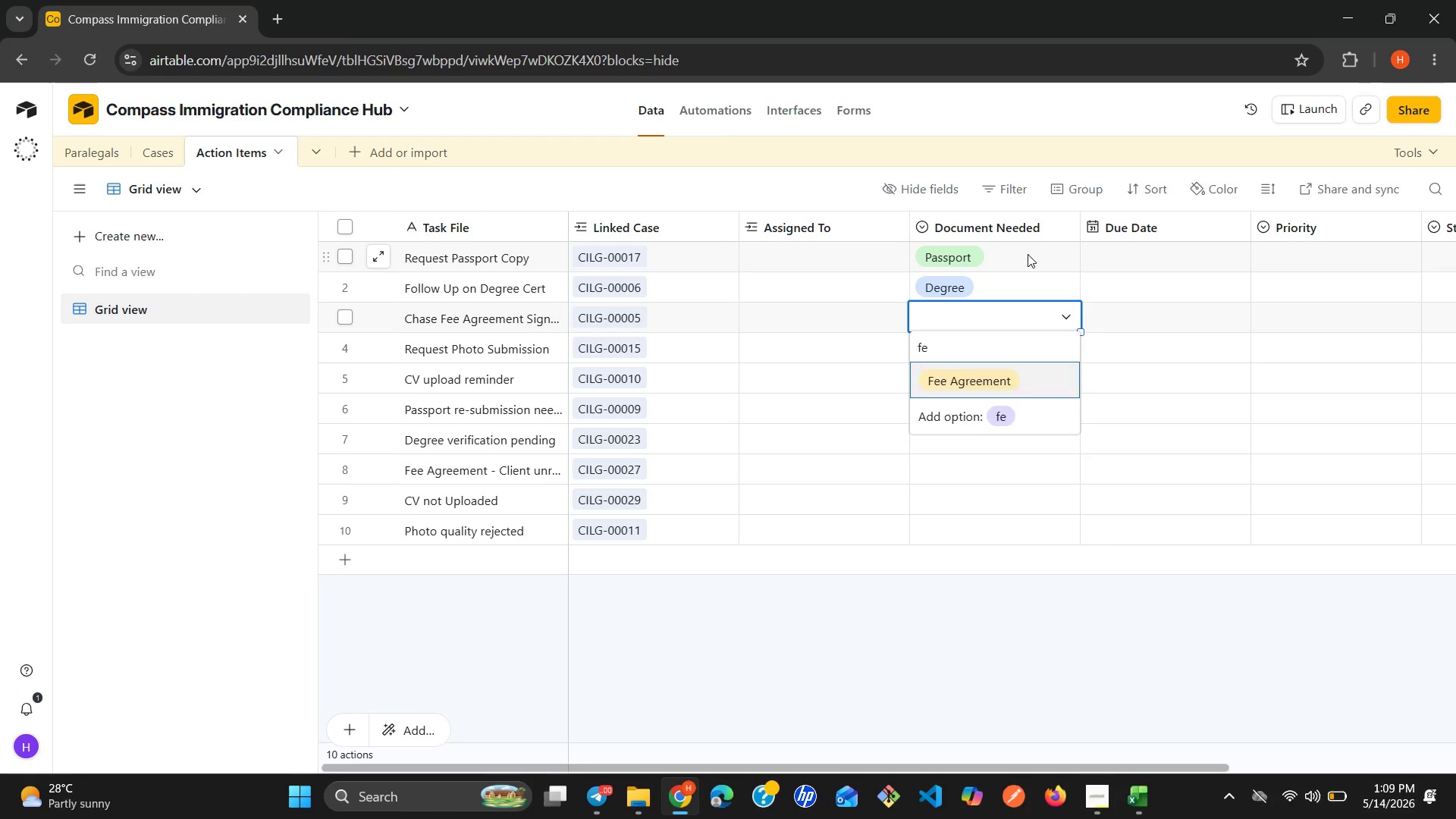 
key(Enter)
 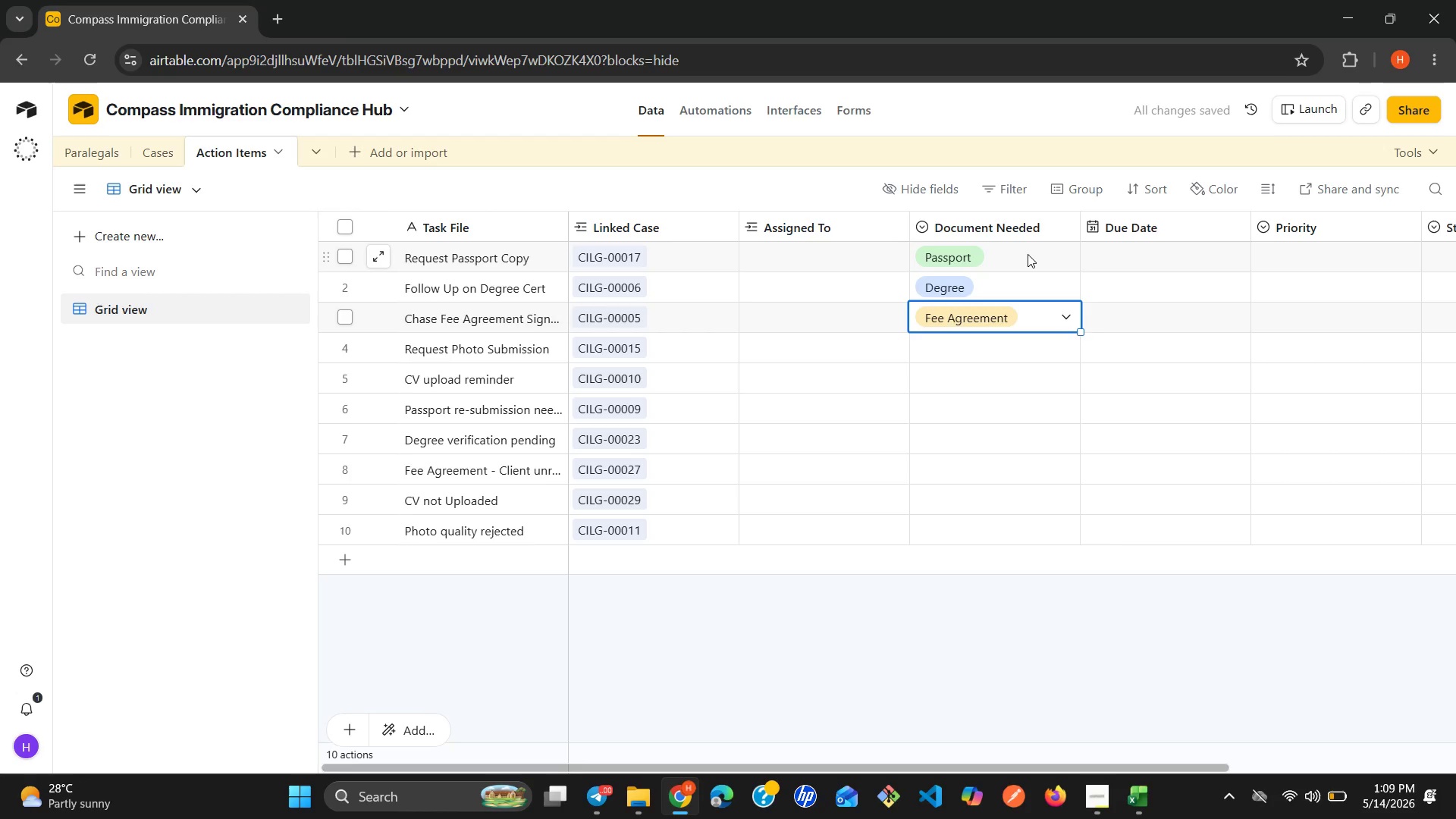 
key(ArrowDown)
 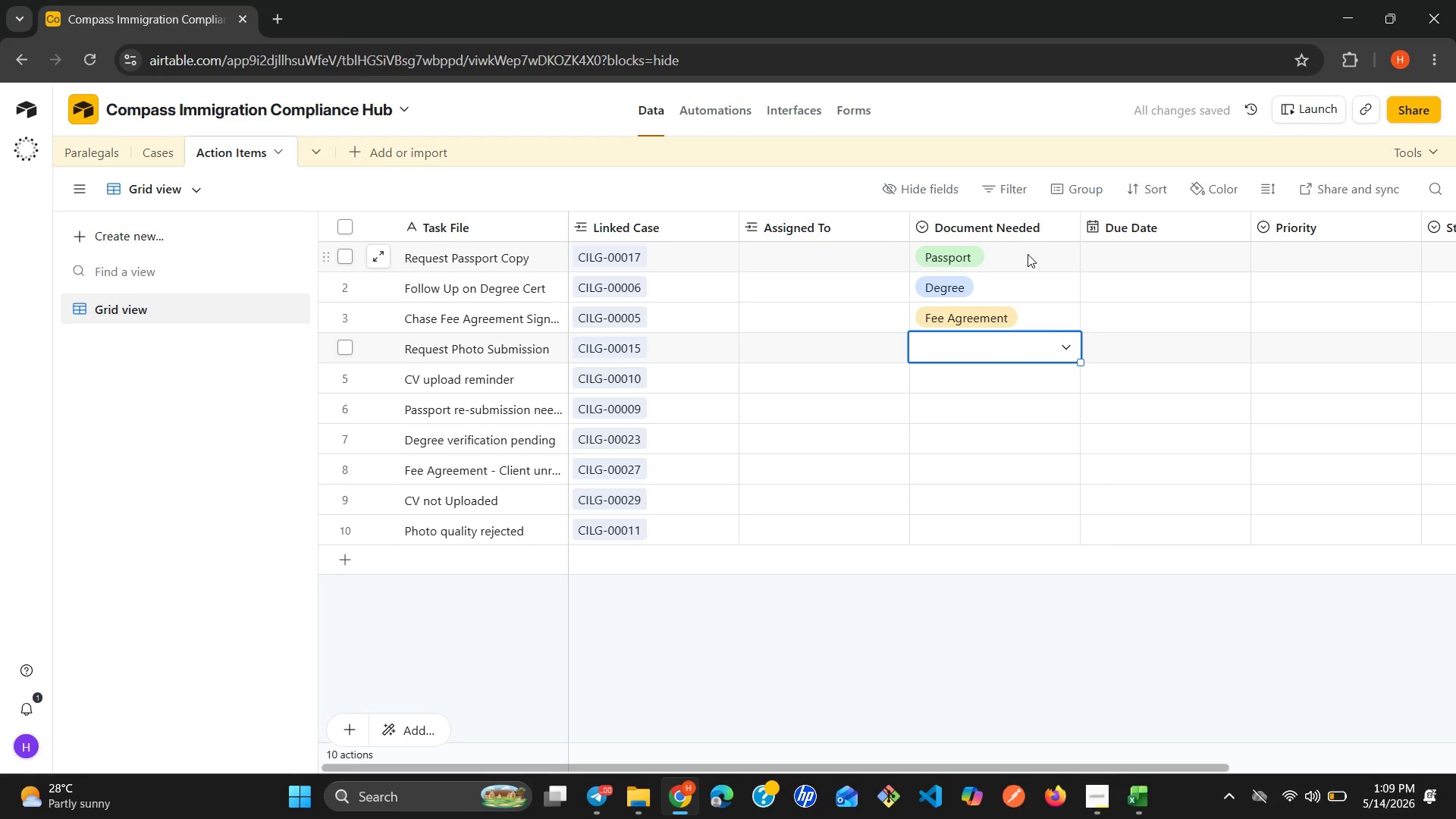 
key(P)
 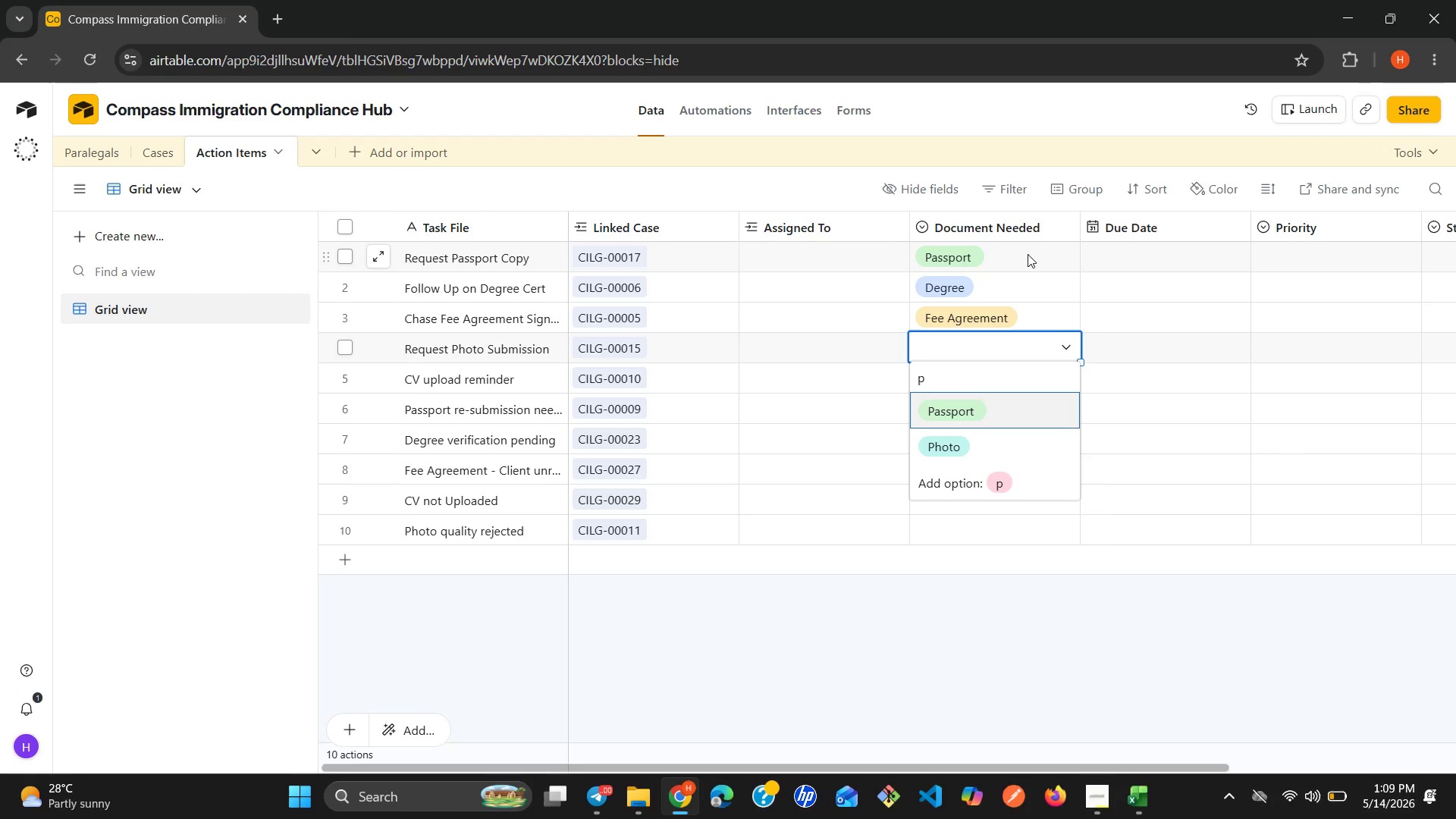 
key(ArrowDown)
 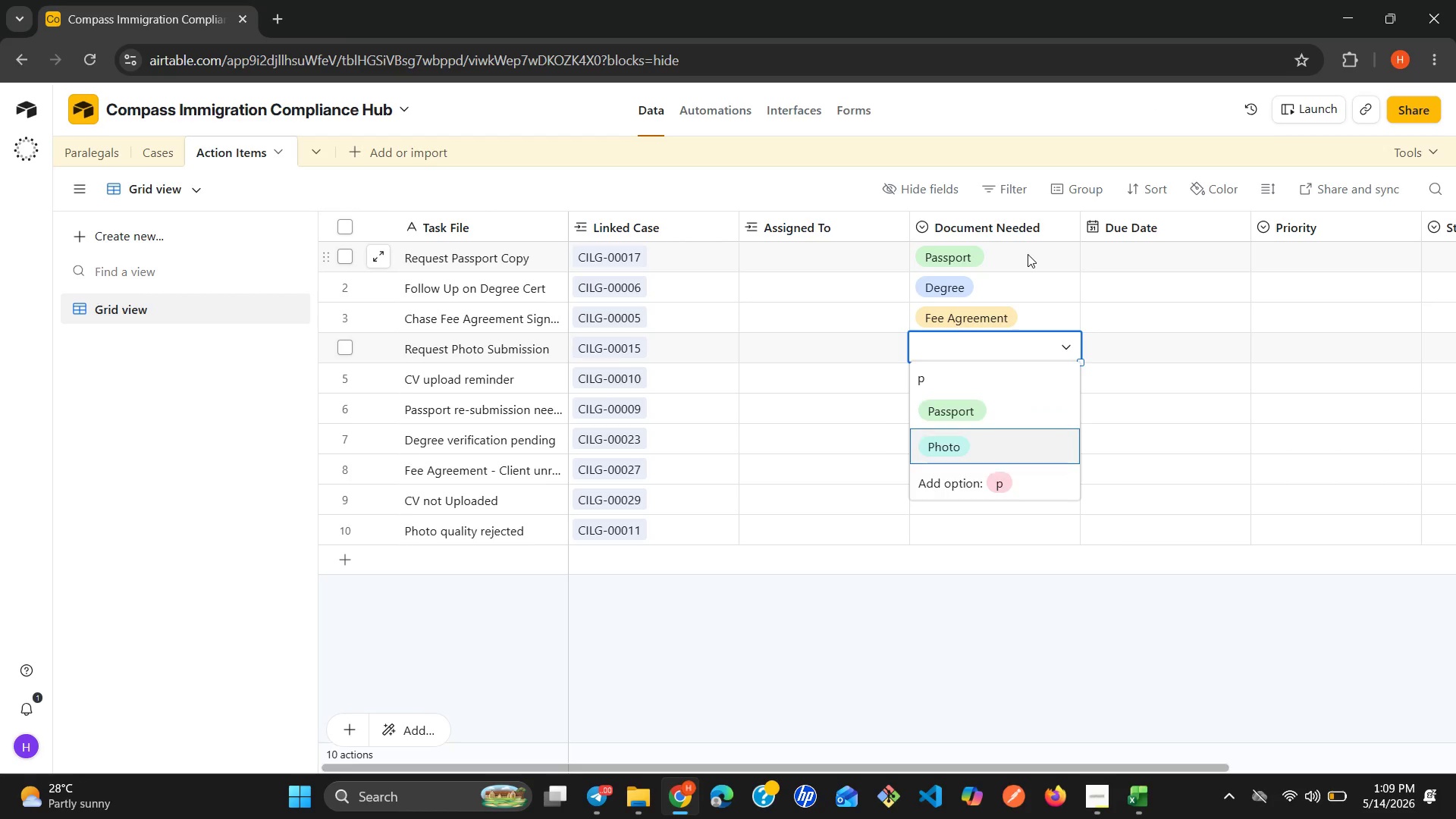 
key(Enter)
 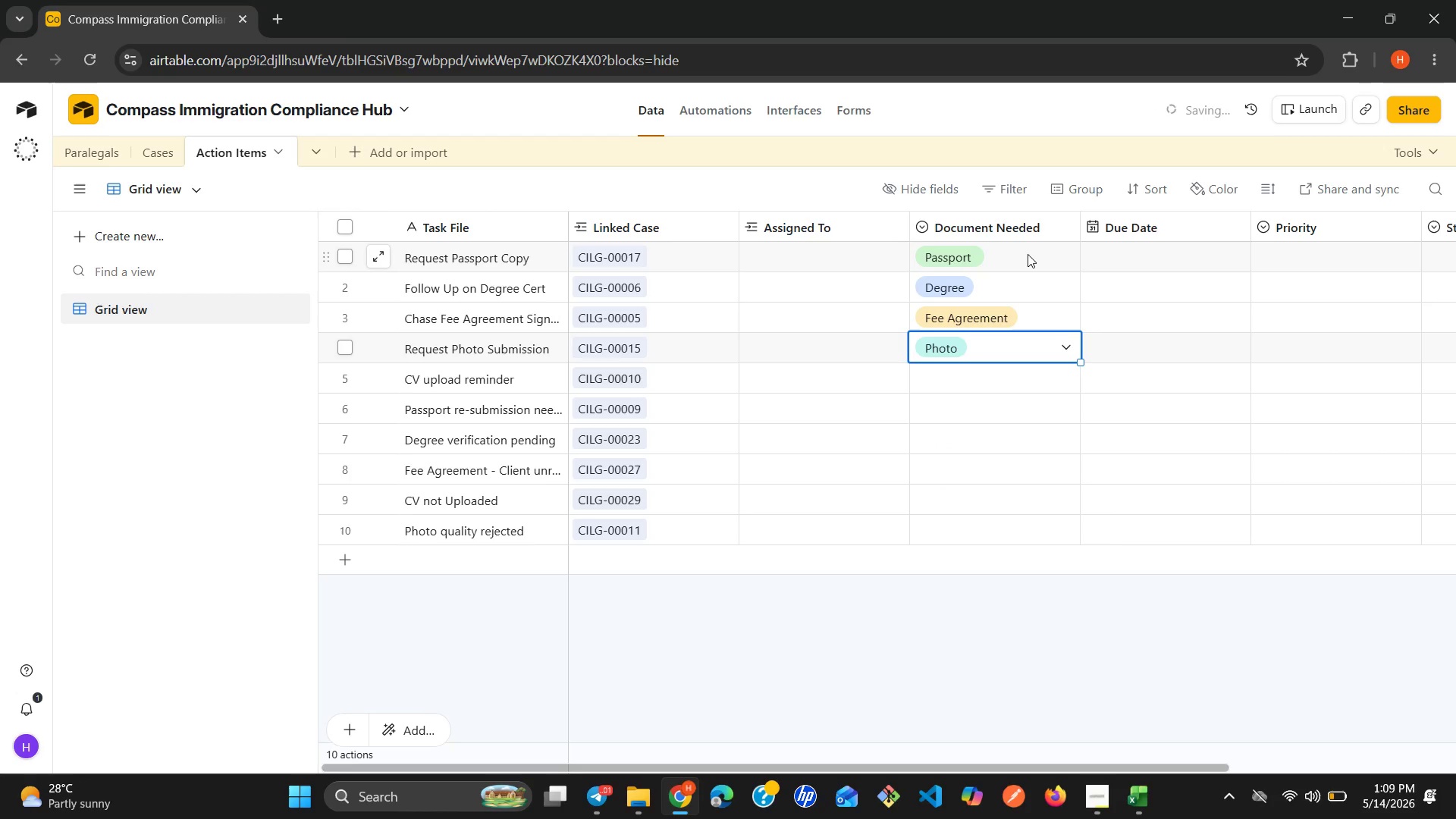 
key(ArrowDown)
 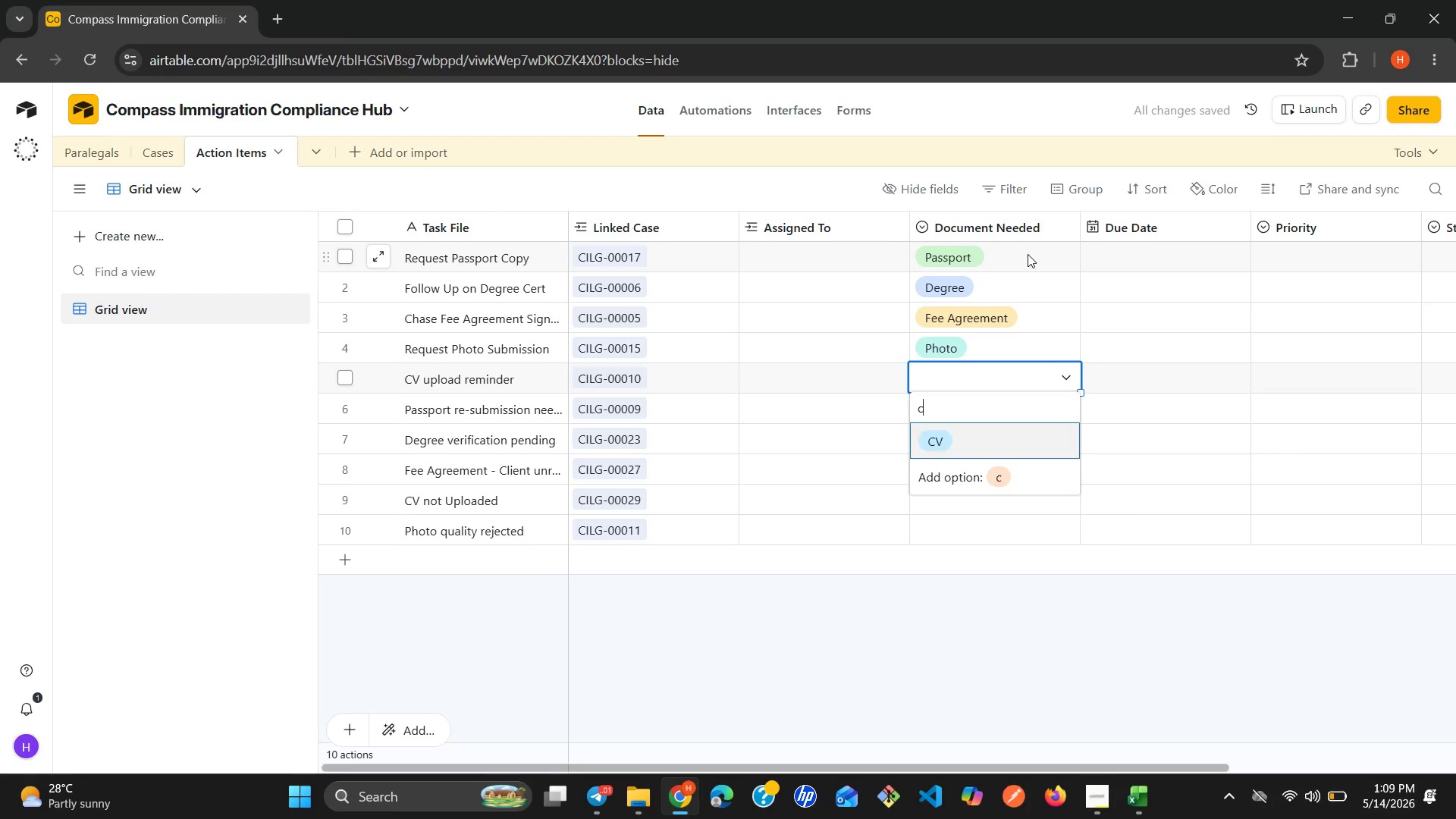 
type(cv)
 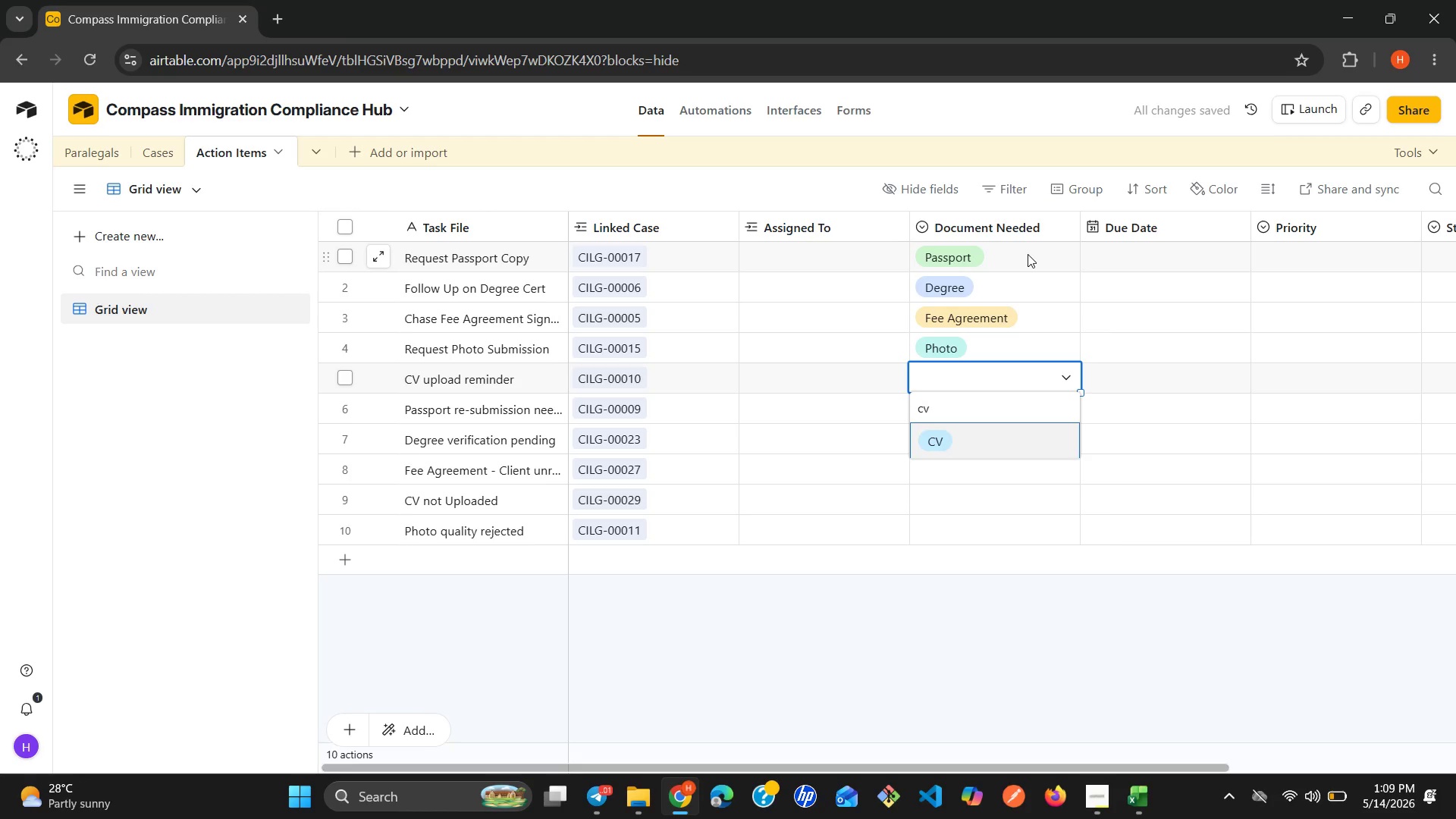 
key(ArrowDown)
 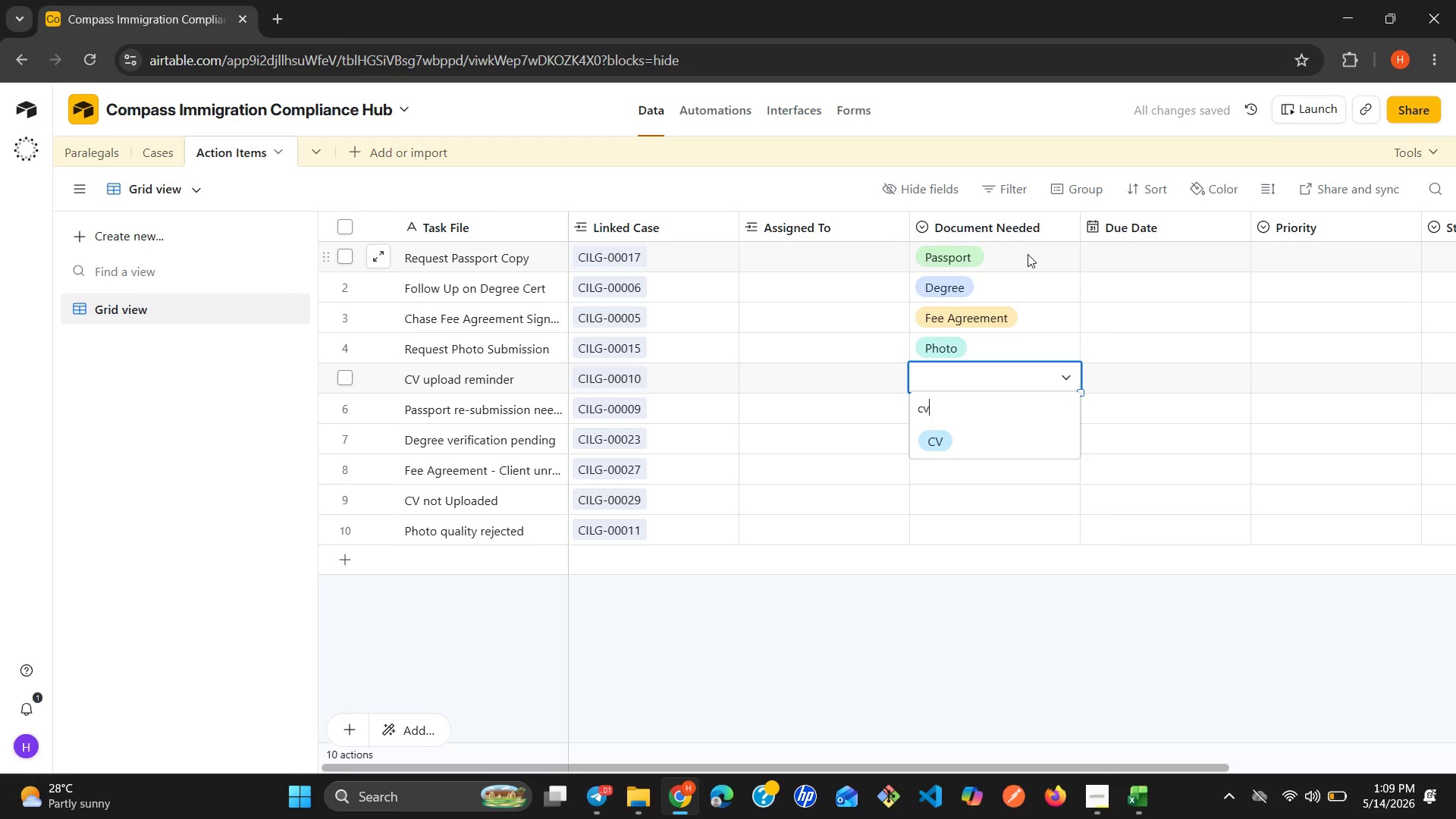 
key(ArrowUp)
 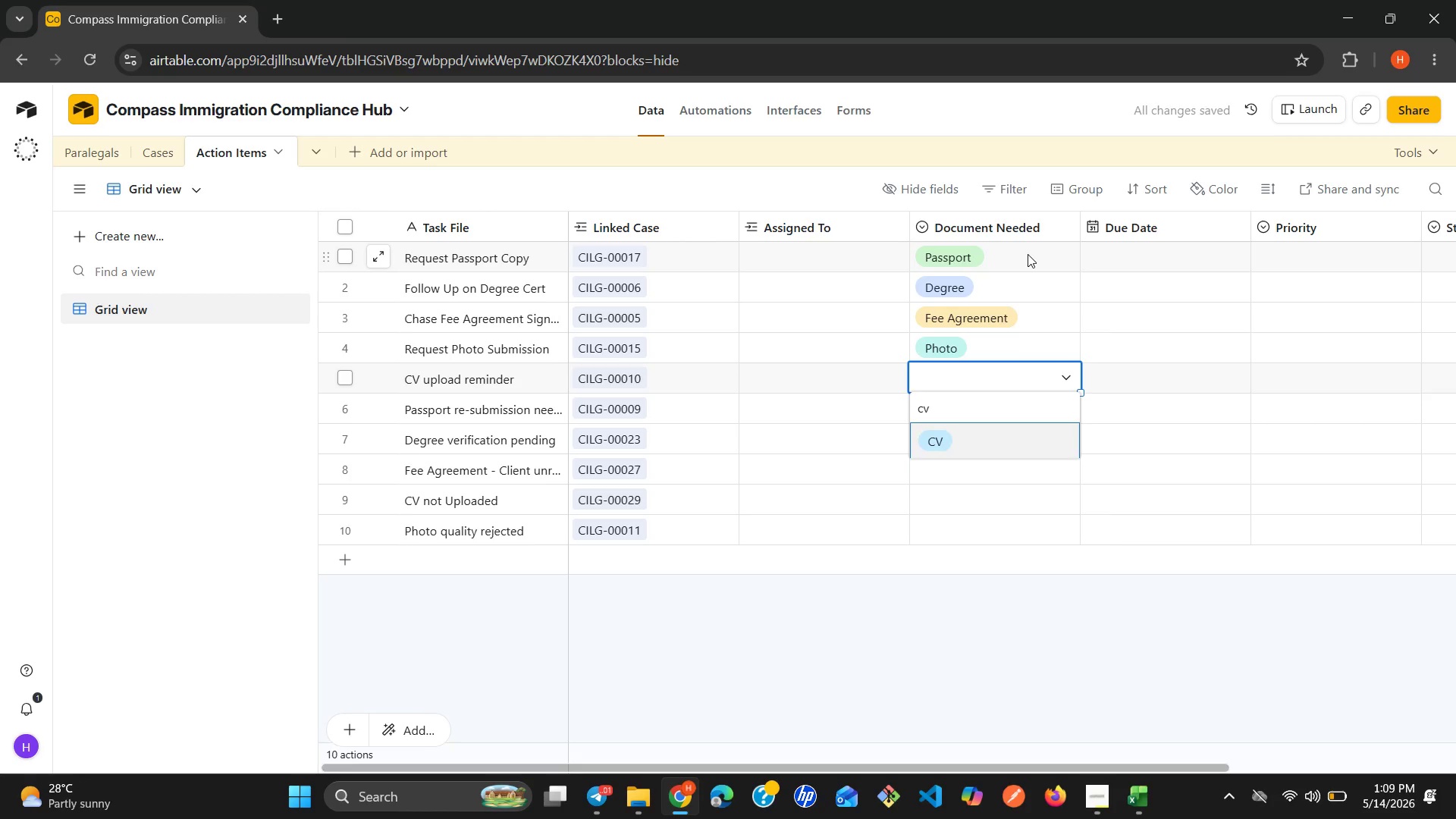 
key(Enter)
 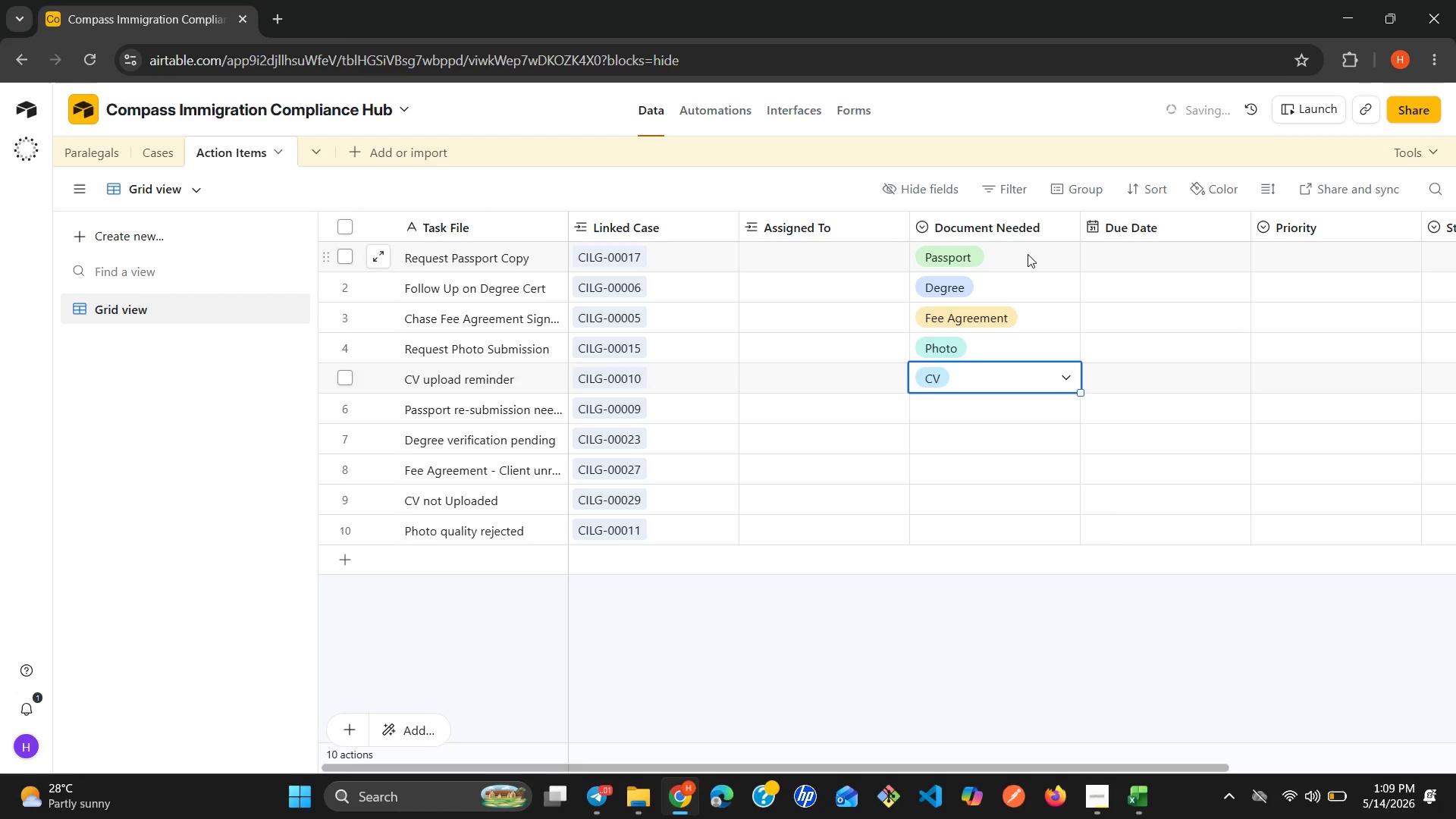 
key(ArrowDown)
 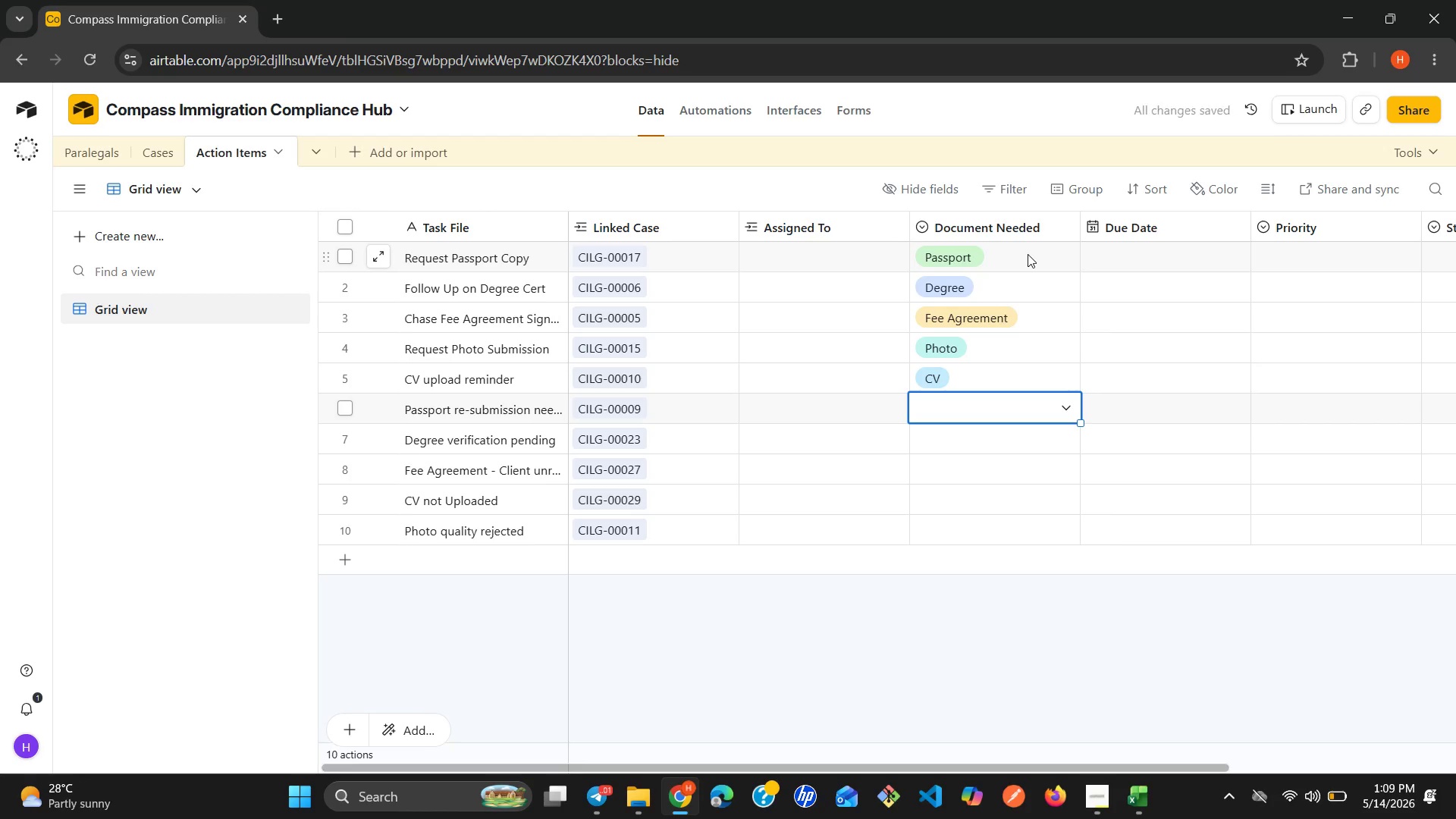 
key(P)
 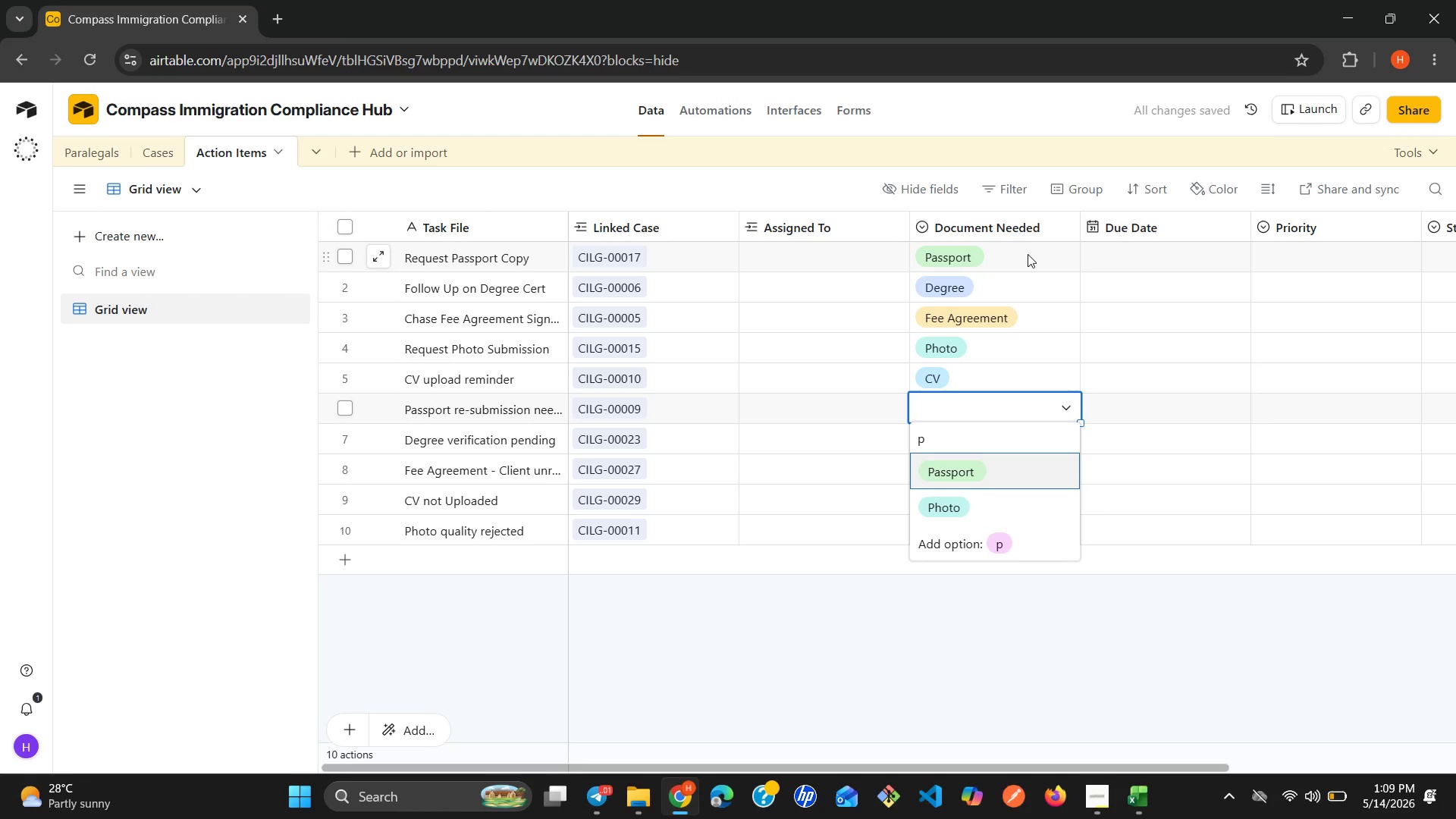 
key(CapsLock)
 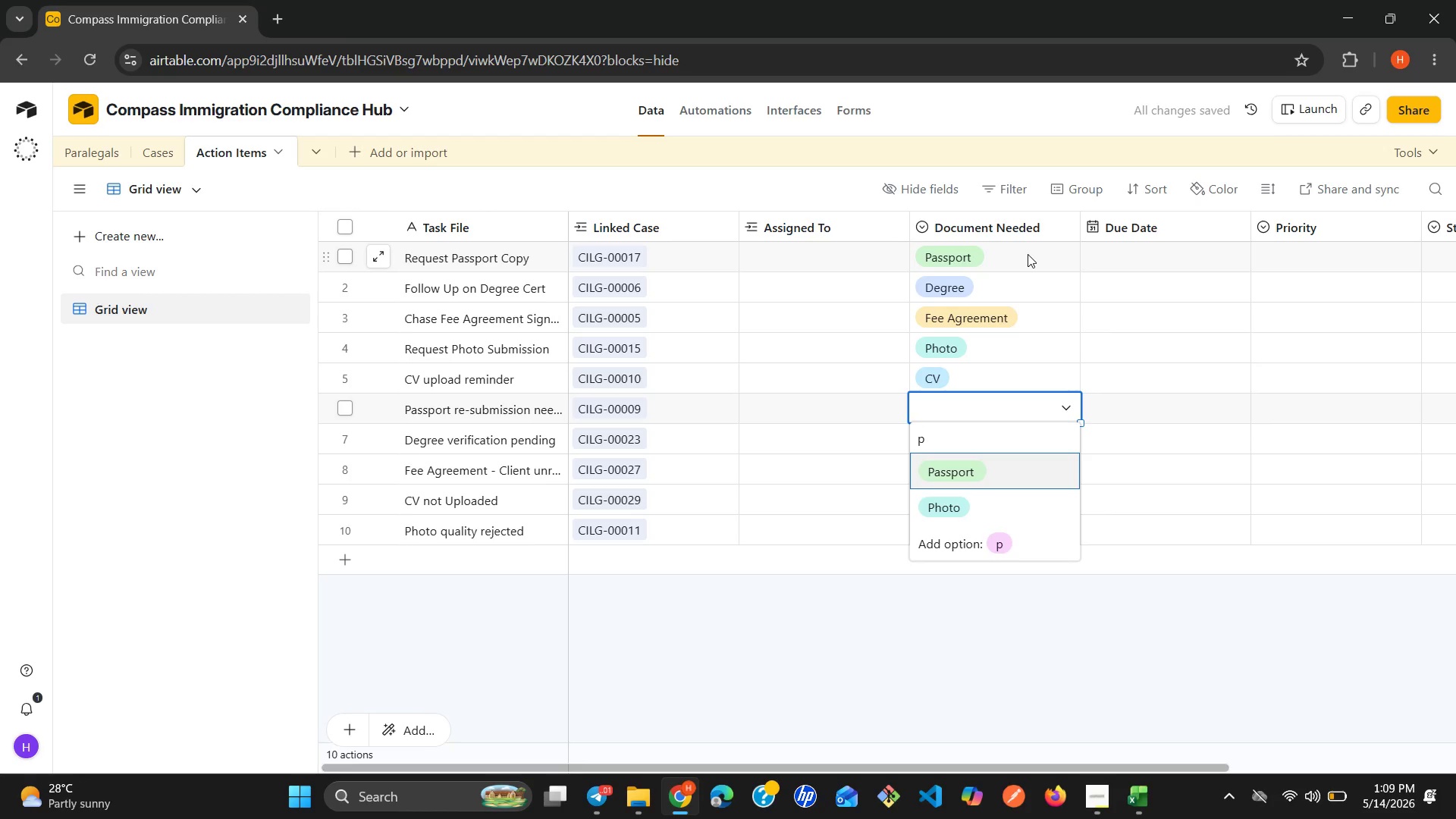 
key(Enter)
 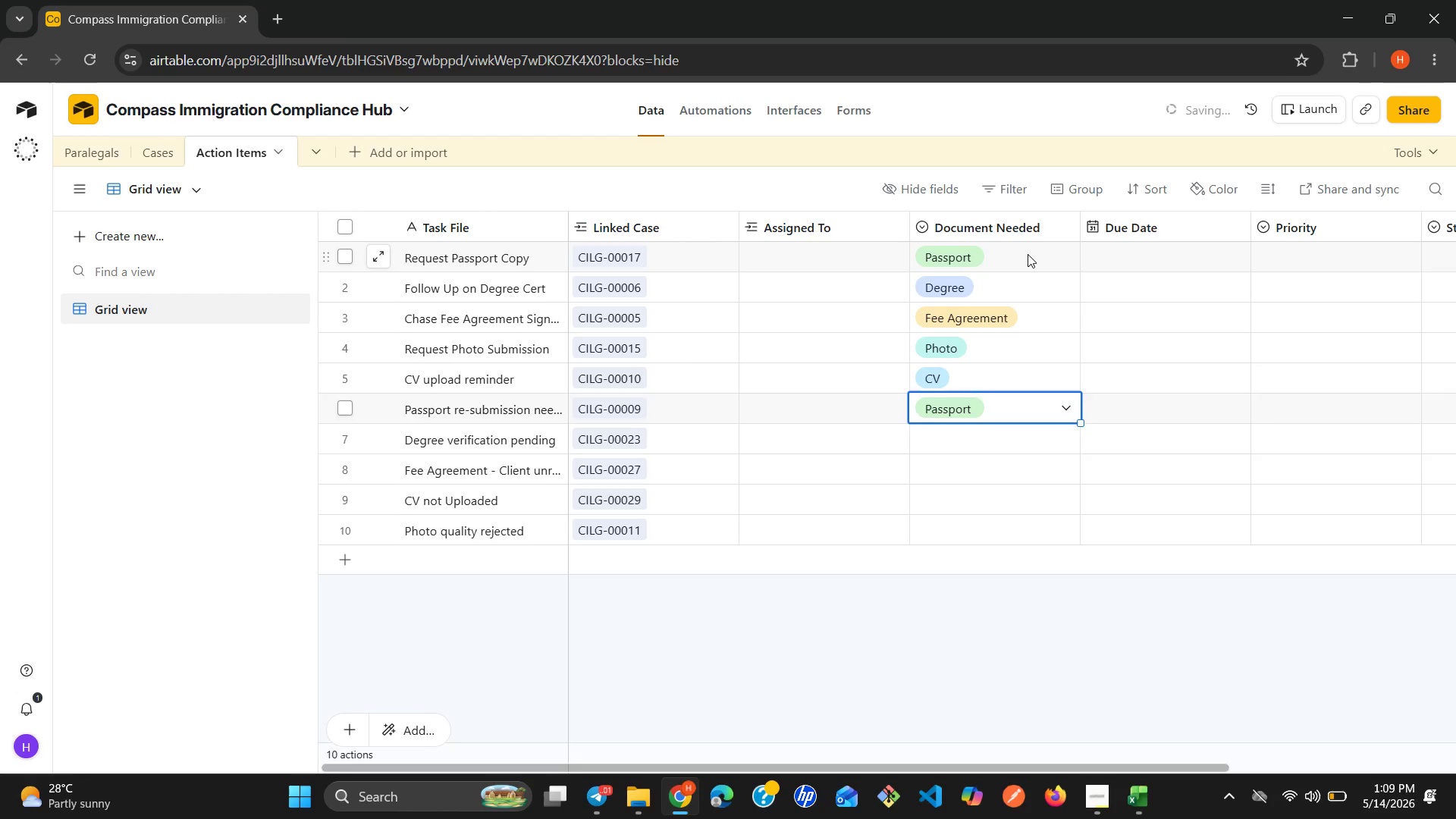 
key(ArrowDown)
 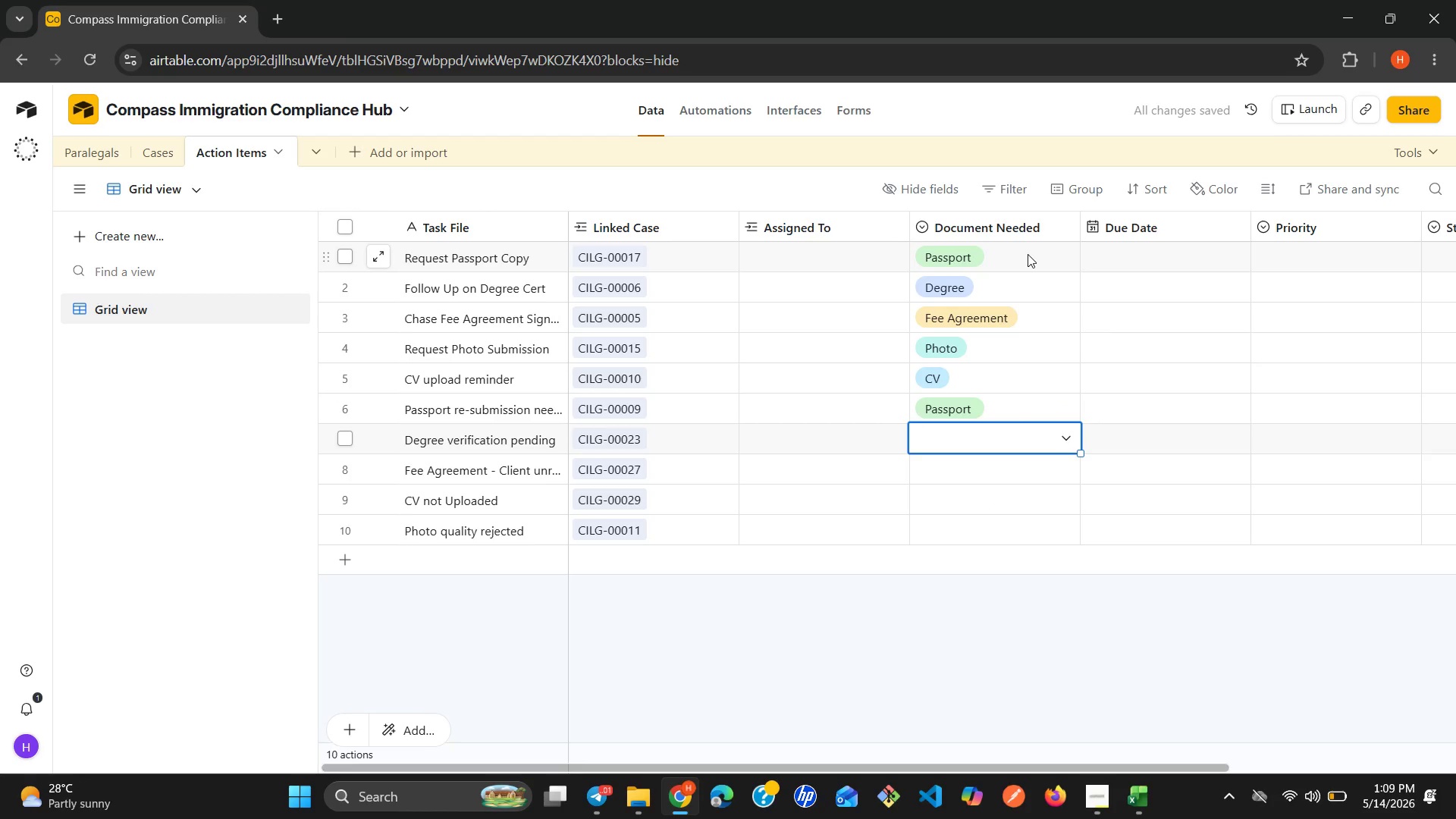 
key(D)
 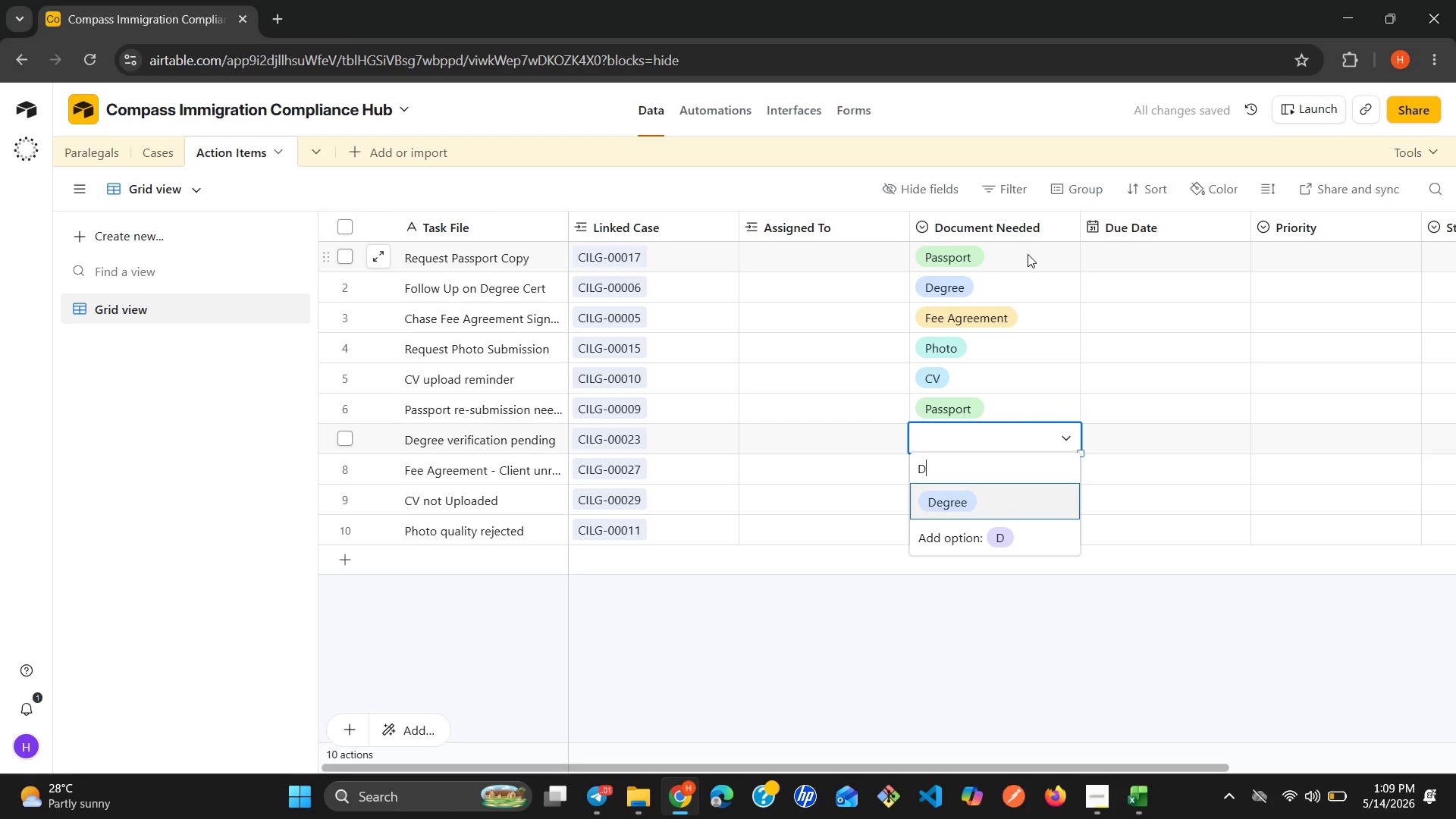 
key(Enter)
 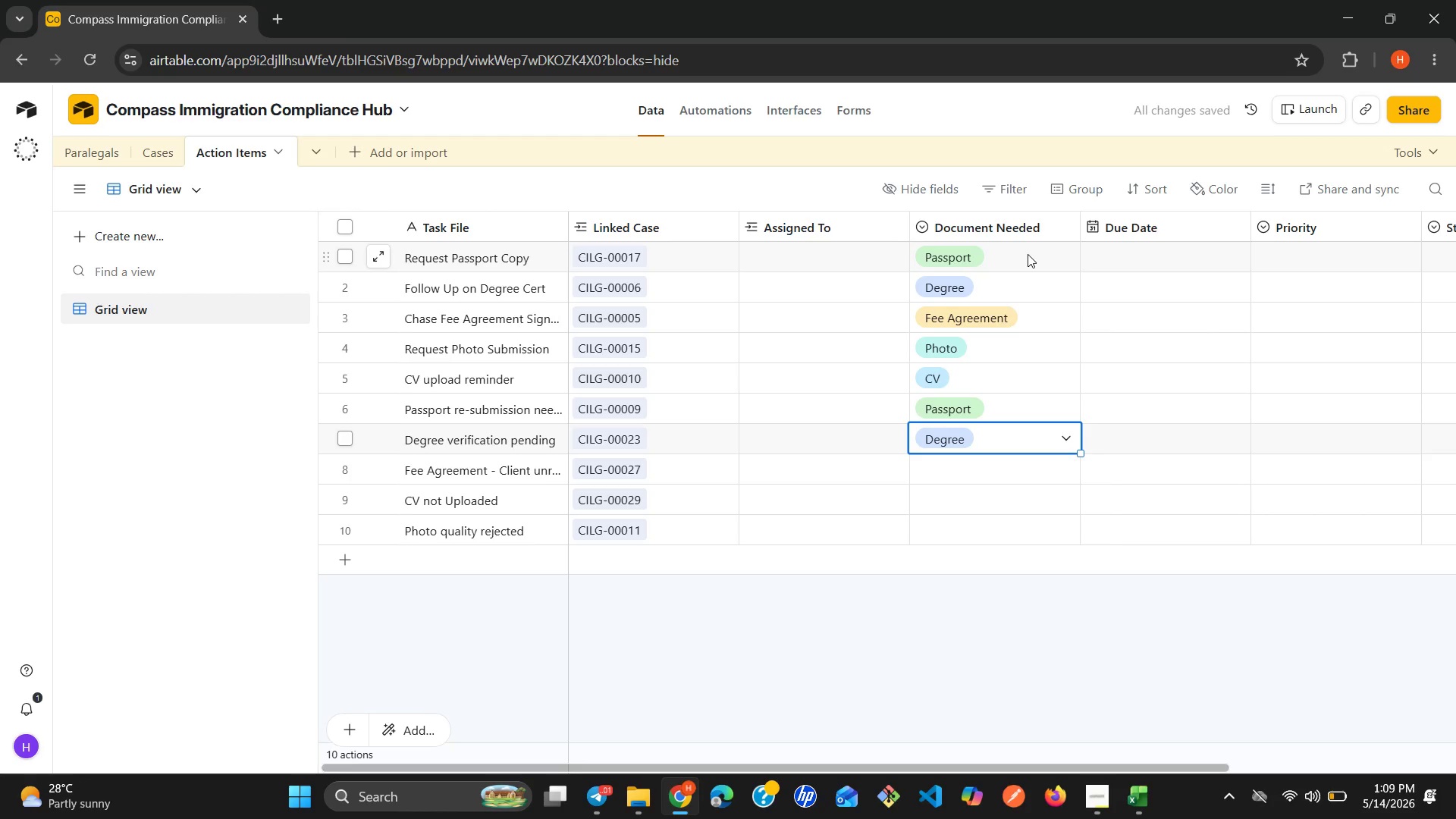 
key(ArrowDown)
 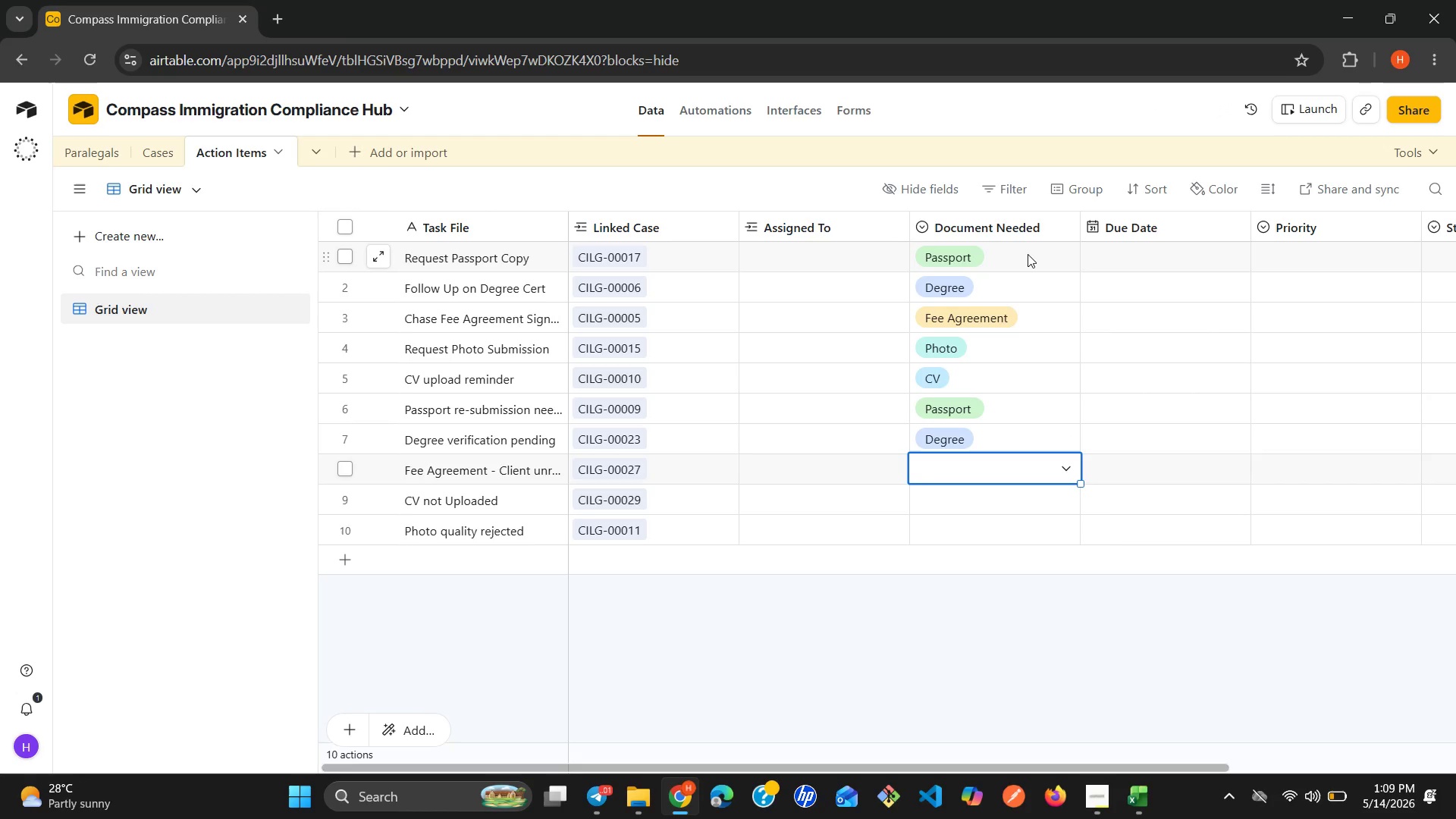 
wait(7.14)
 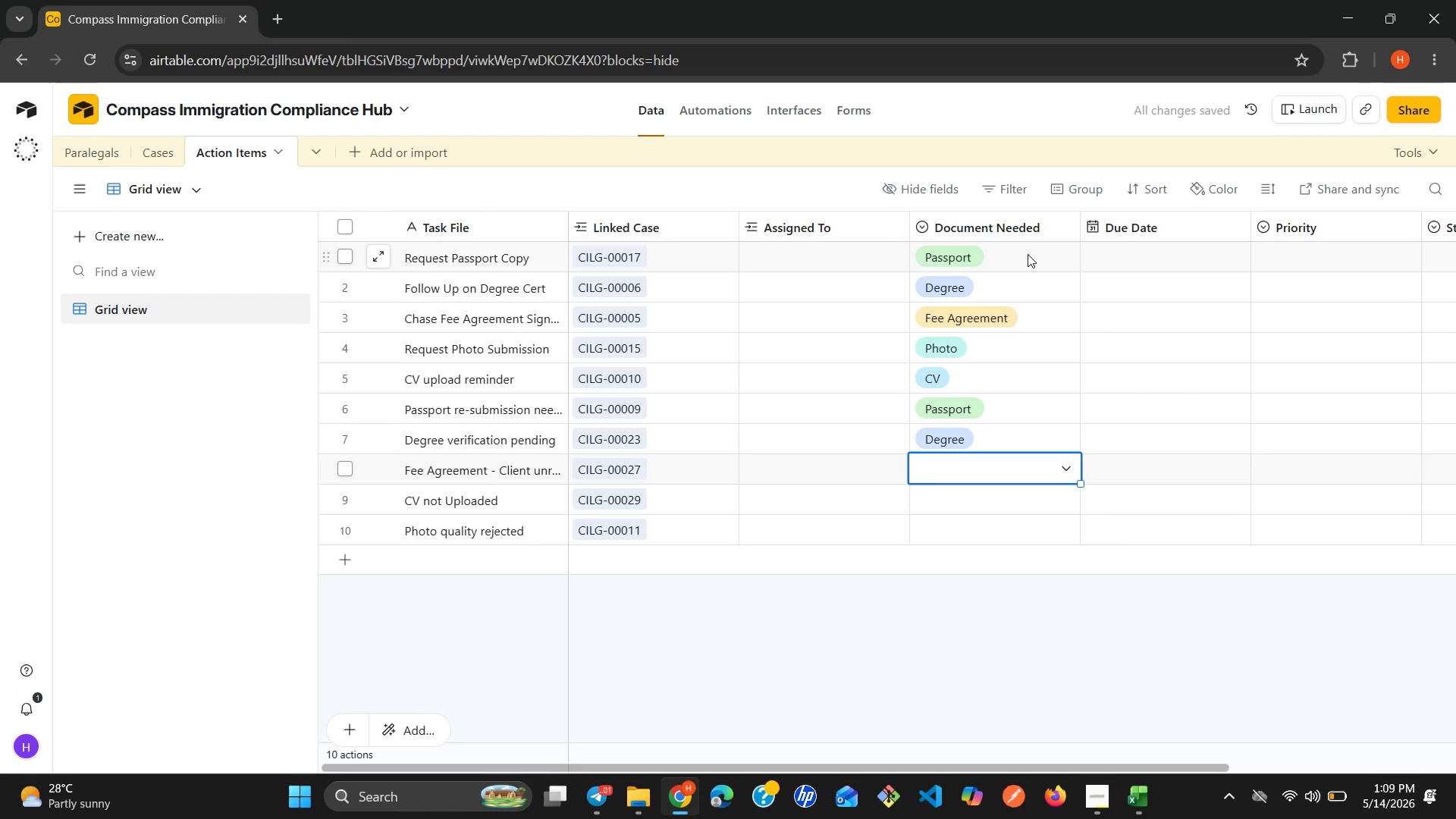 
key(F)
 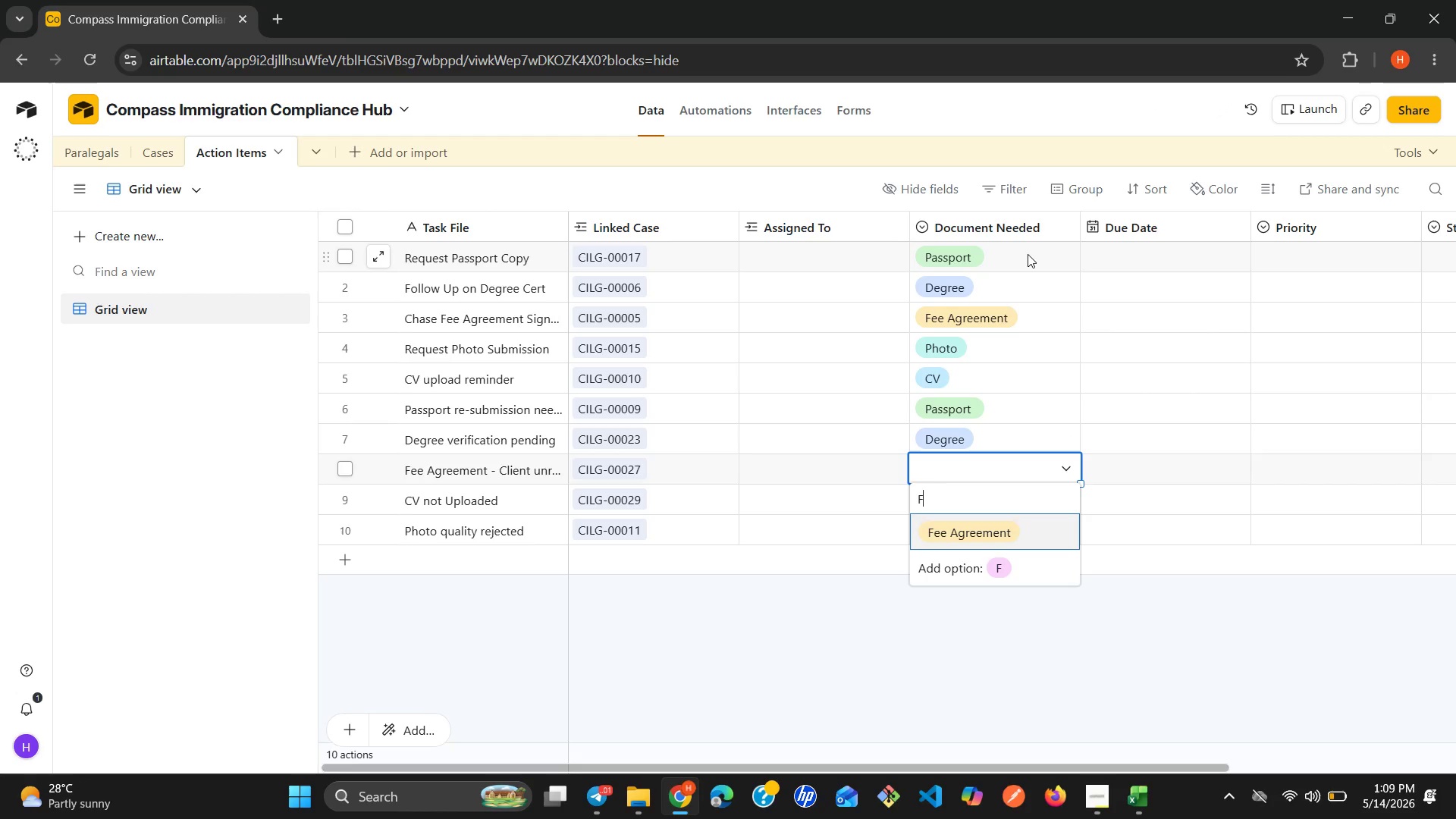 
key(Enter)
 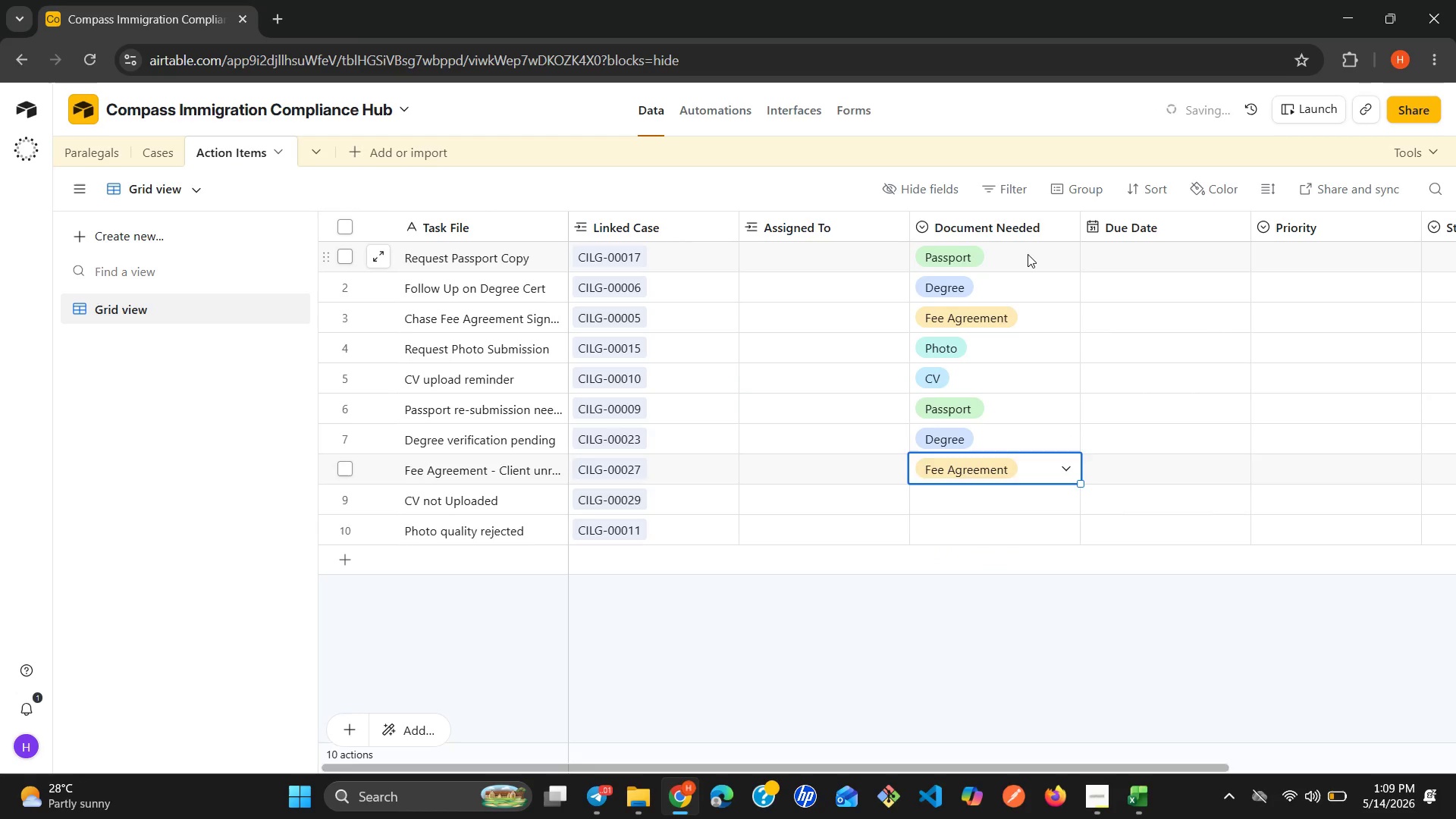 
key(ArrowDown)
 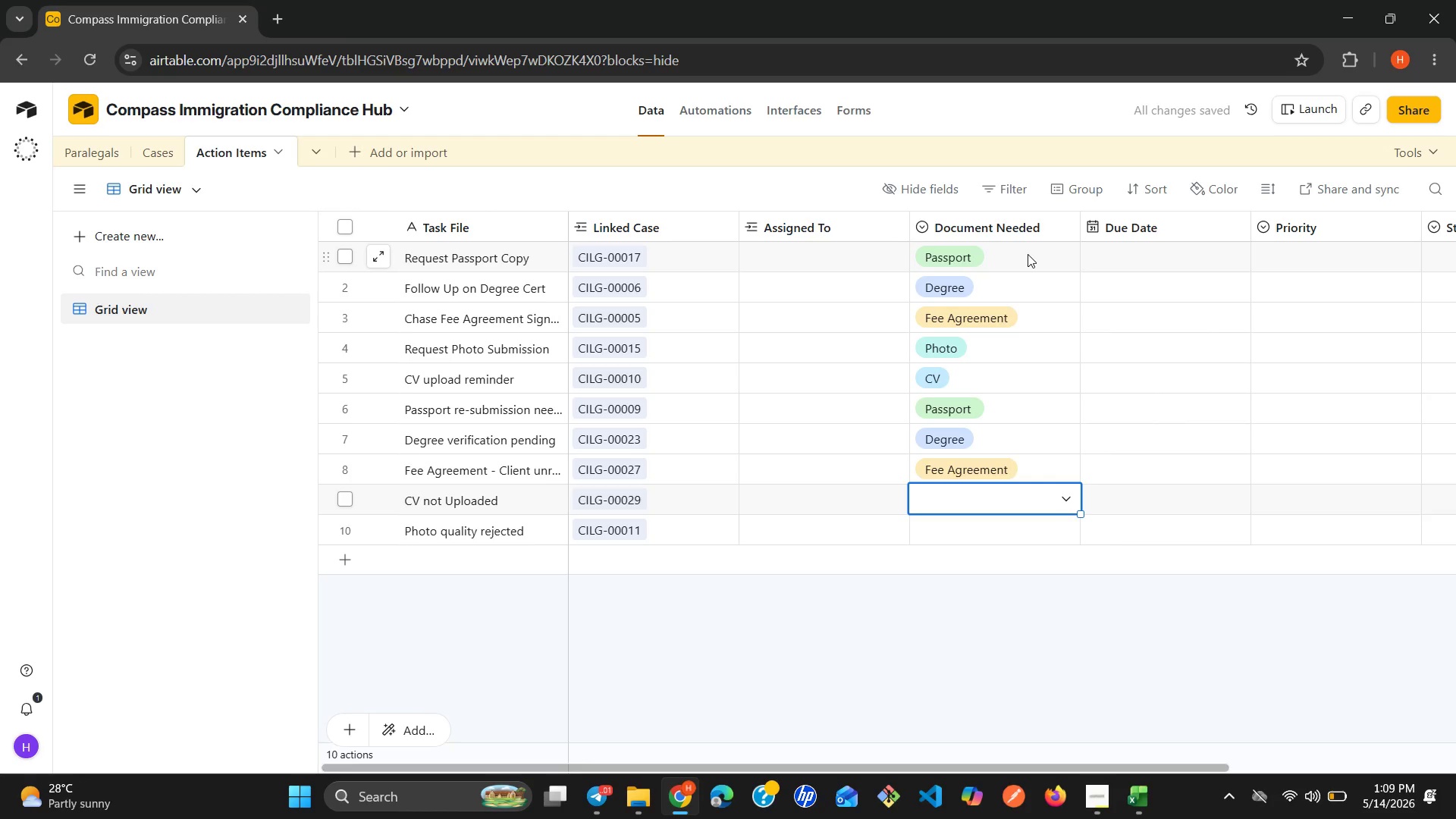 
key(C)
 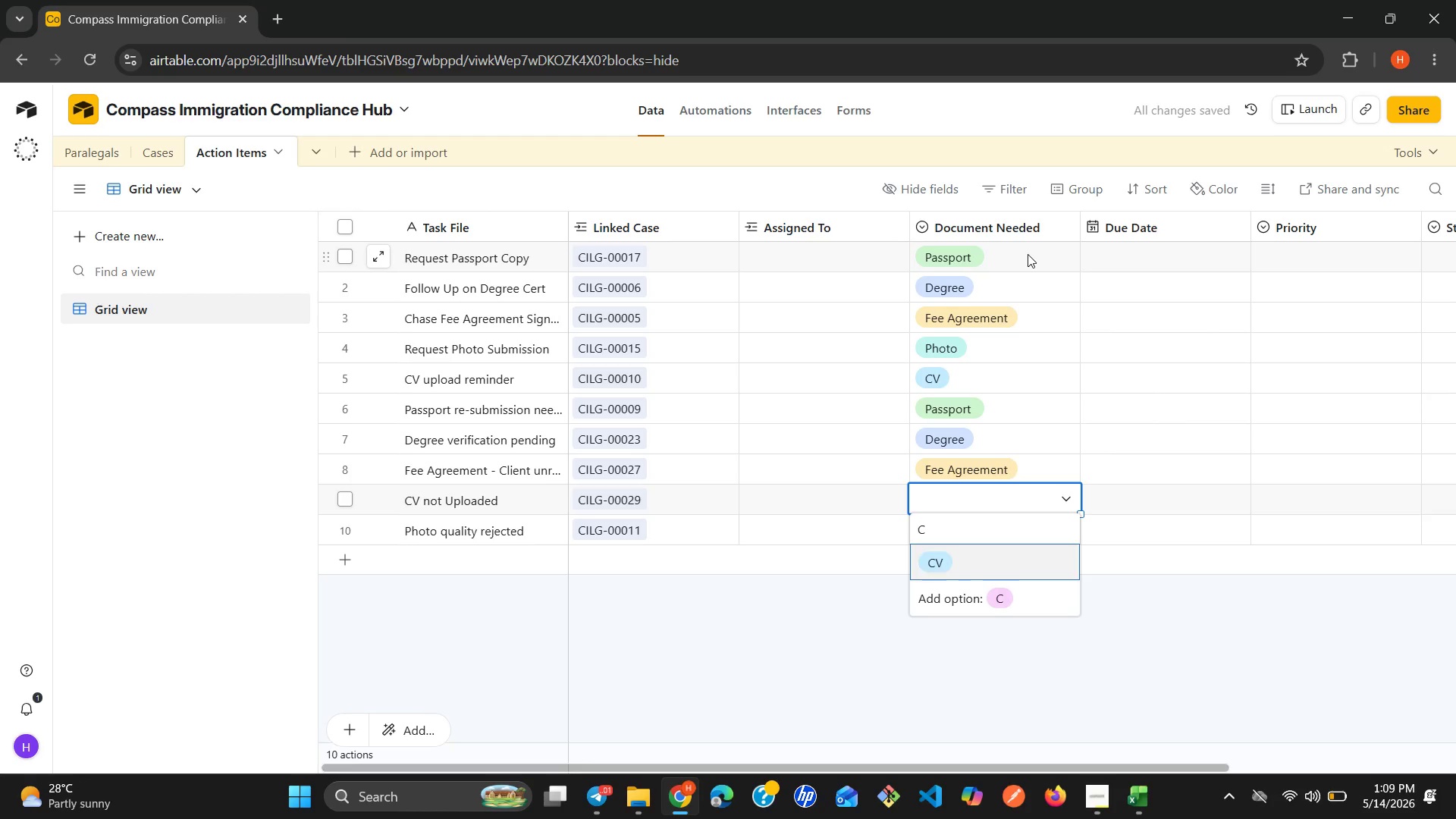 
key(ArrowDown)
 